 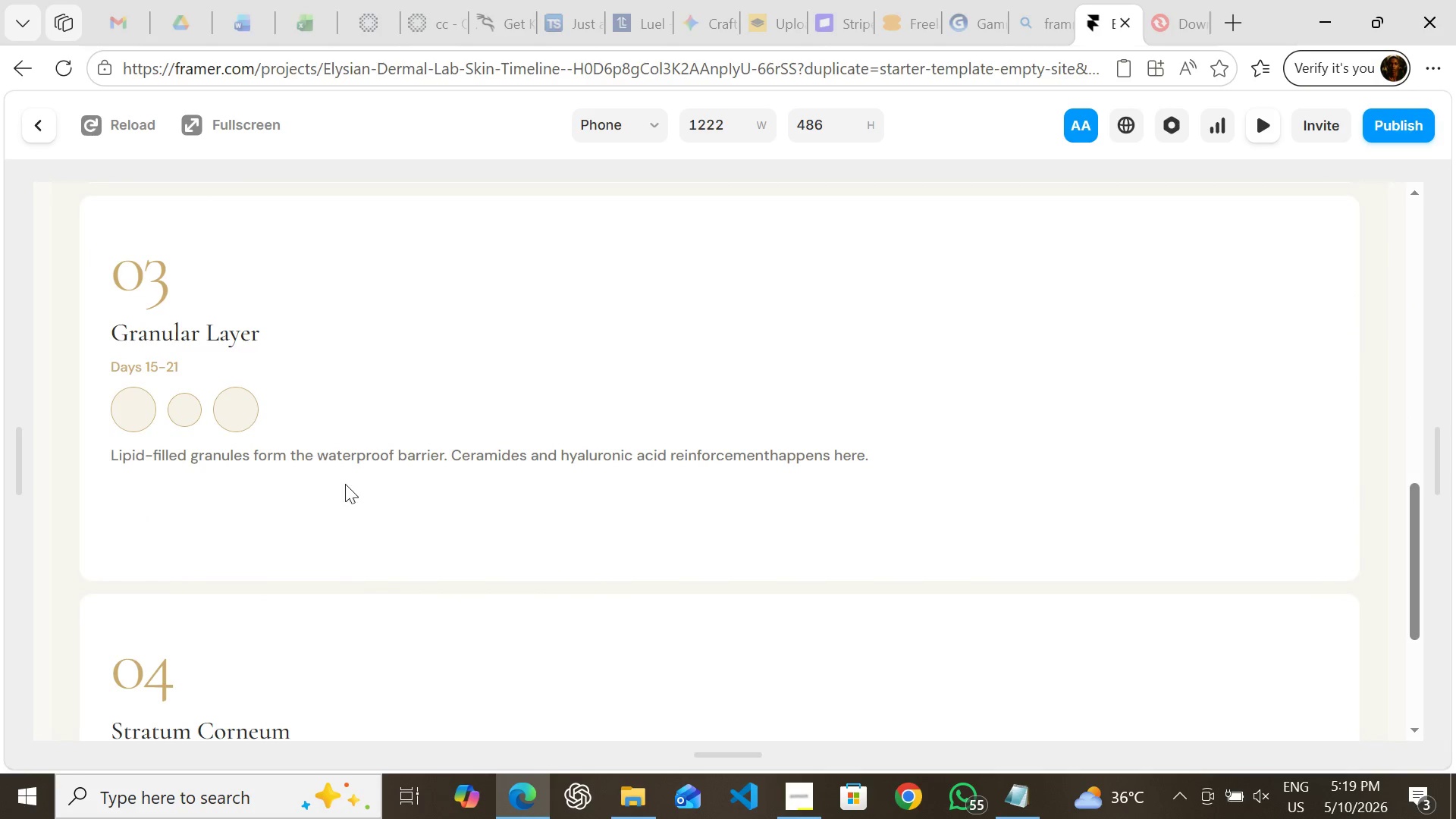 
left_click([37, 131])
 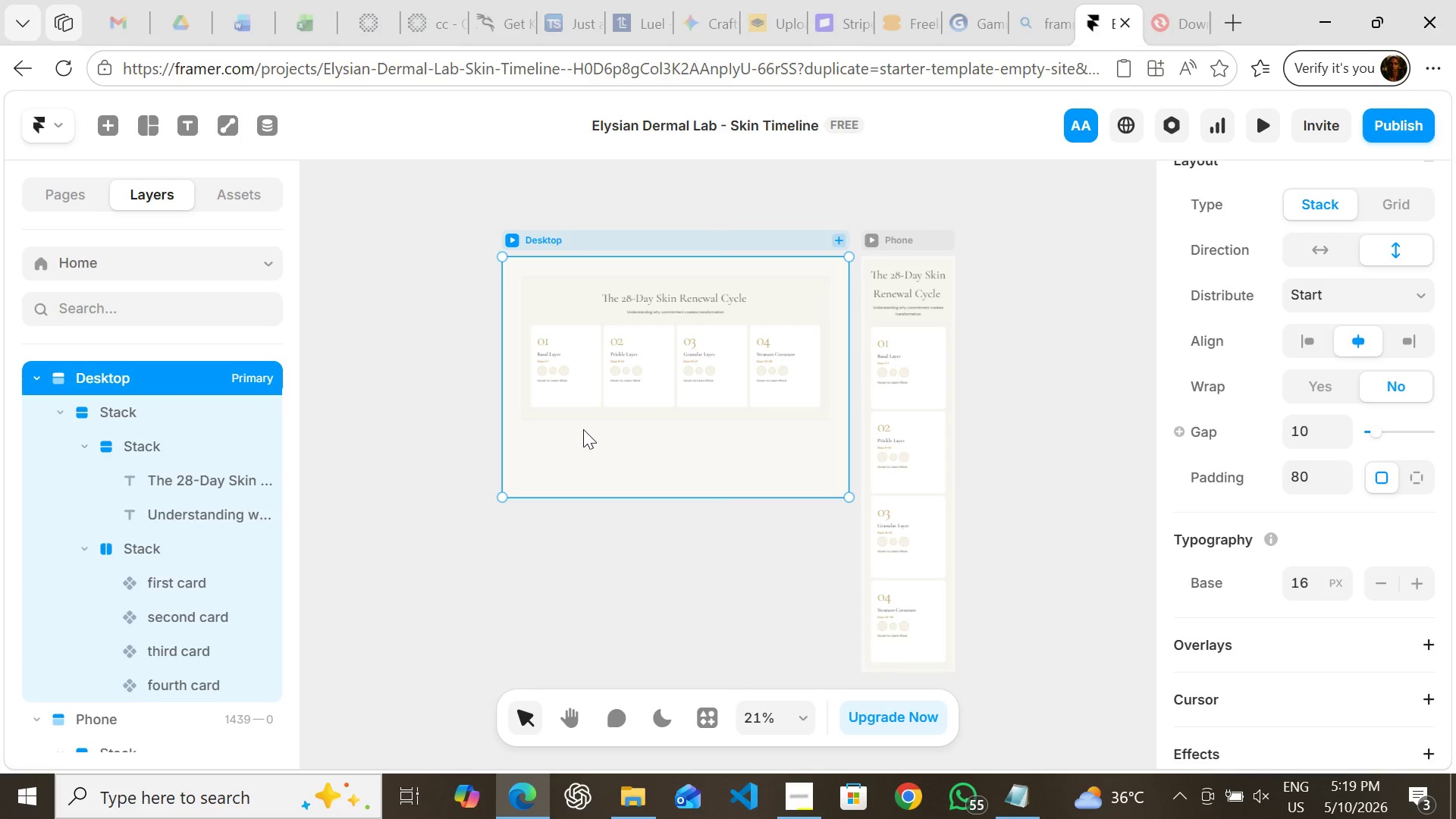 
double_click([583, 429])
 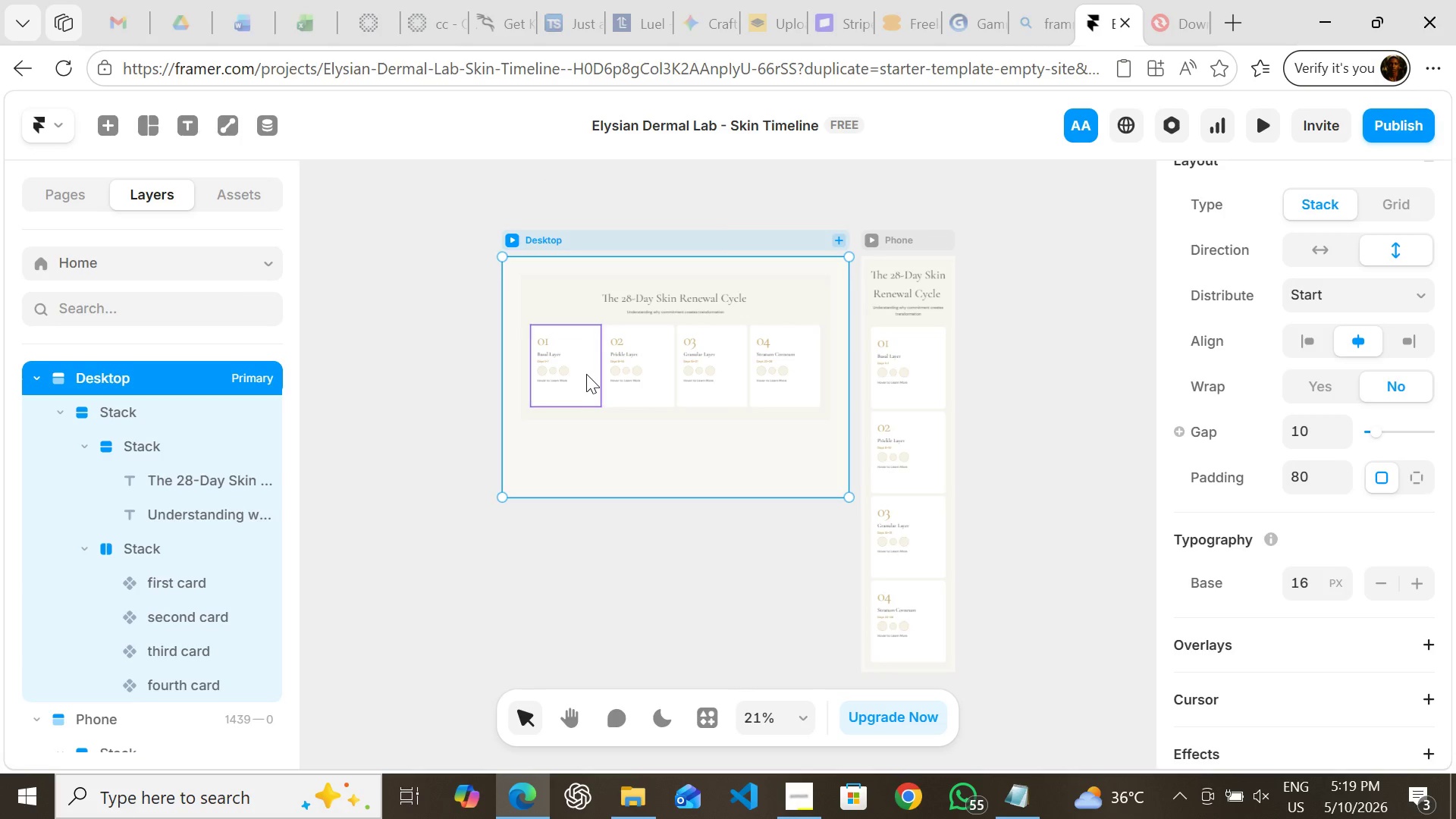 
wait(8.25)
 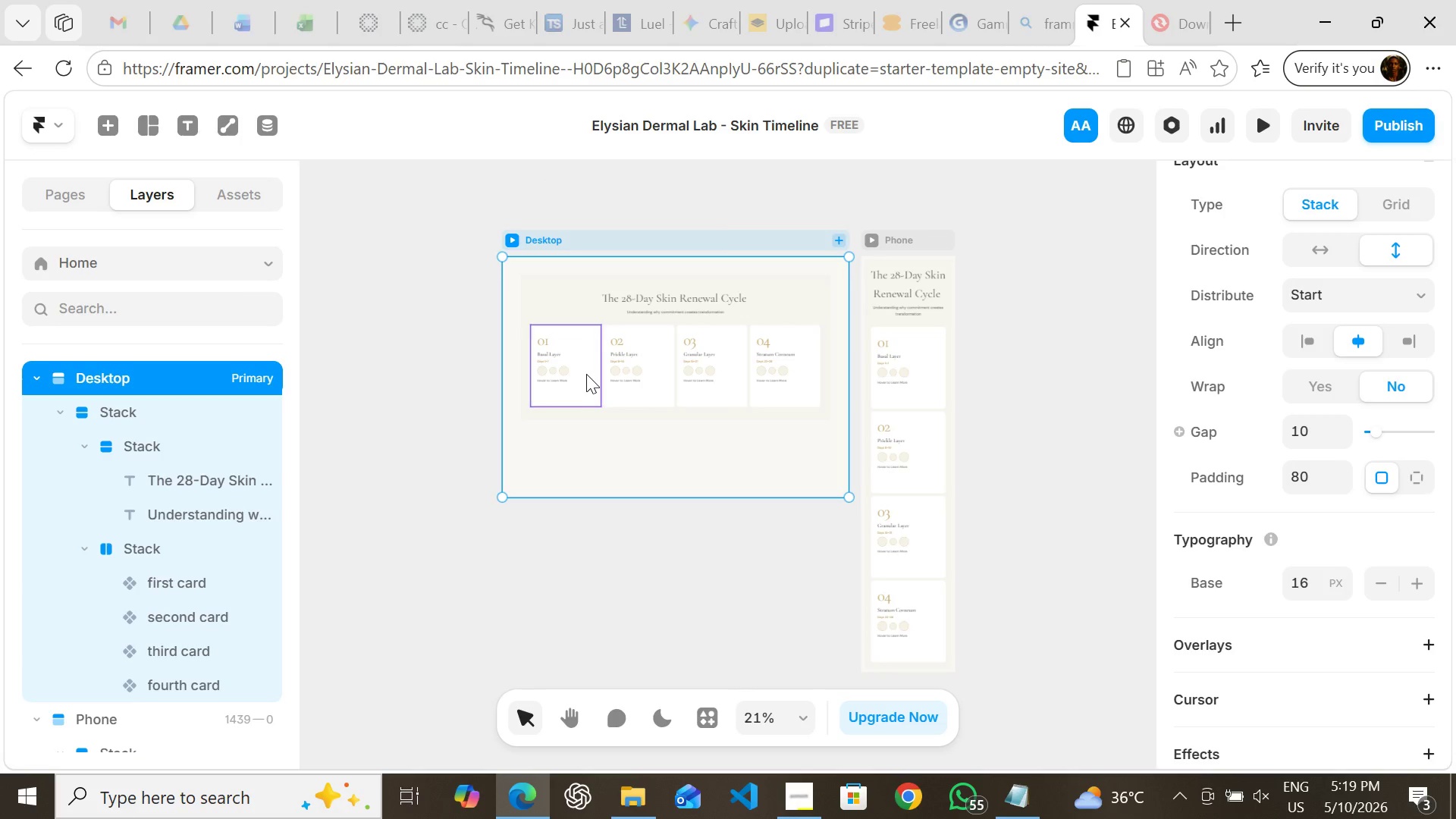 
left_click([748, 378])
 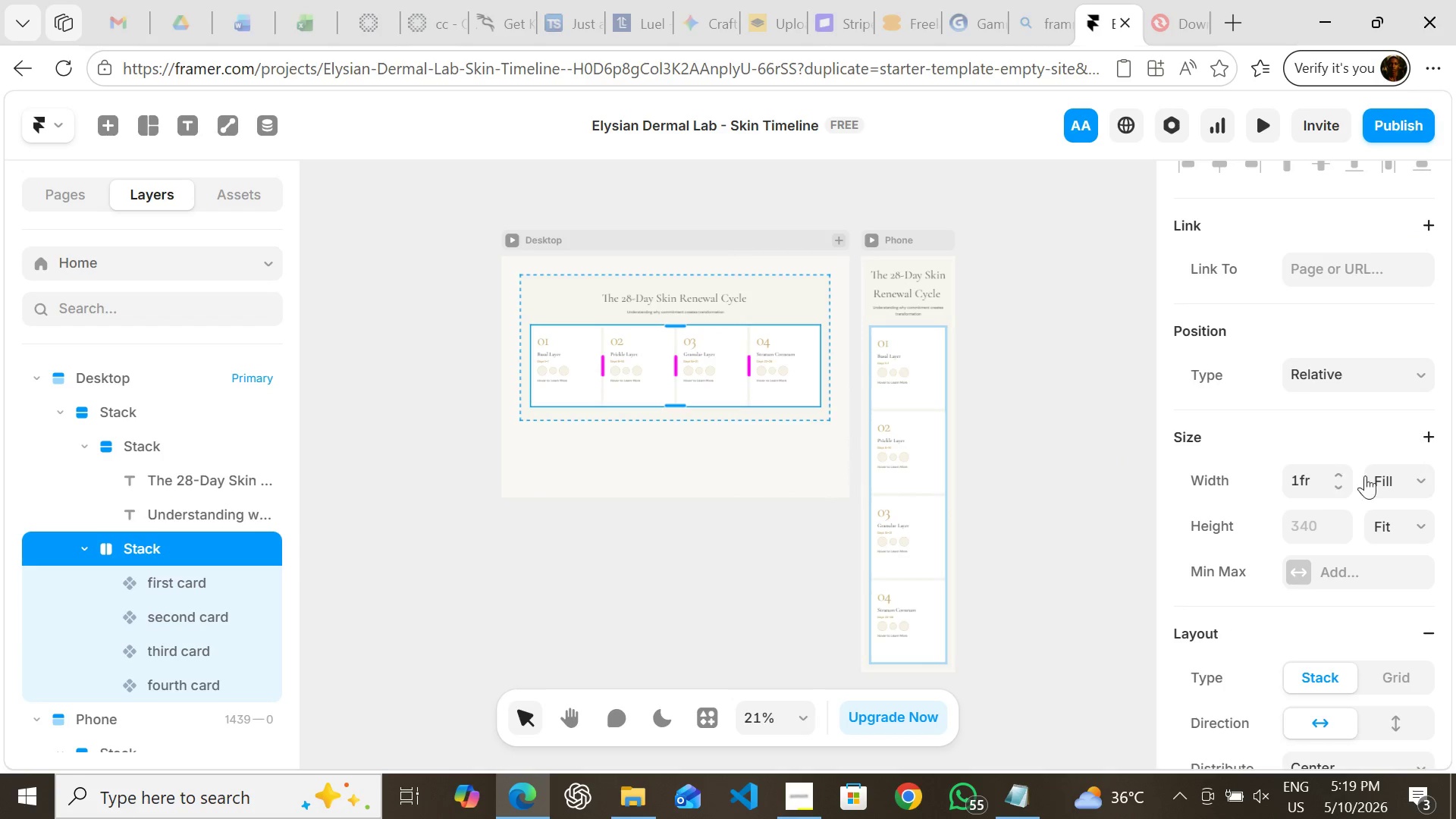 
left_click([1401, 488])
 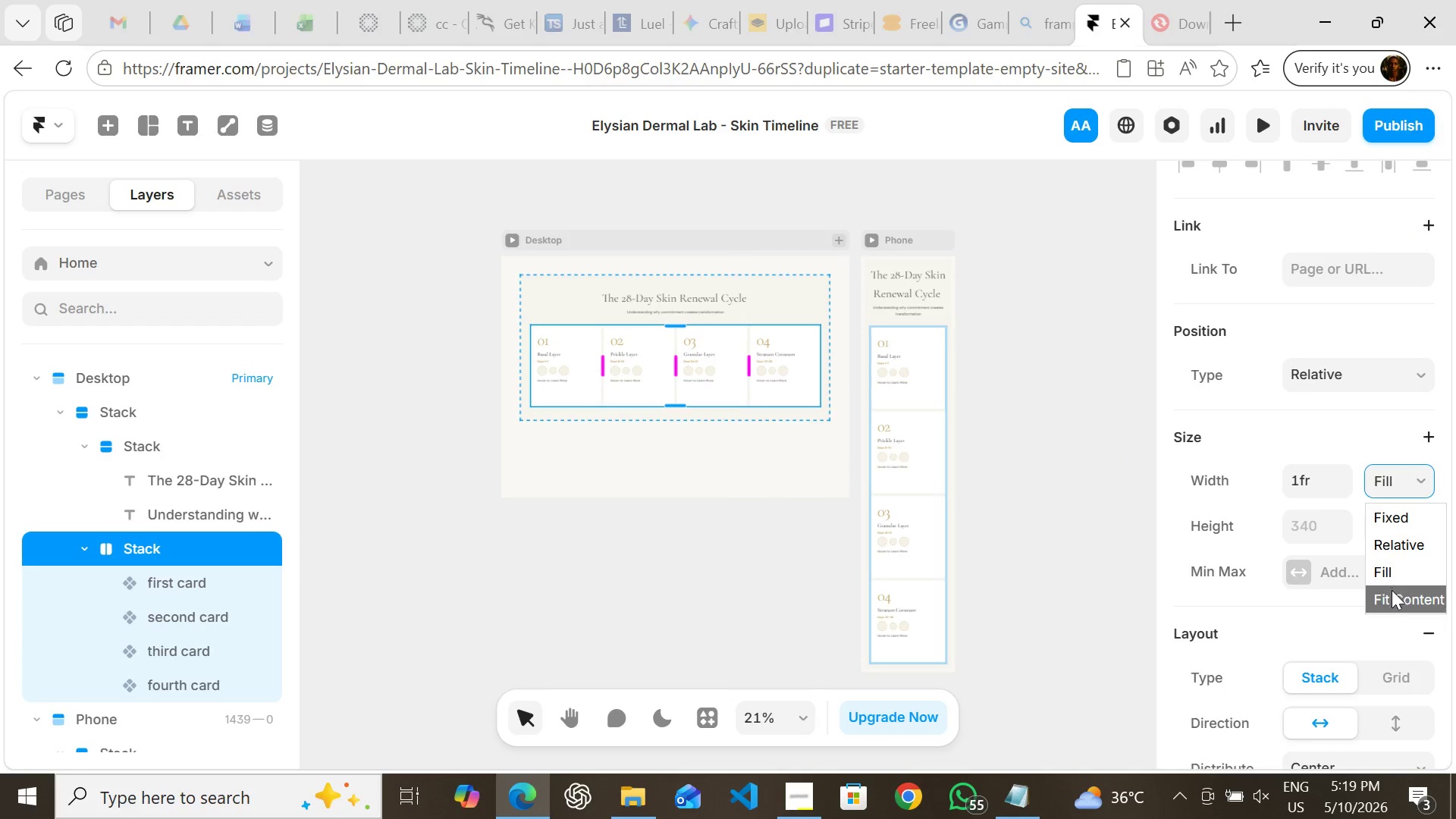 
left_click([1392, 592])
 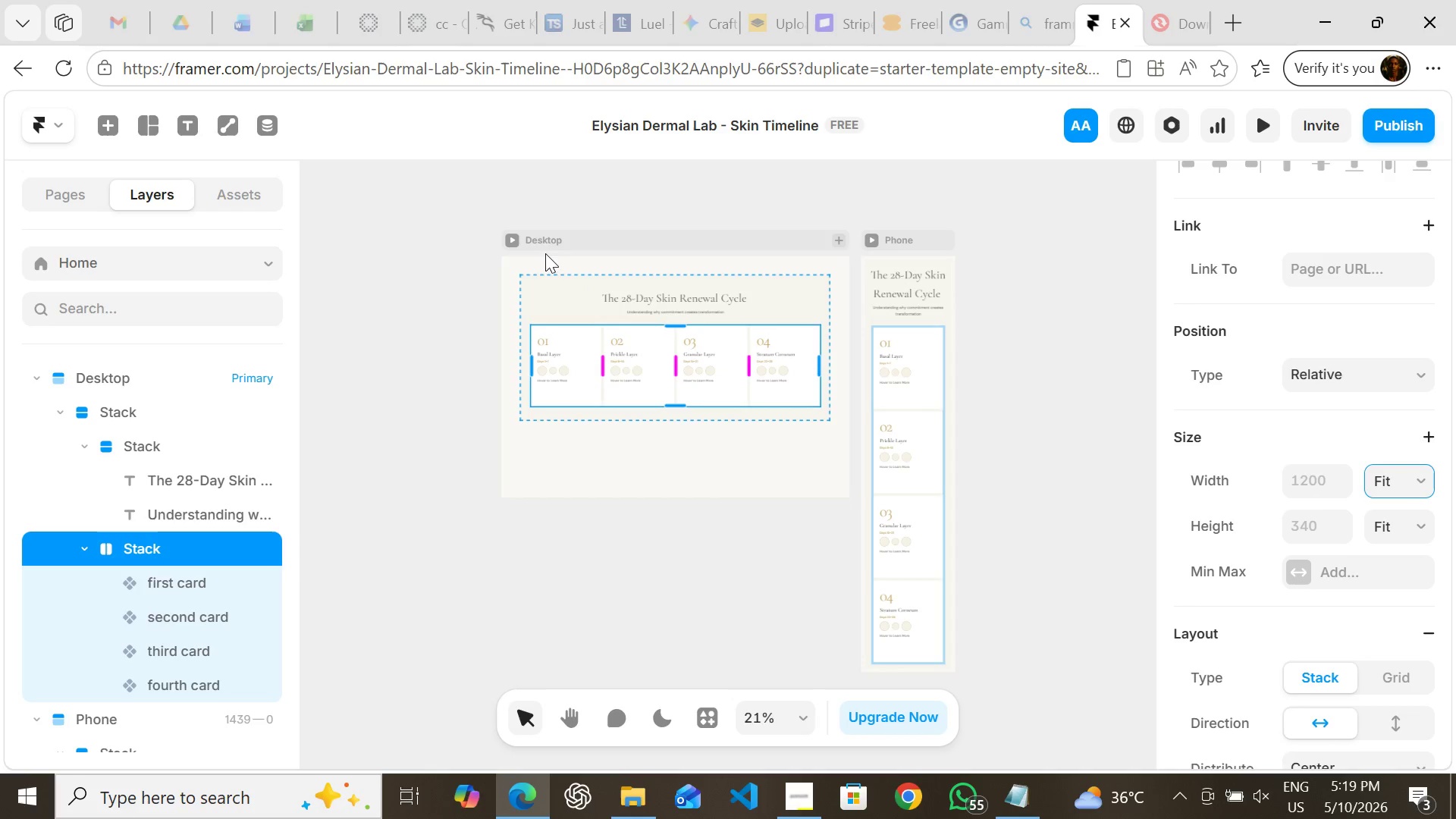 
left_click([518, 241])
 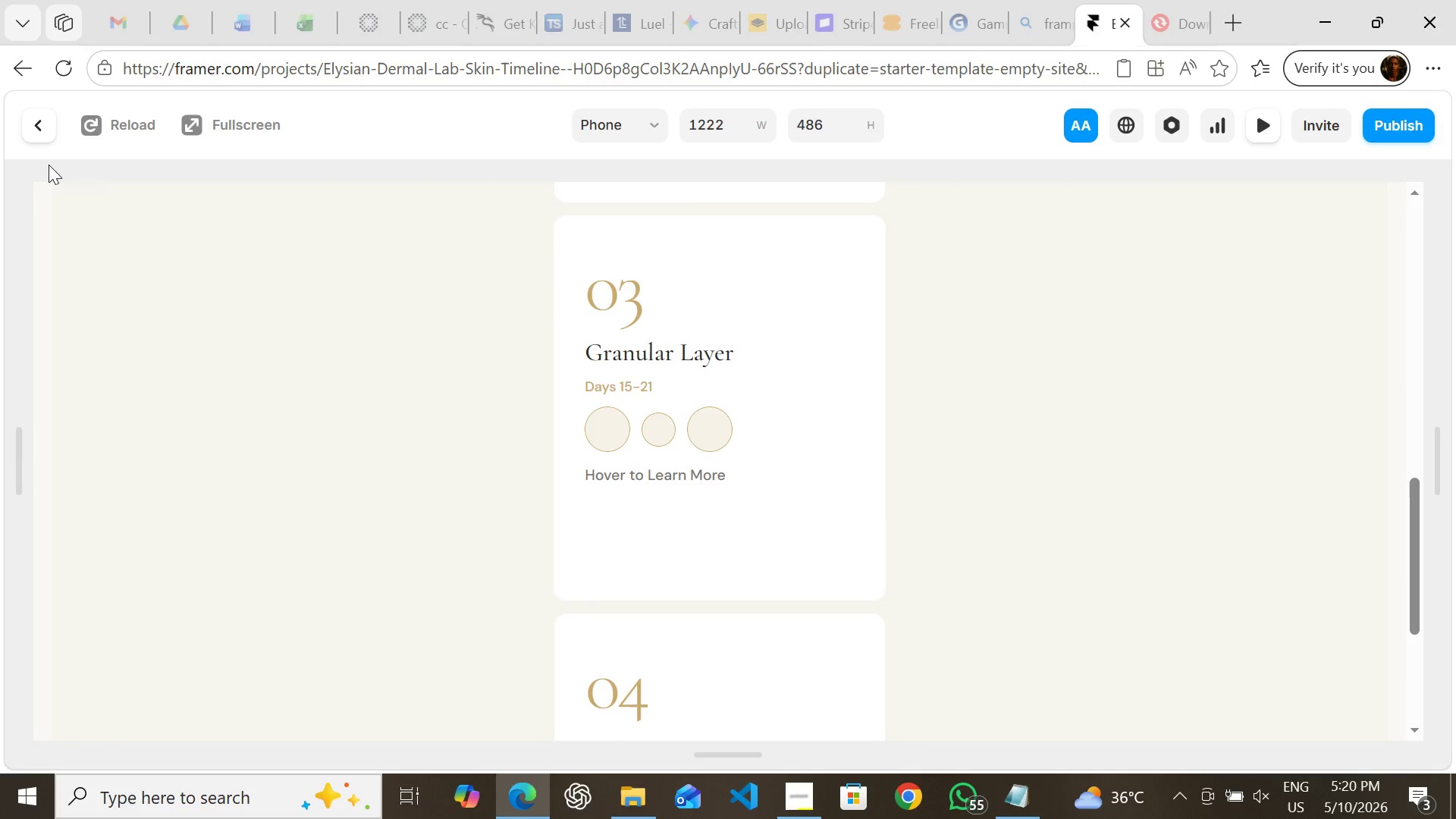 
left_click([42, 130])
 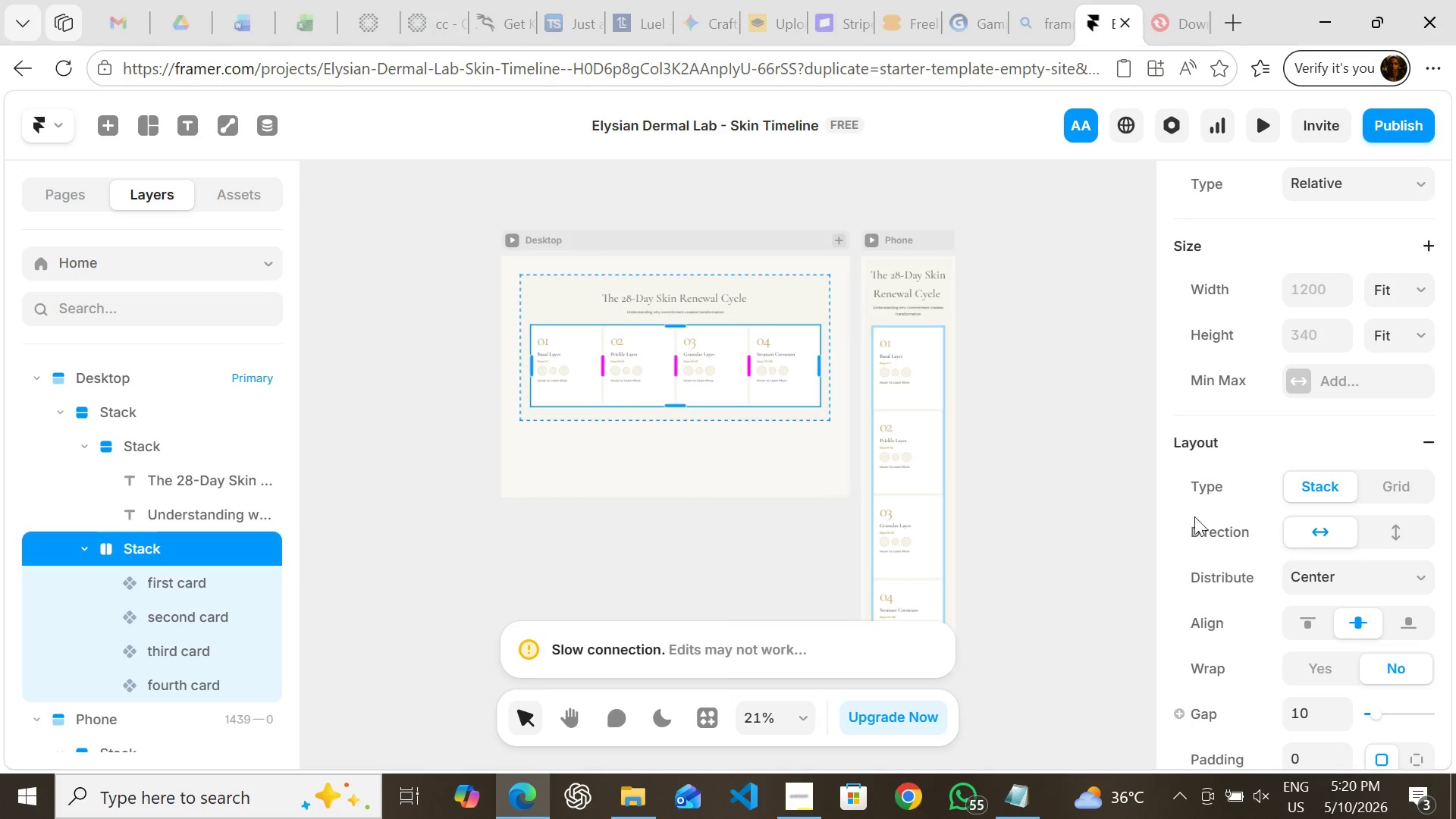 
wait(6.53)
 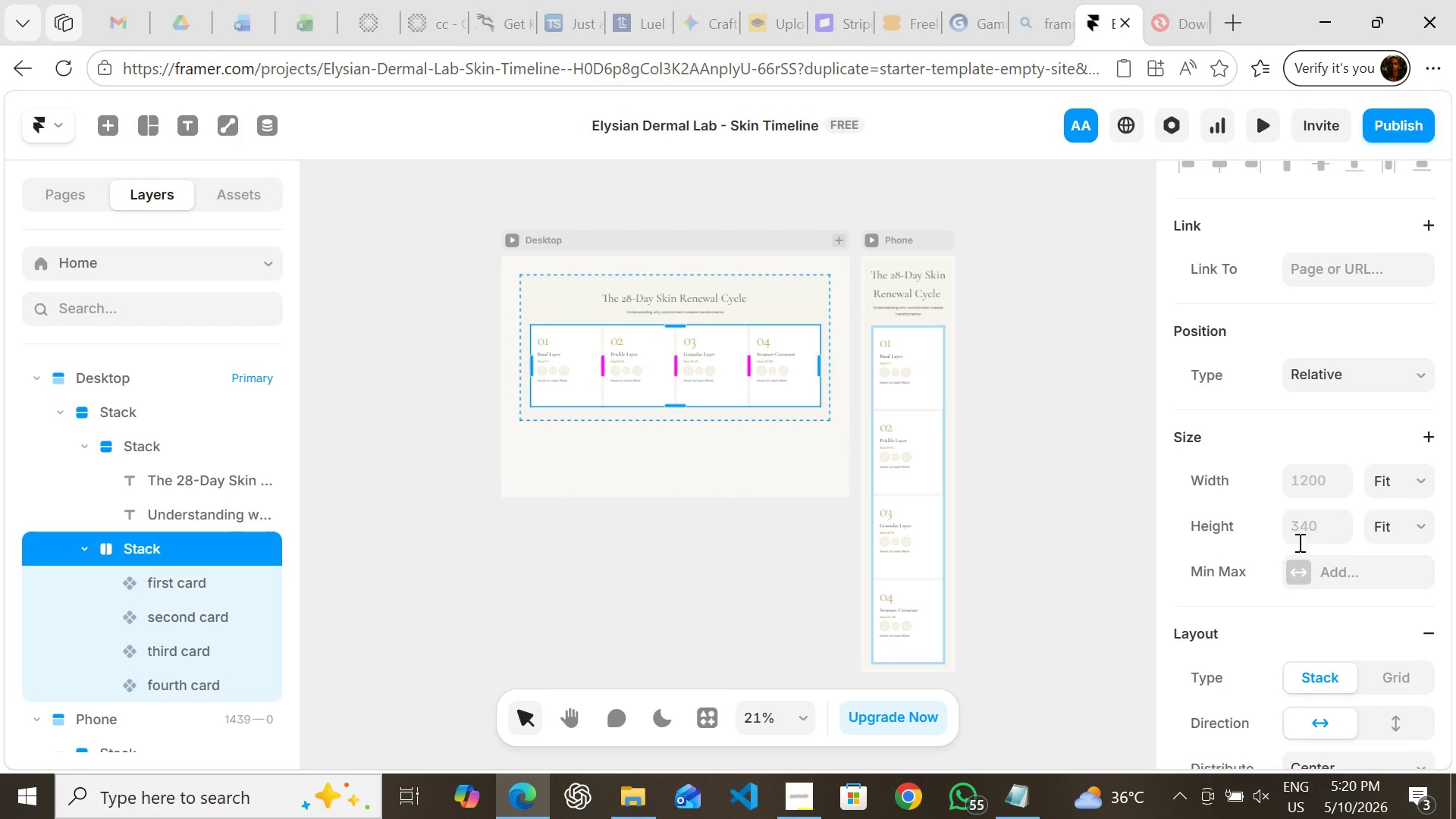 
key(Control+Z)
 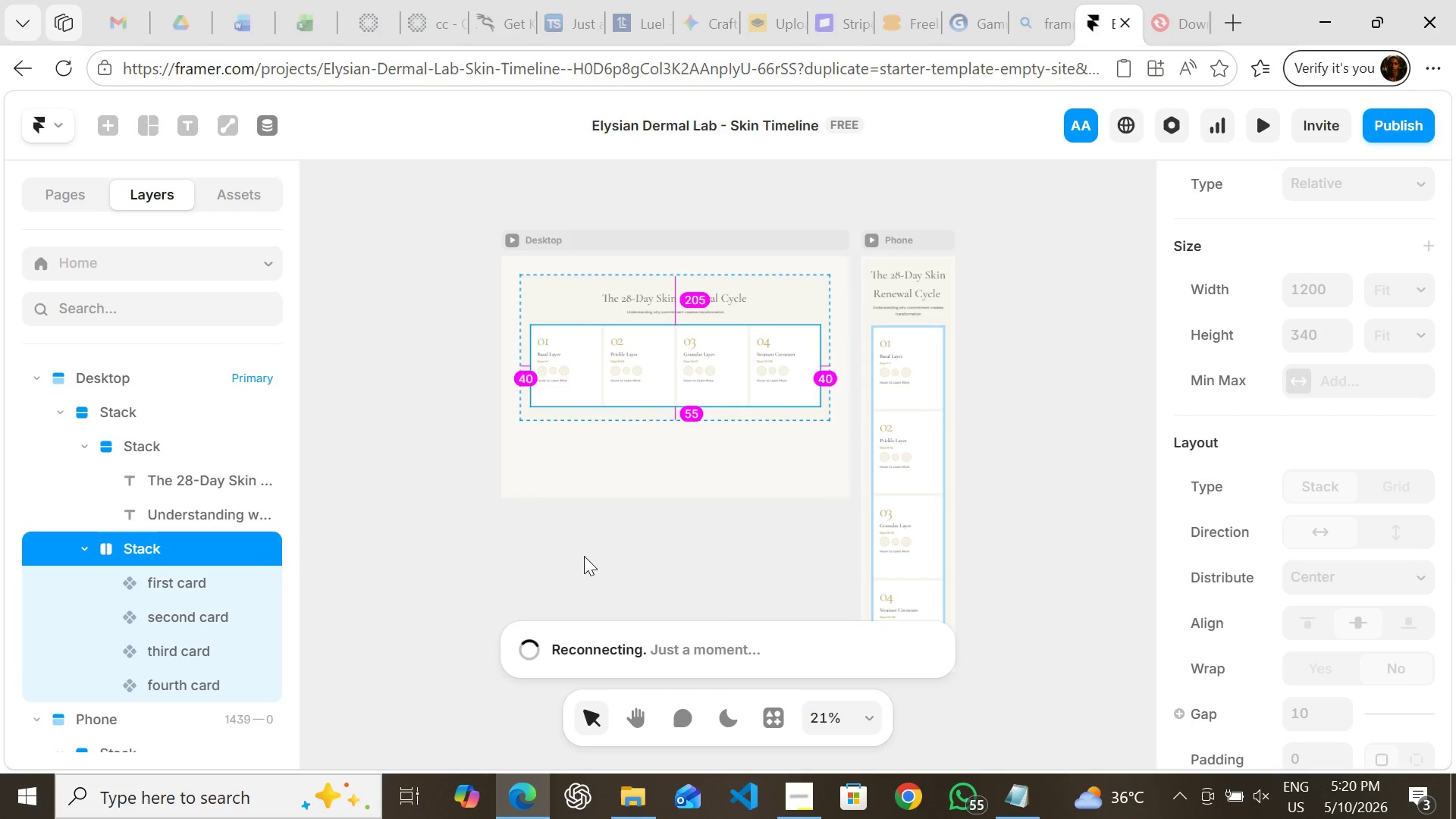 
wait(14.34)
 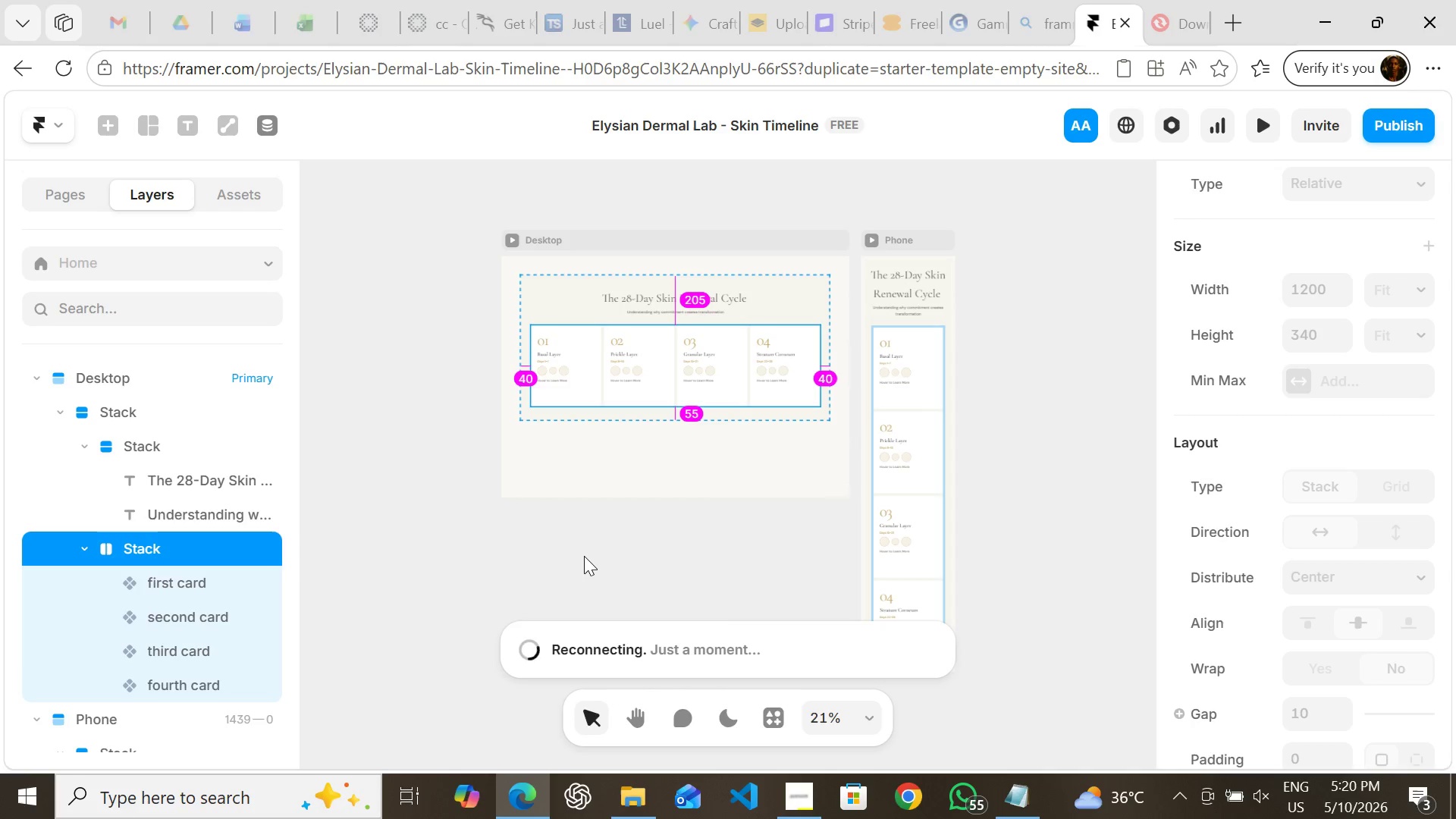 
key(Control+Z)
 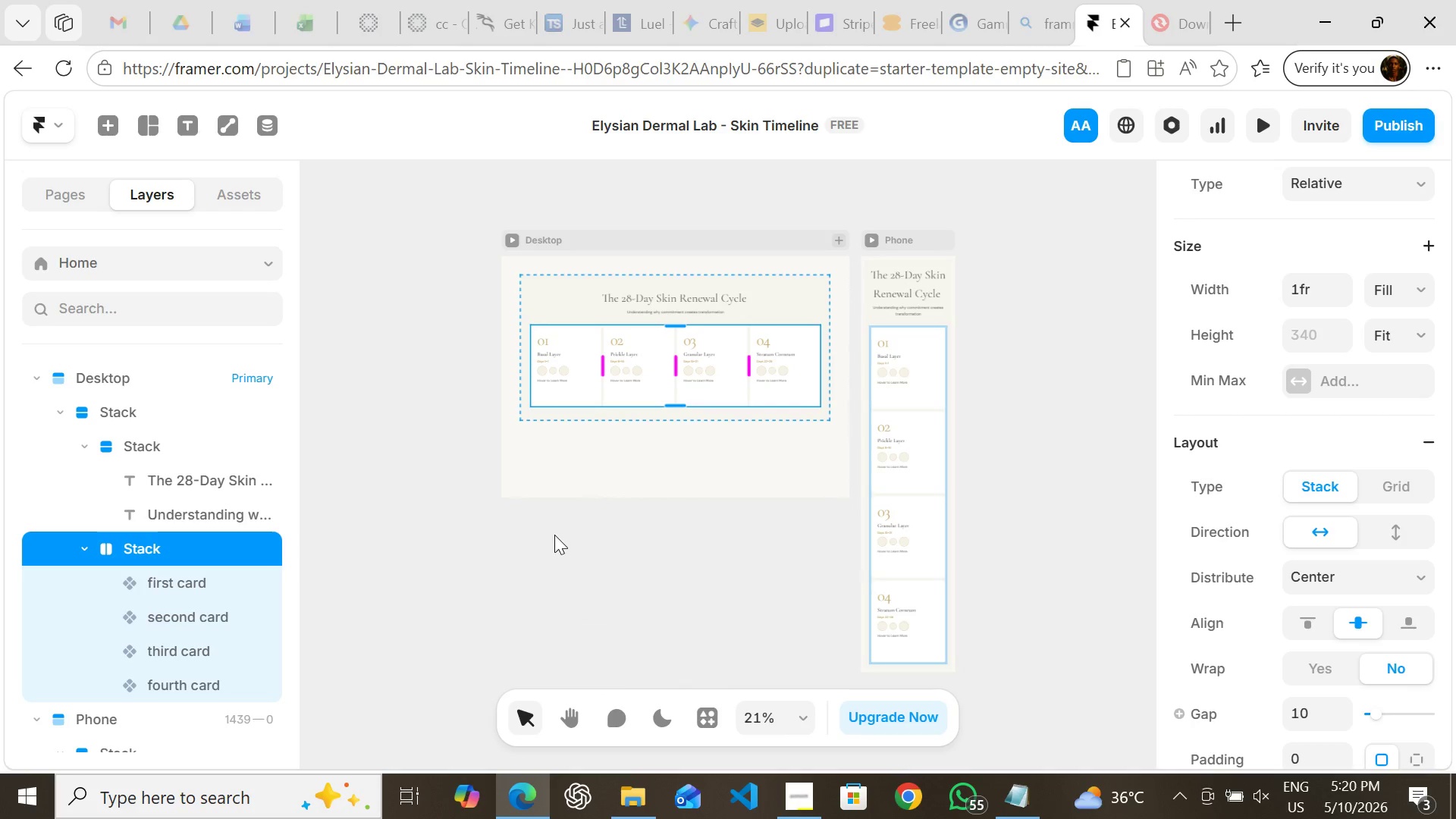 
left_click([553, 535])
 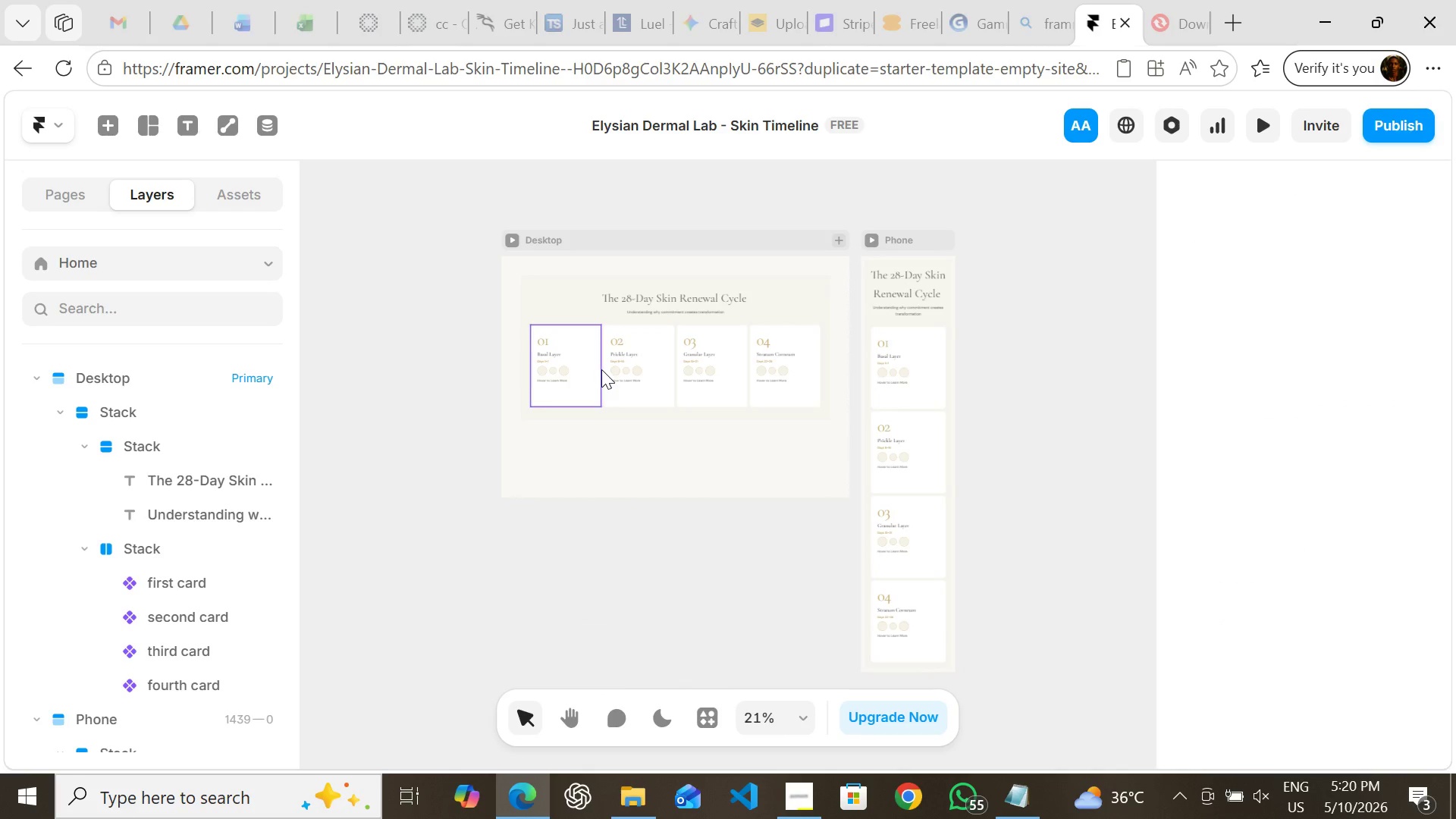 
left_click([603, 371])
 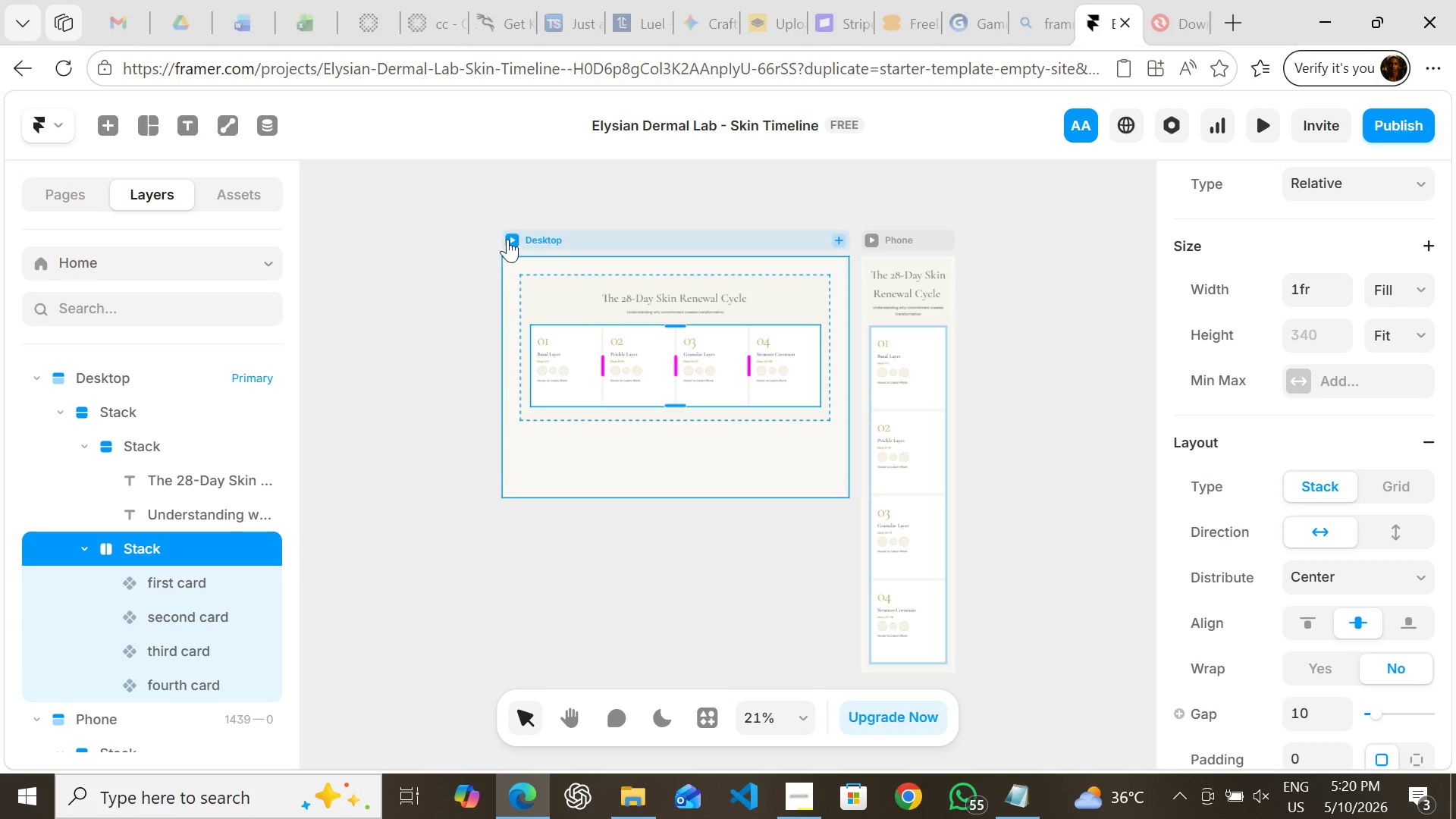 
left_click([509, 237])
 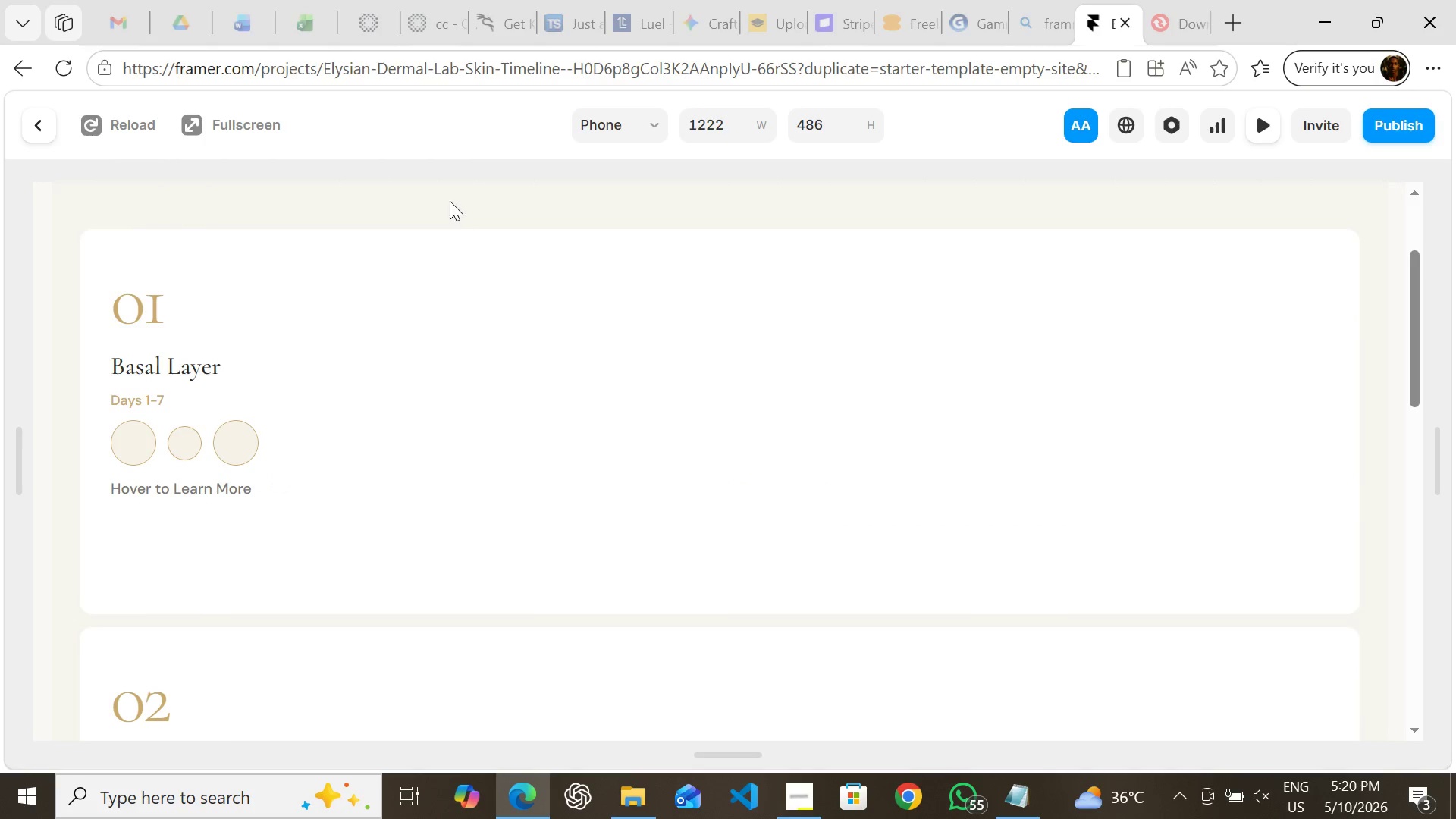 
wait(10.52)
 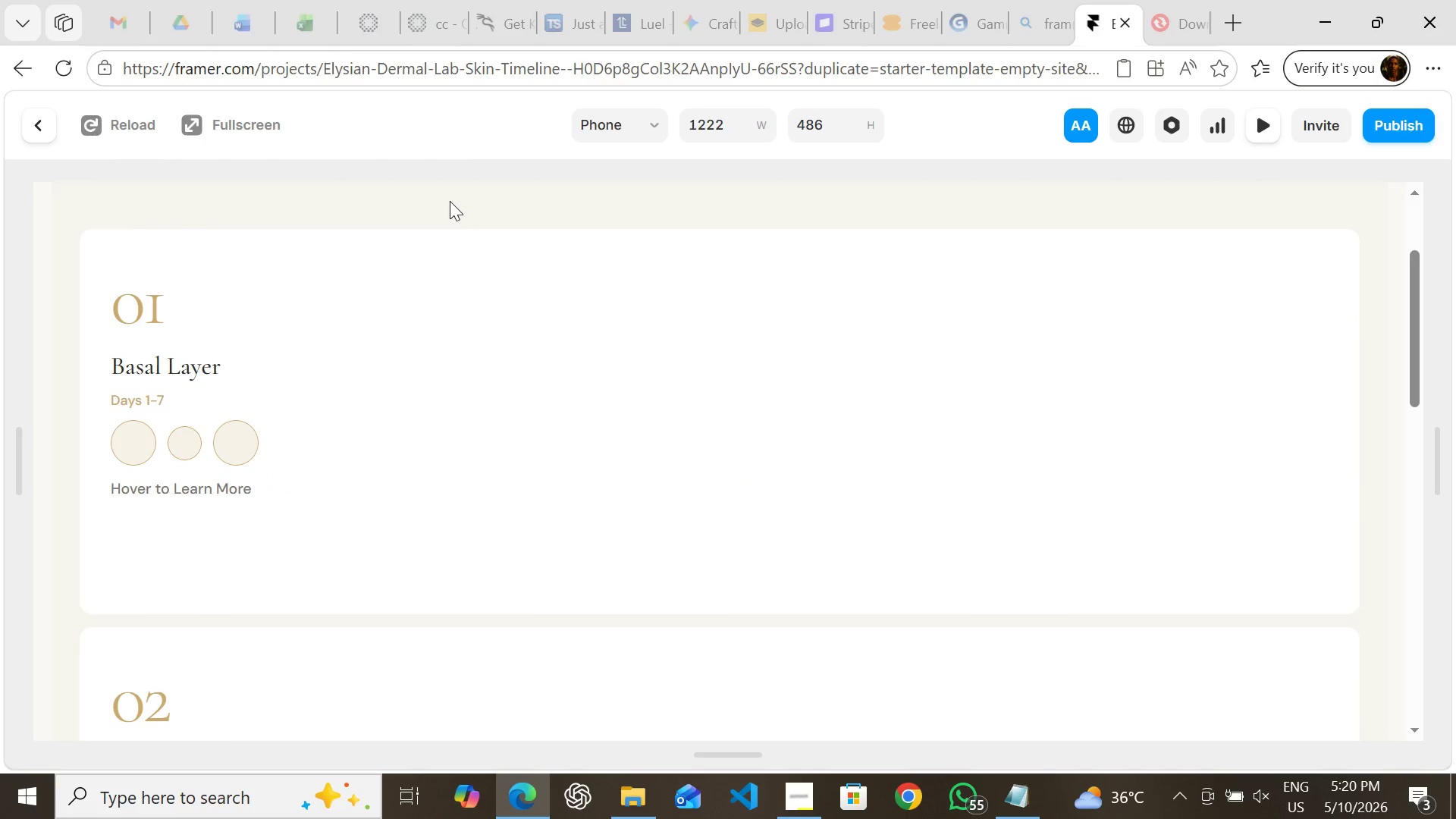 
left_click([639, 119])
 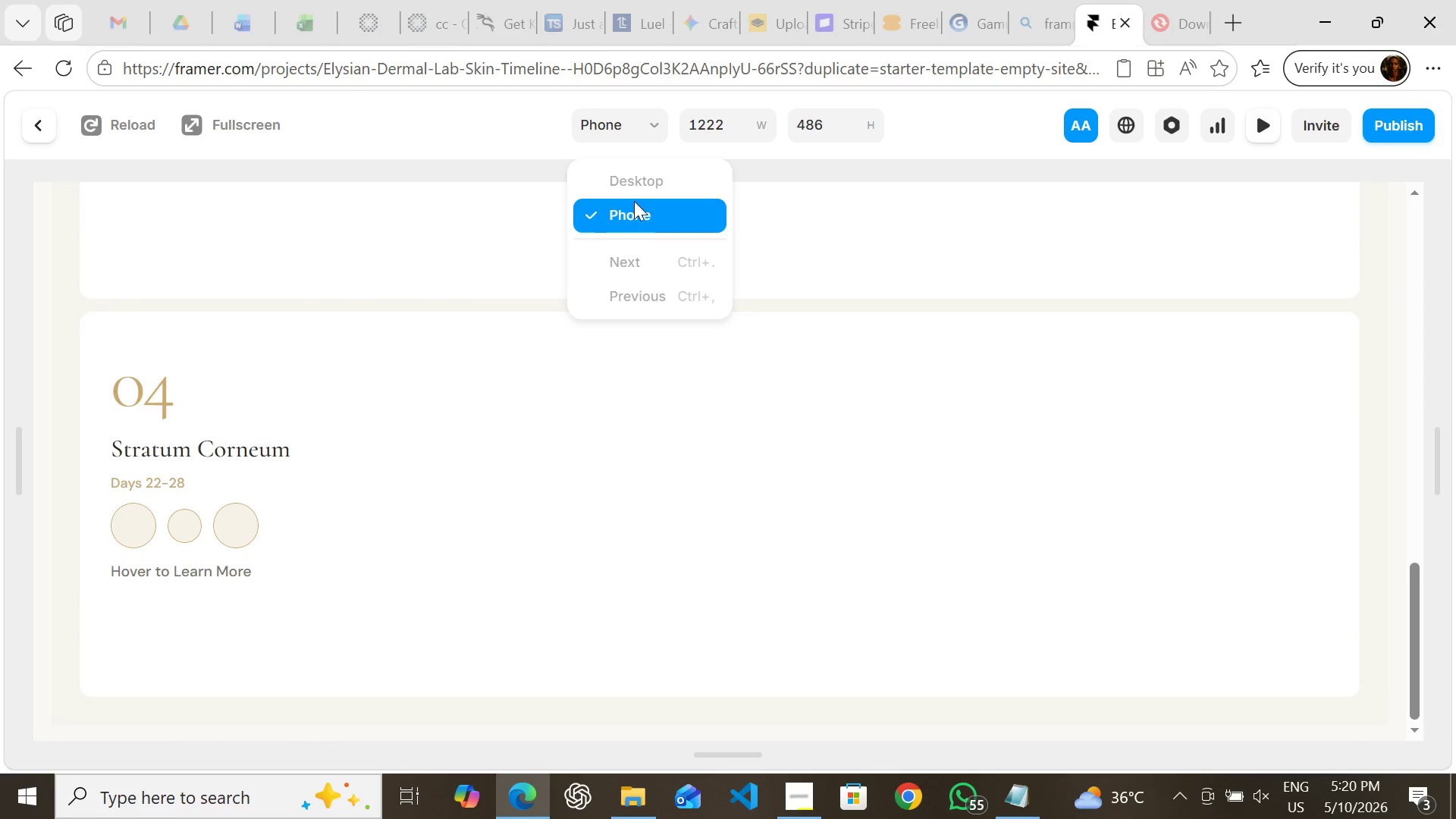 
left_click([629, 184])
 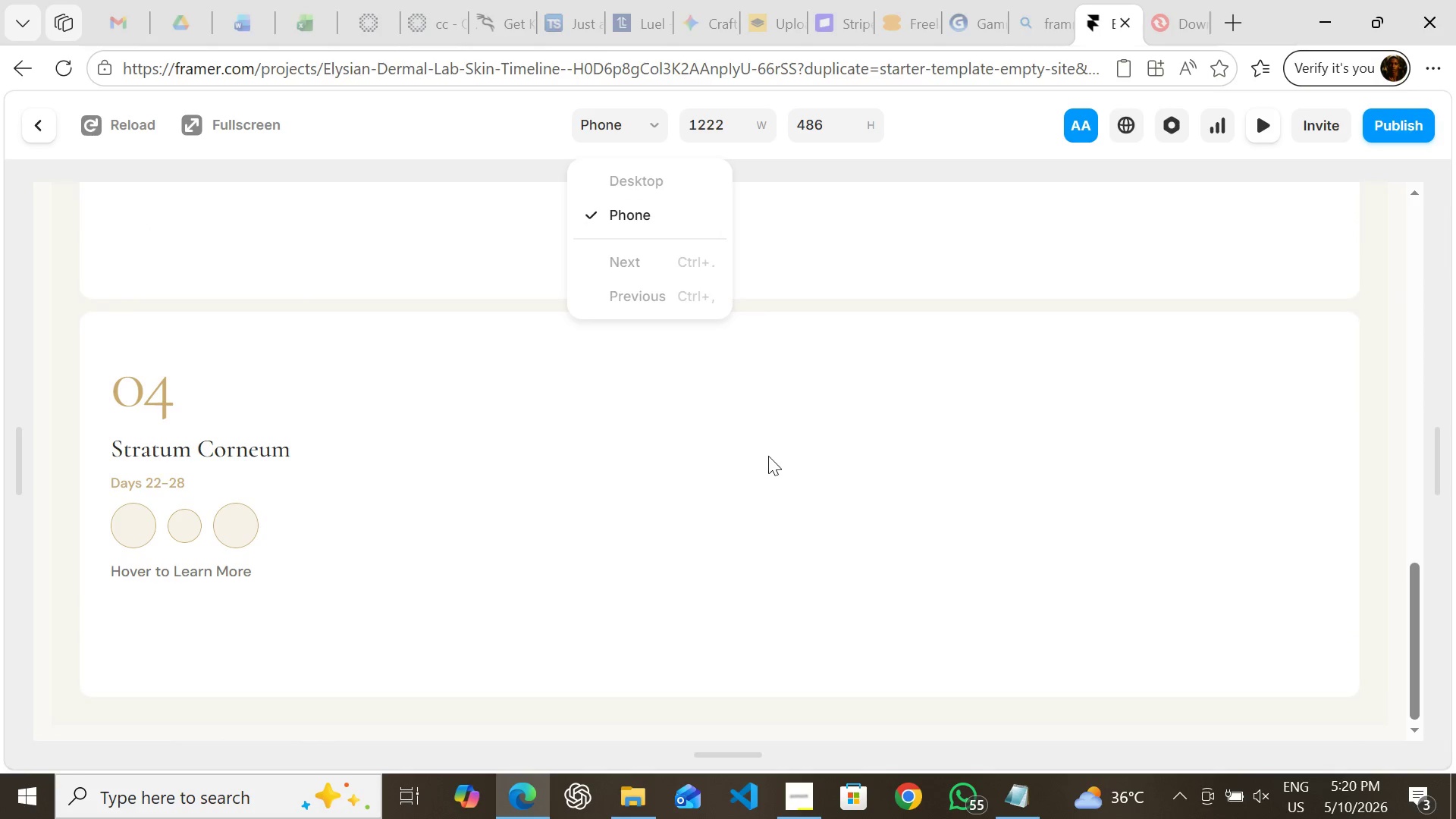 
left_click([779, 470])
 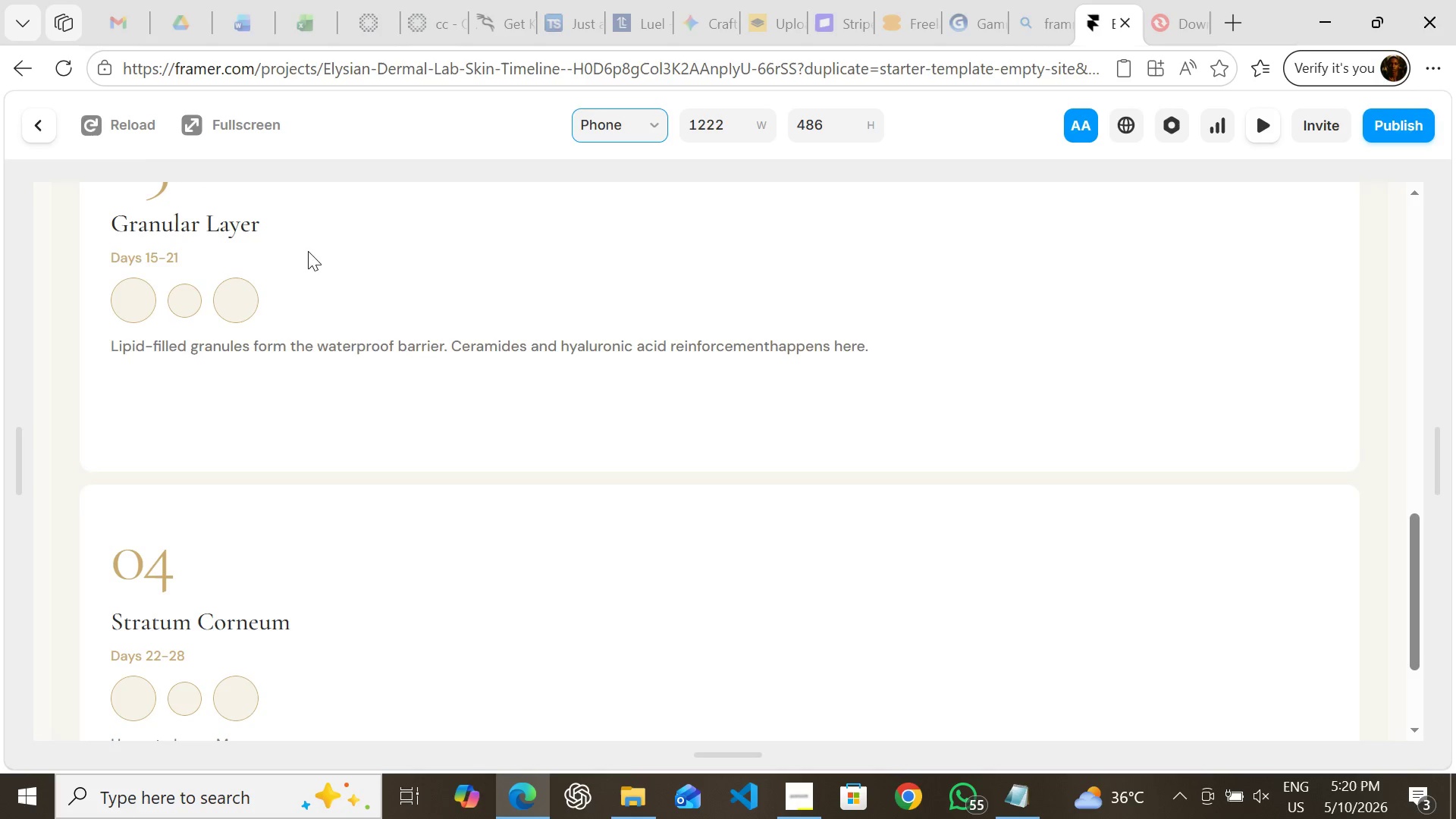 
left_click([94, 127])
 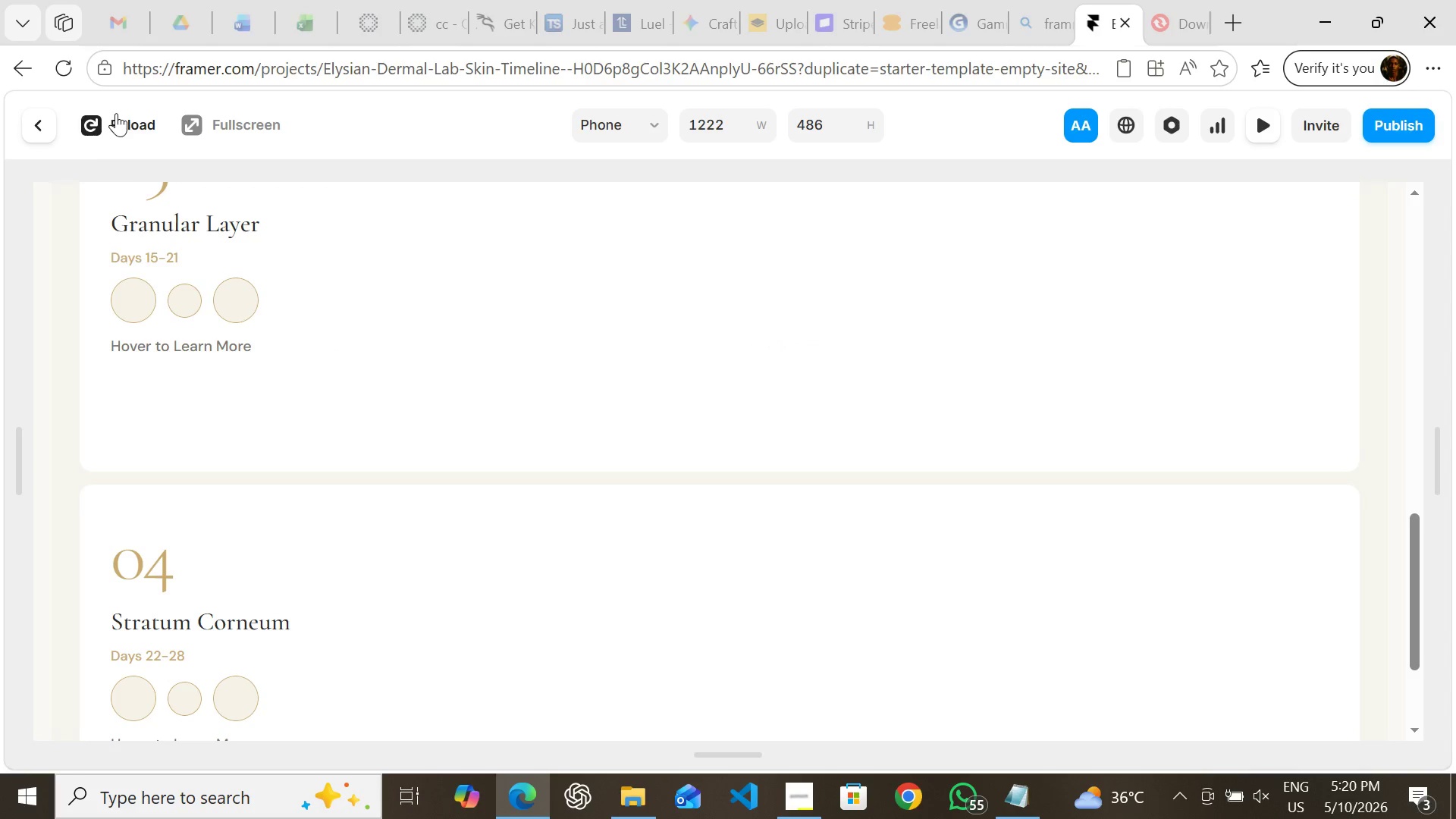 
left_click([116, 113])
 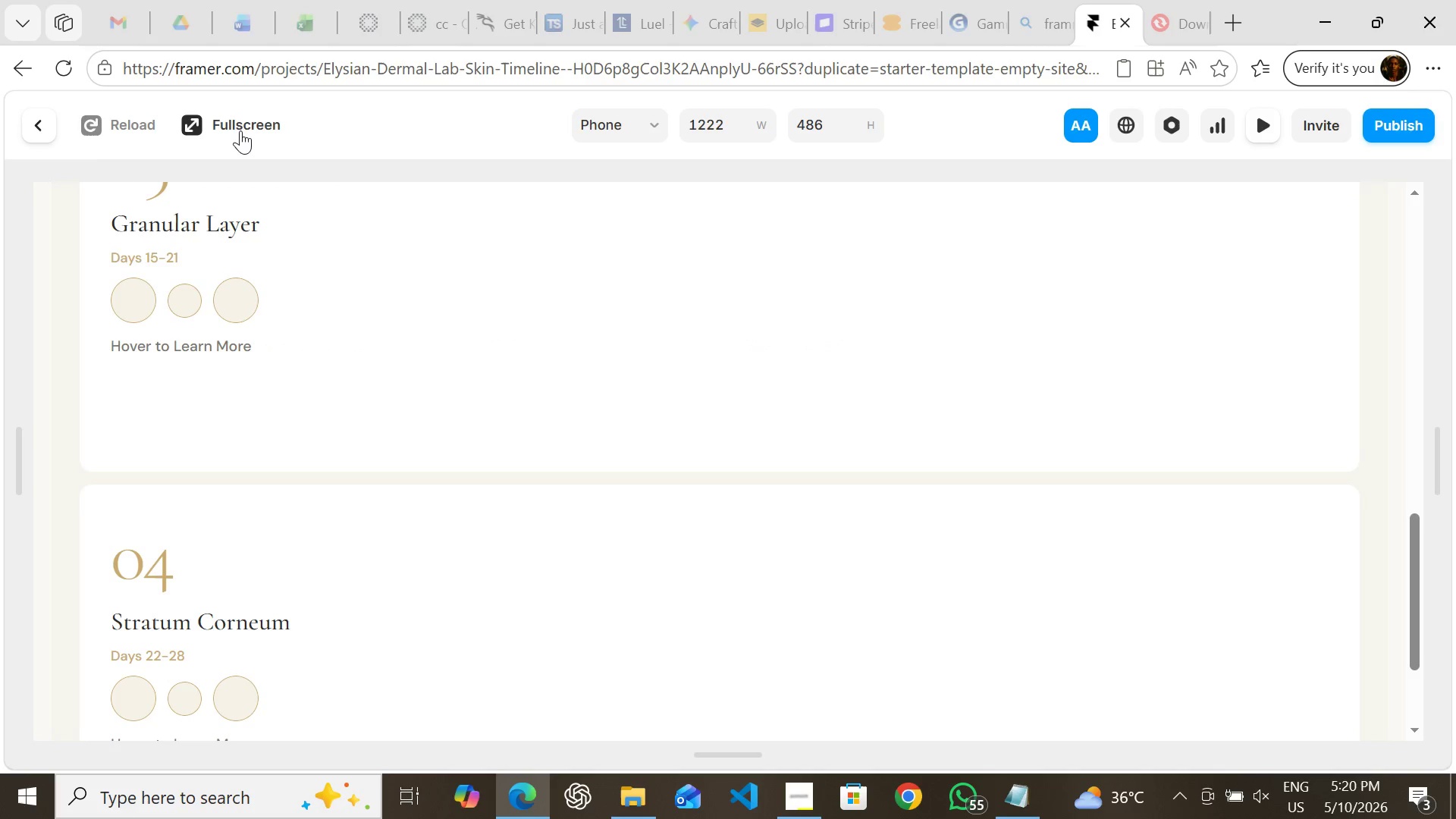 
left_click([202, 122])
 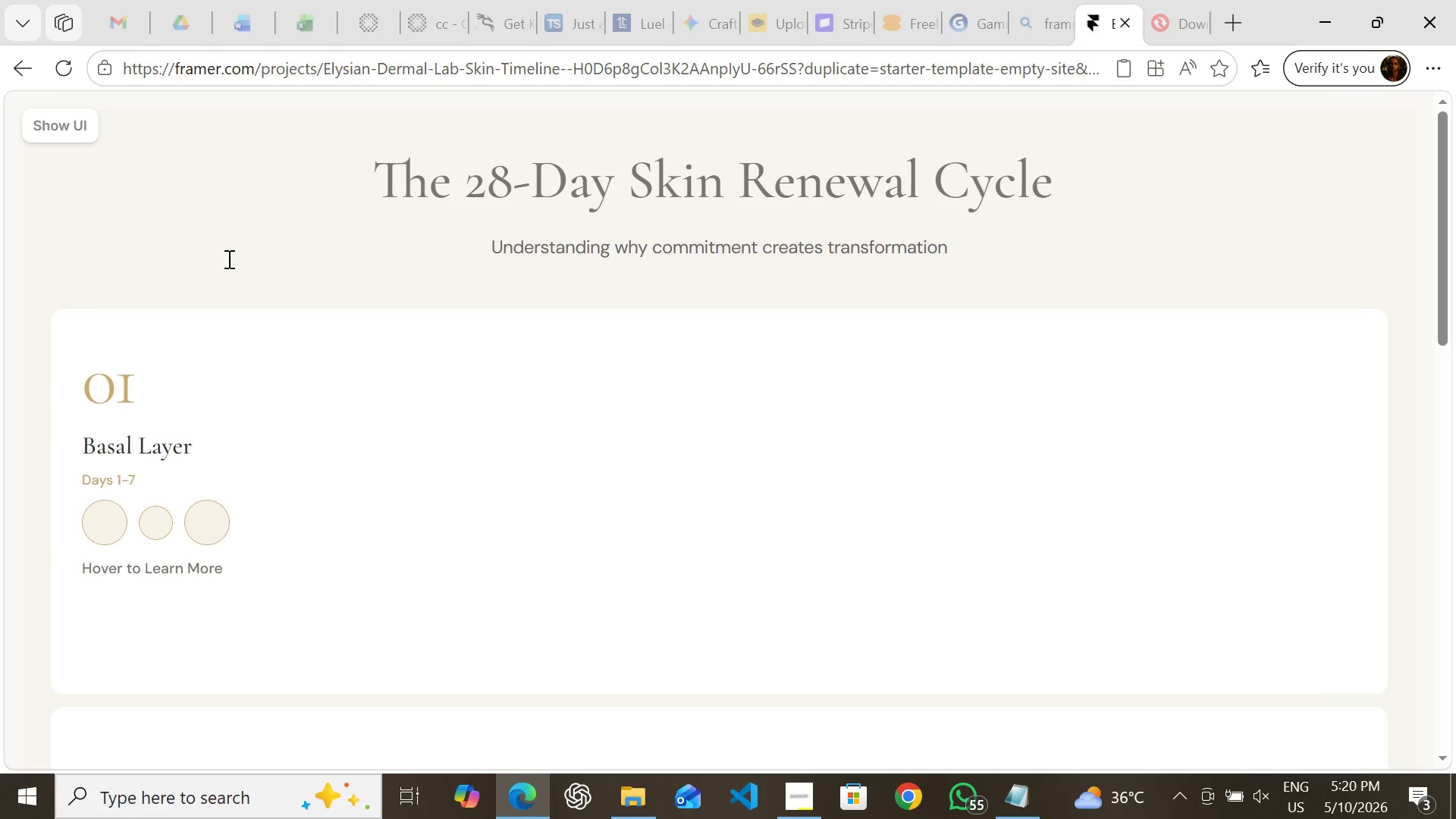 
left_click([58, 121])
 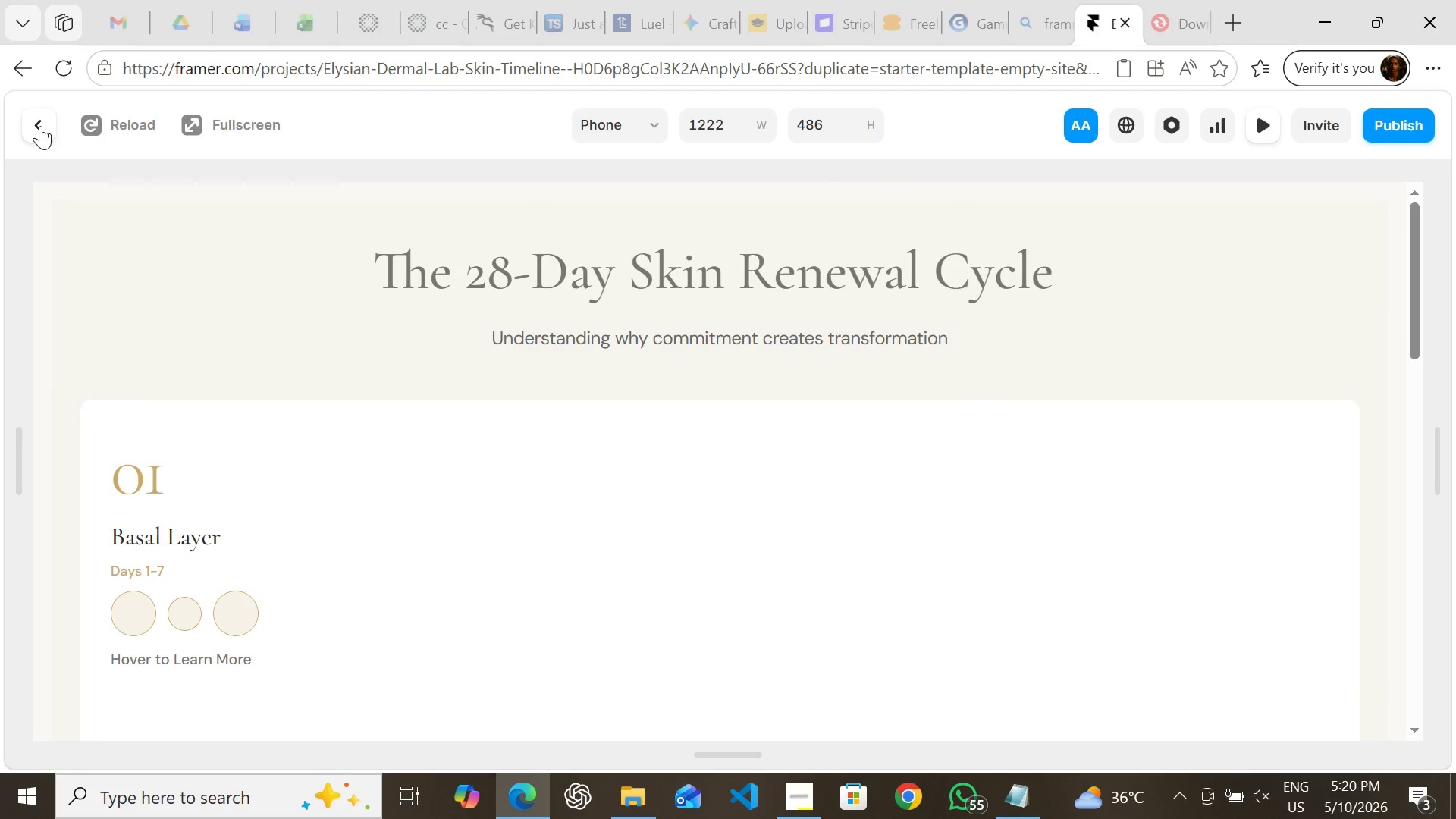 
left_click([40, 126])
 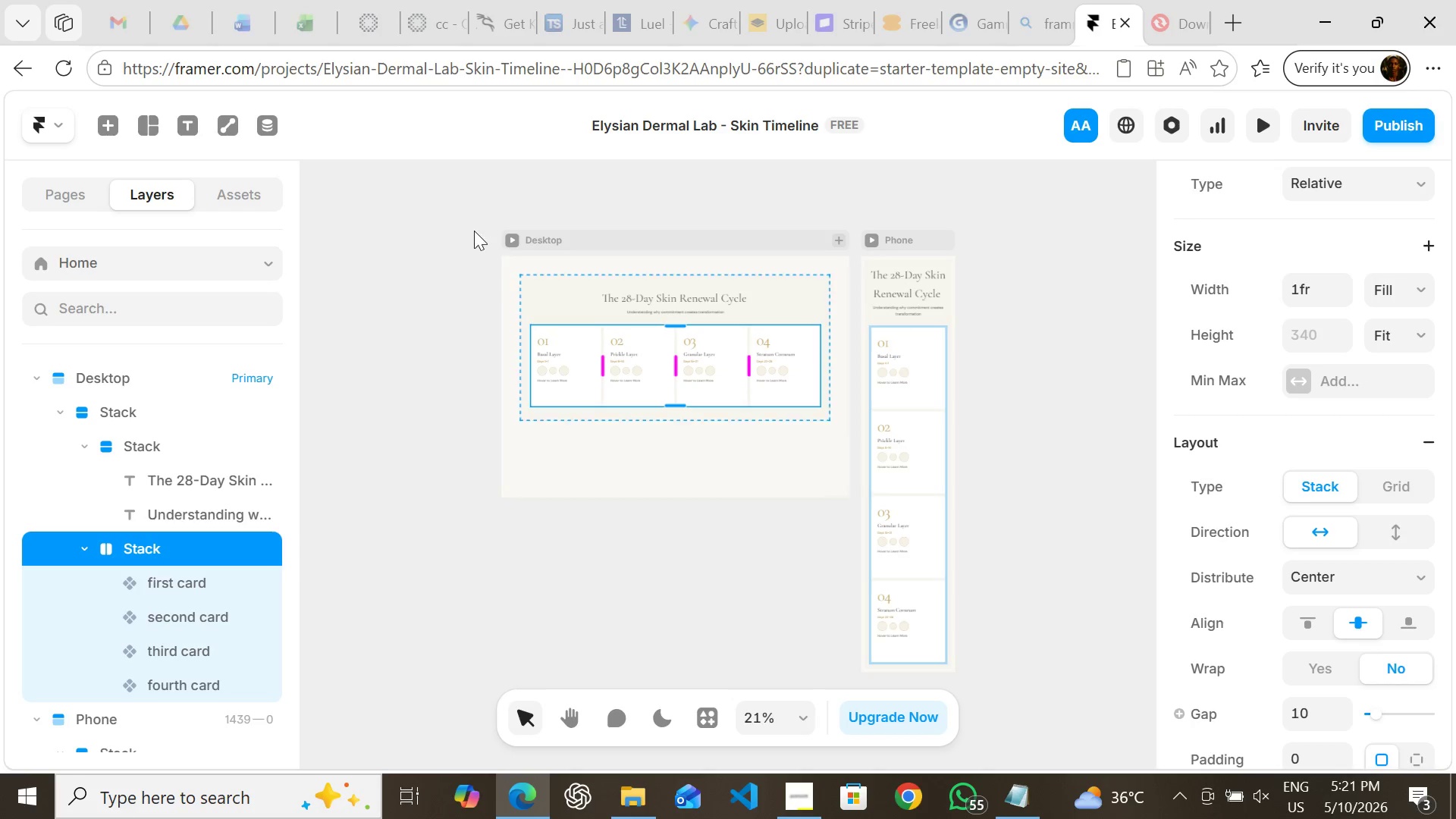 
left_click([519, 239])
 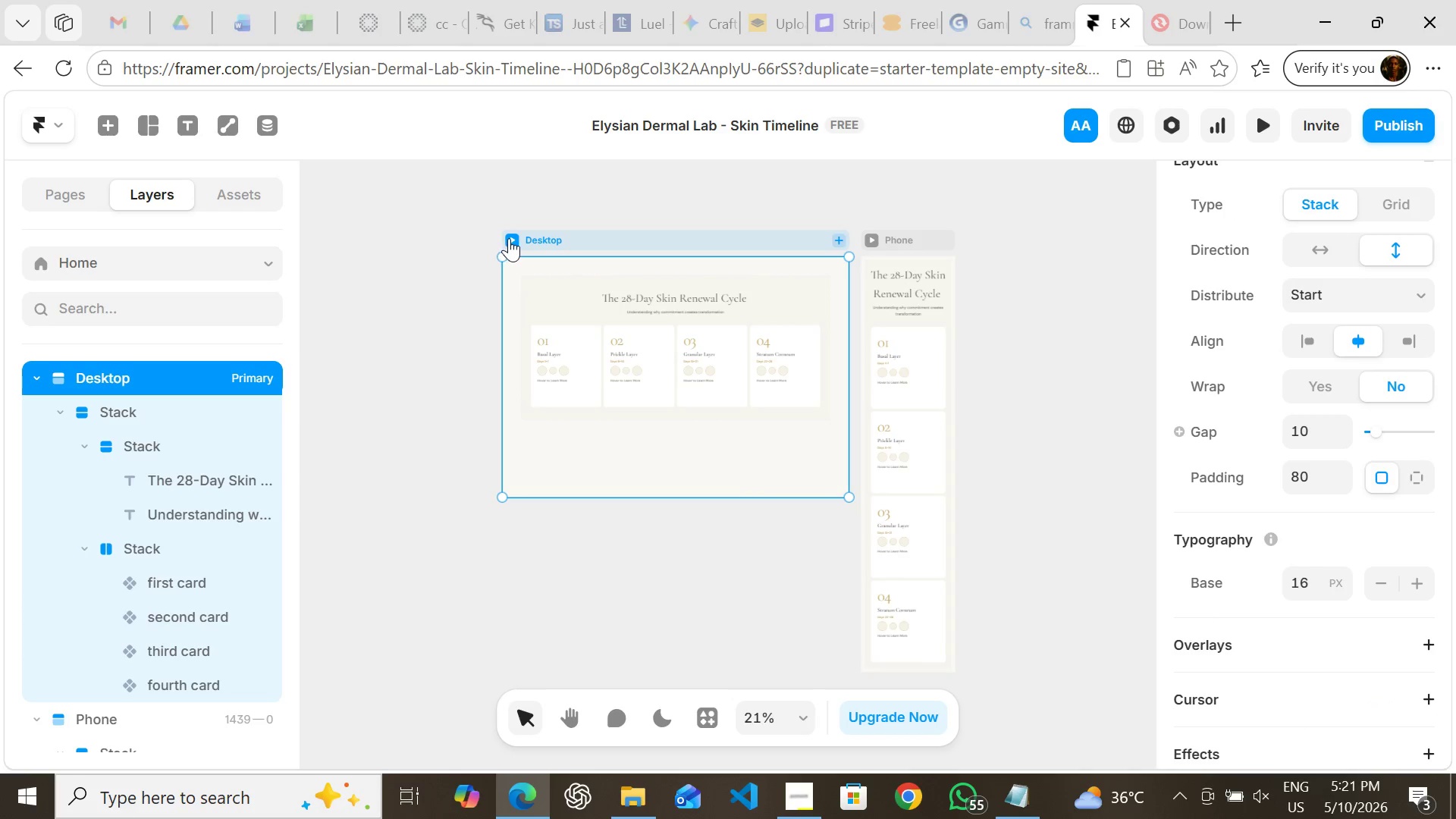 
left_click([510, 238])
 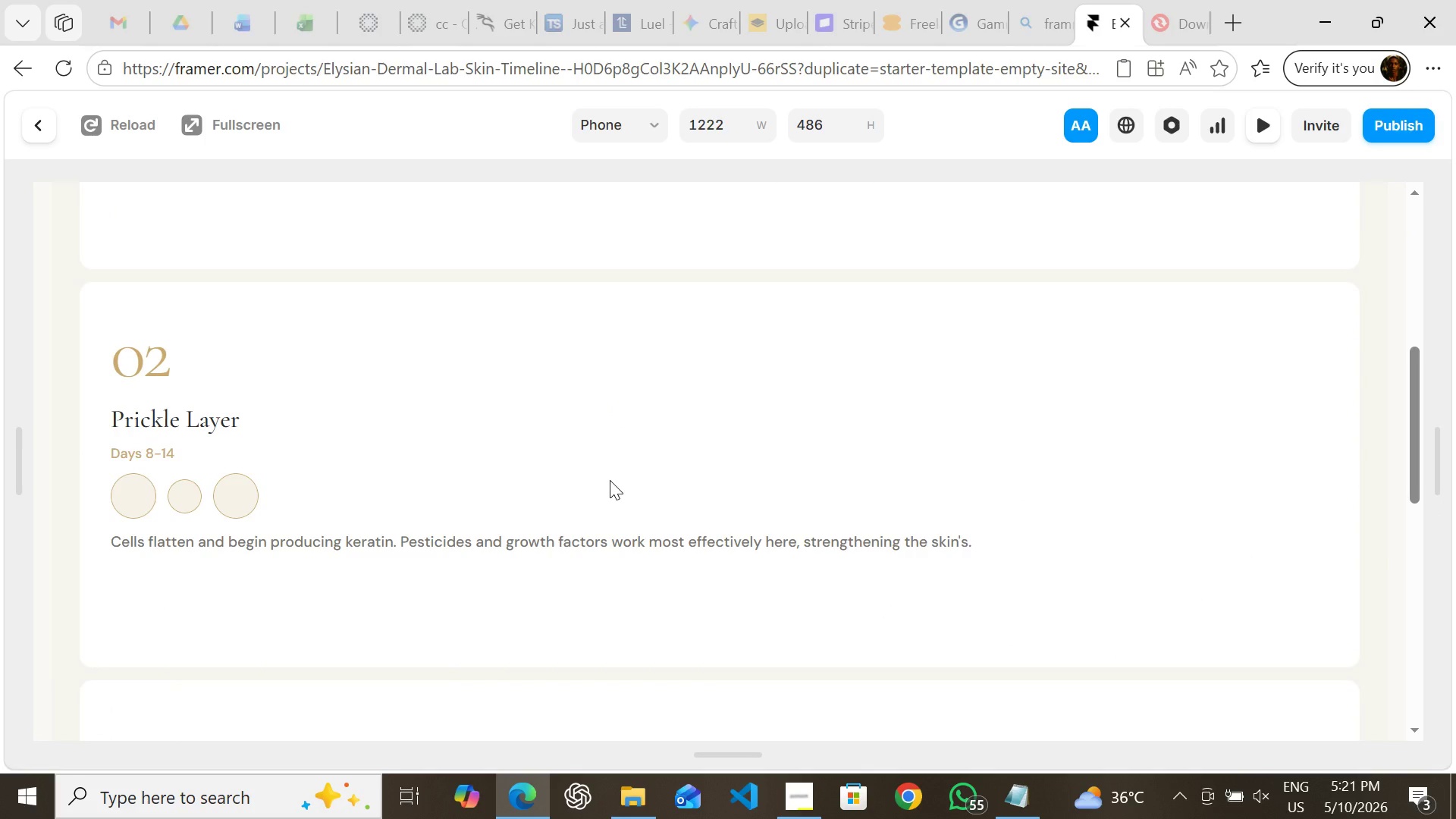 
wait(5.94)
 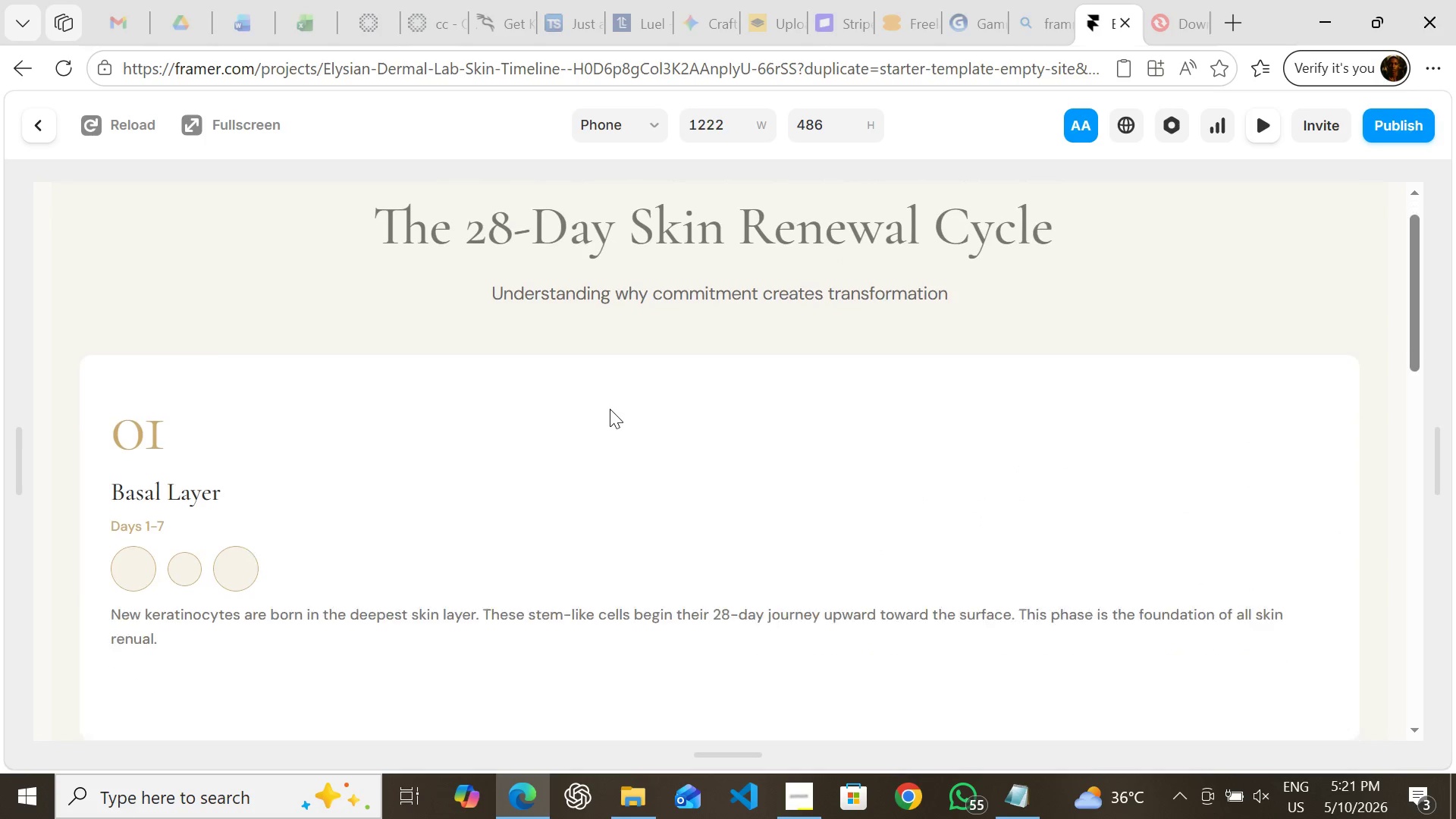 
left_click([623, 143])
 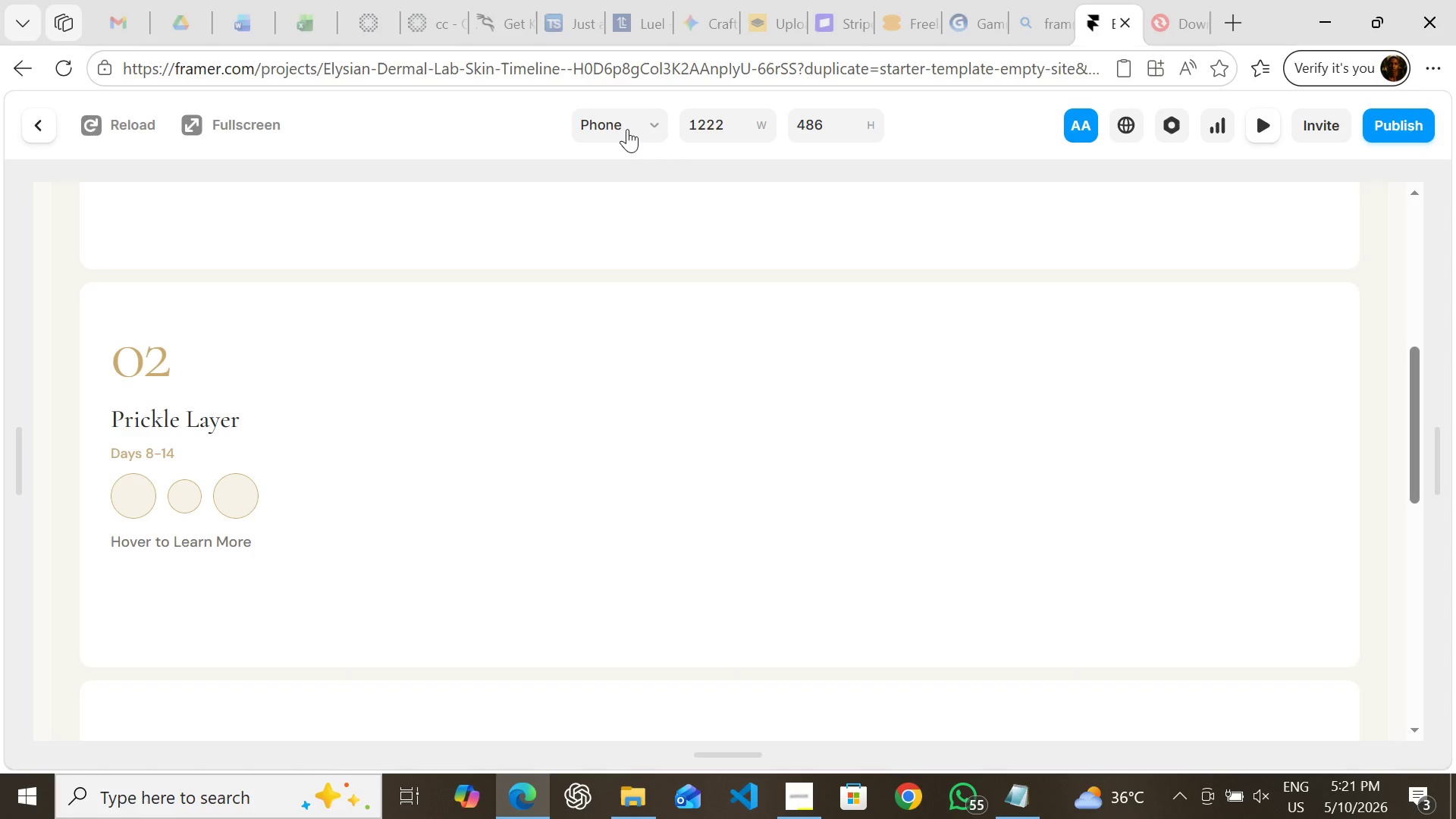 
left_click([627, 129])
 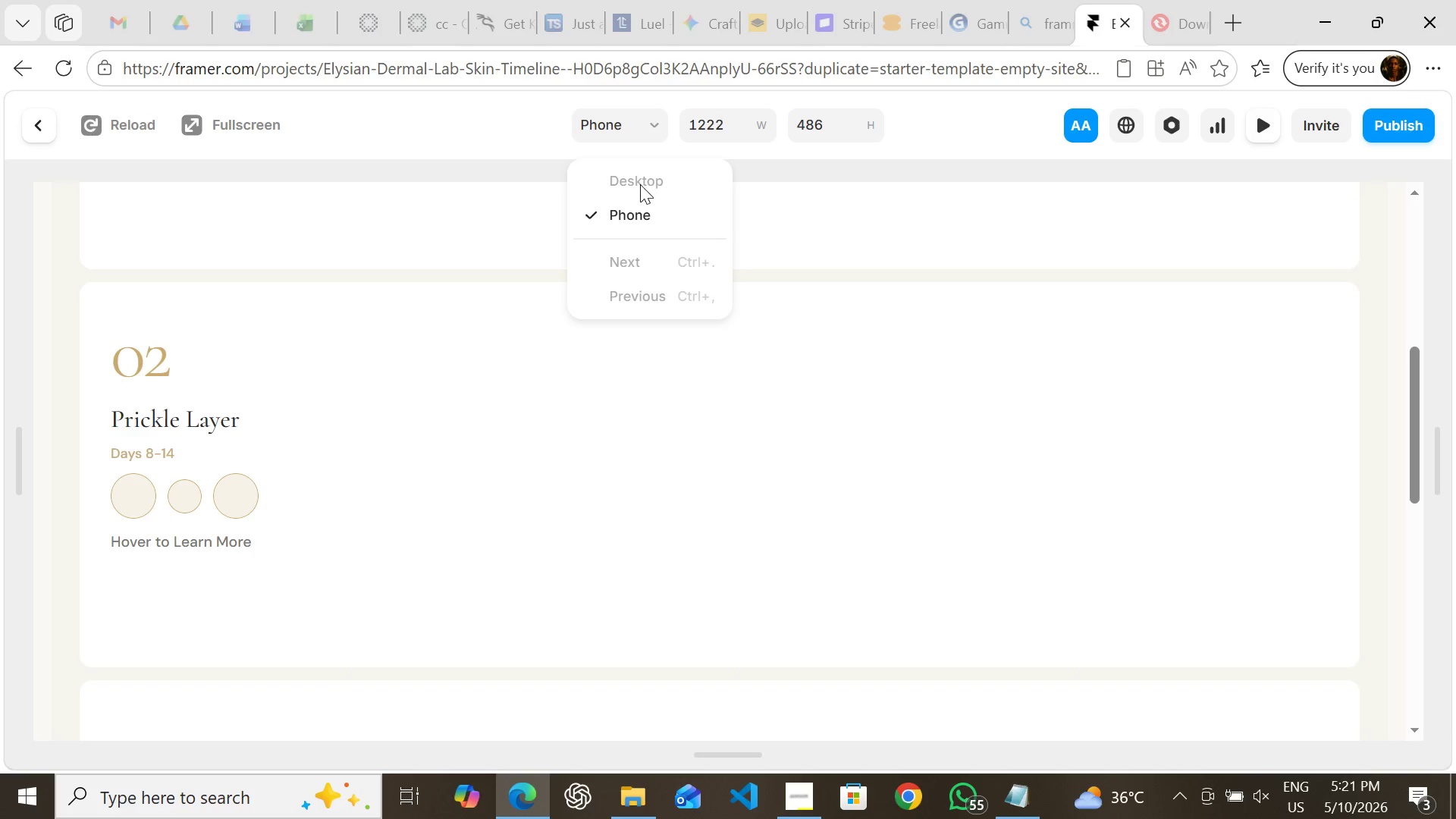 
left_click([640, 184])
 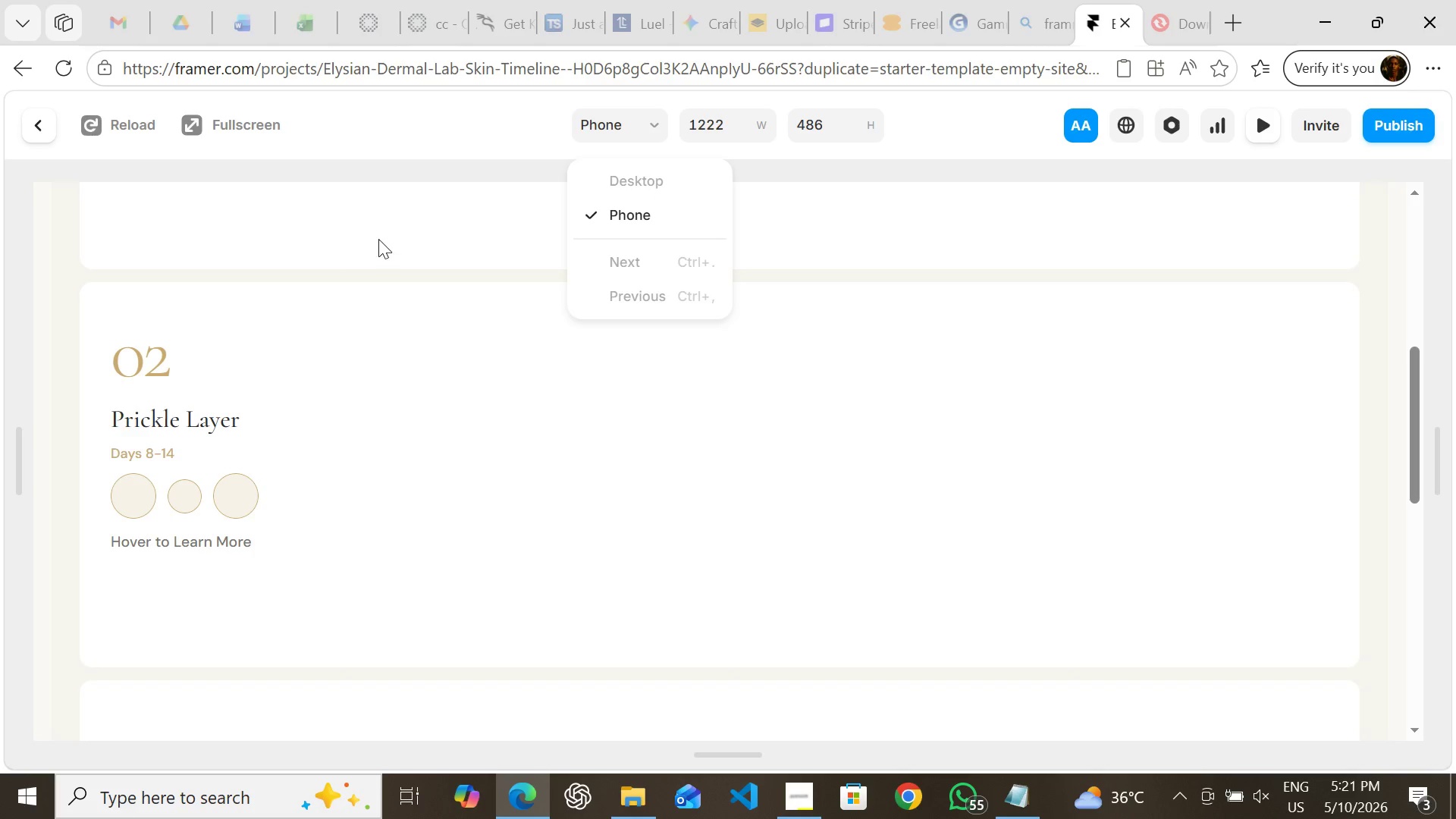 
left_click([378, 239])
 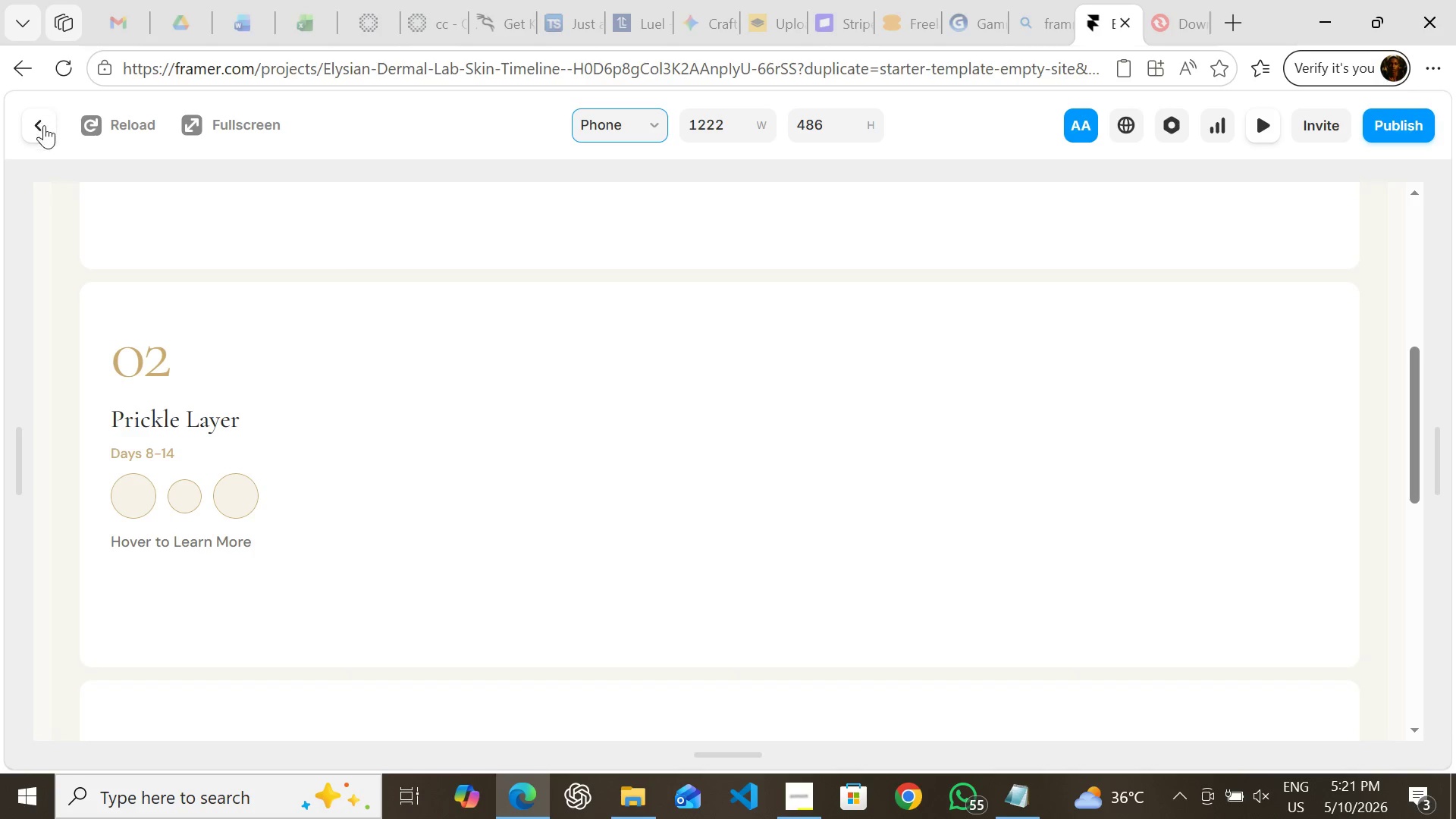 
left_click([44, 125])
 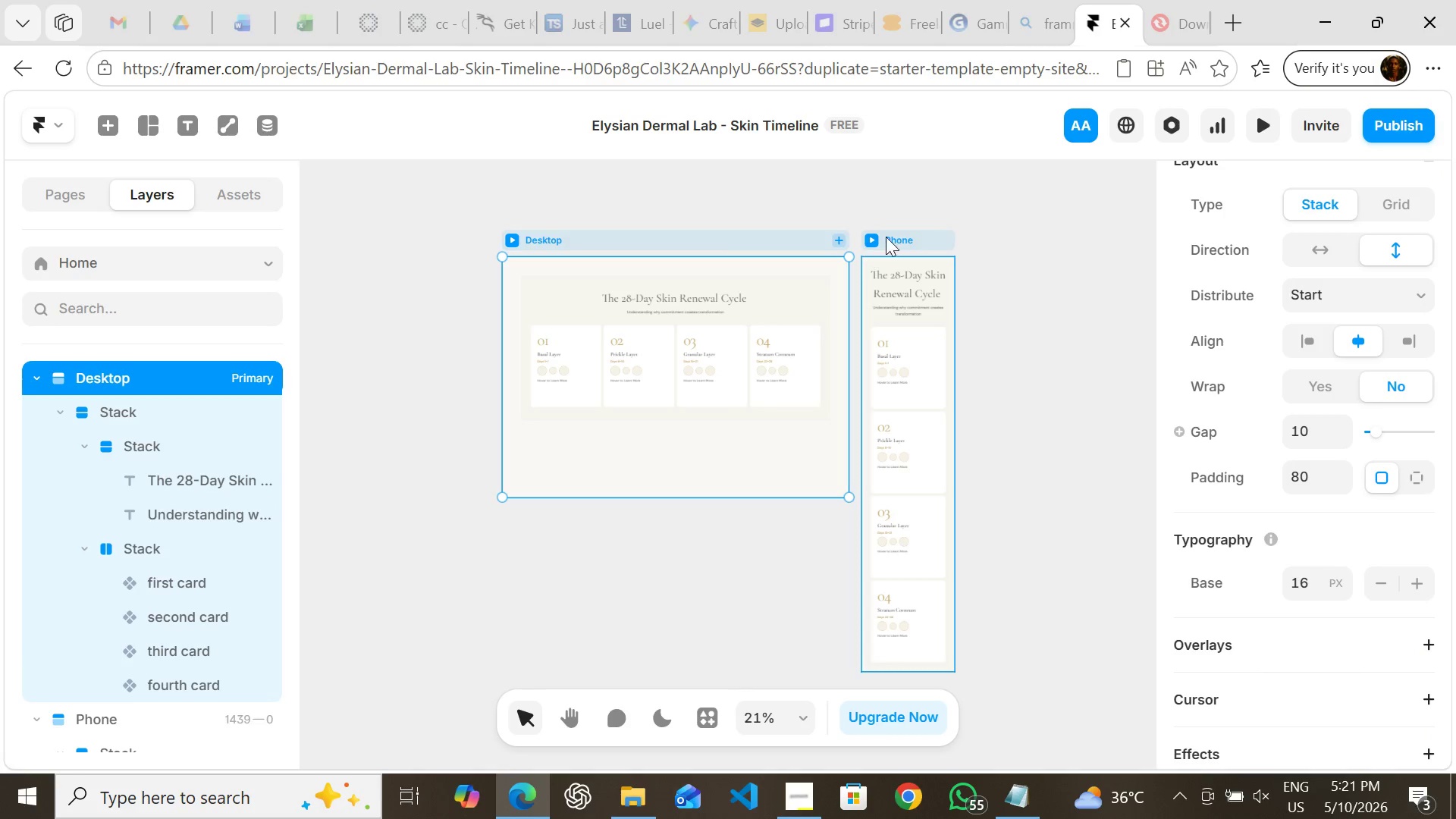 
left_click([908, 226])
 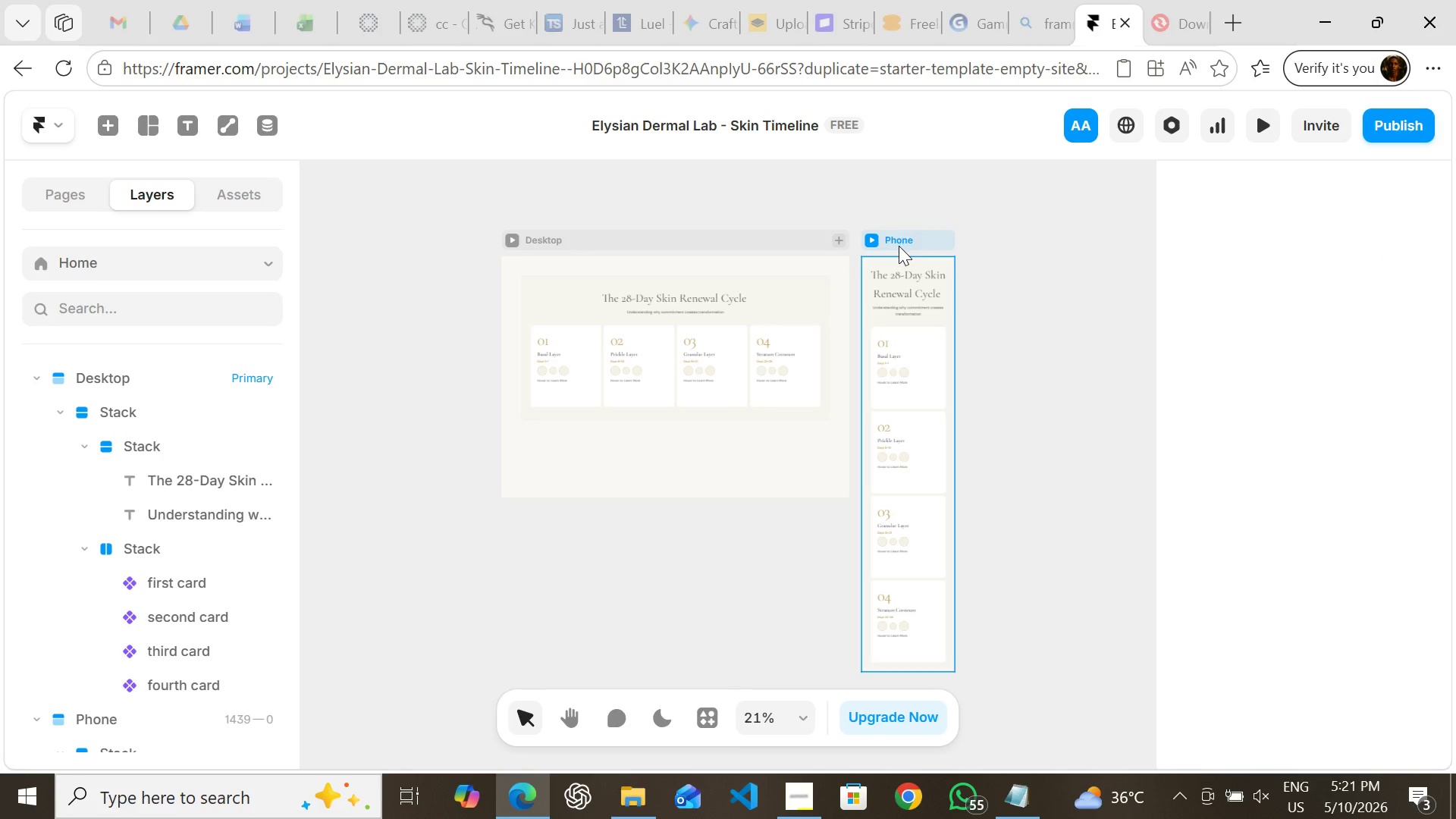 
left_click([899, 246])
 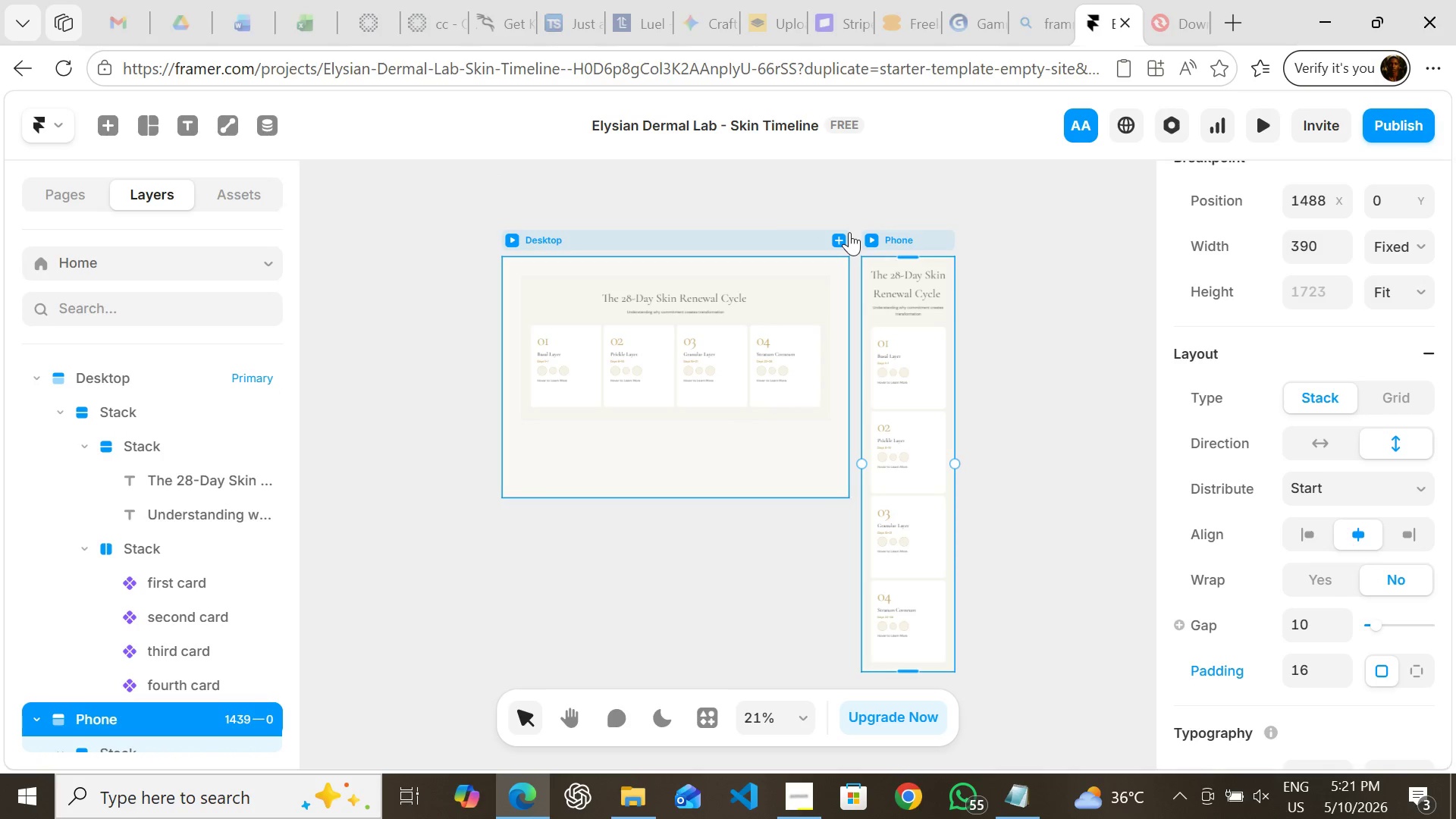 
left_click([864, 232])
 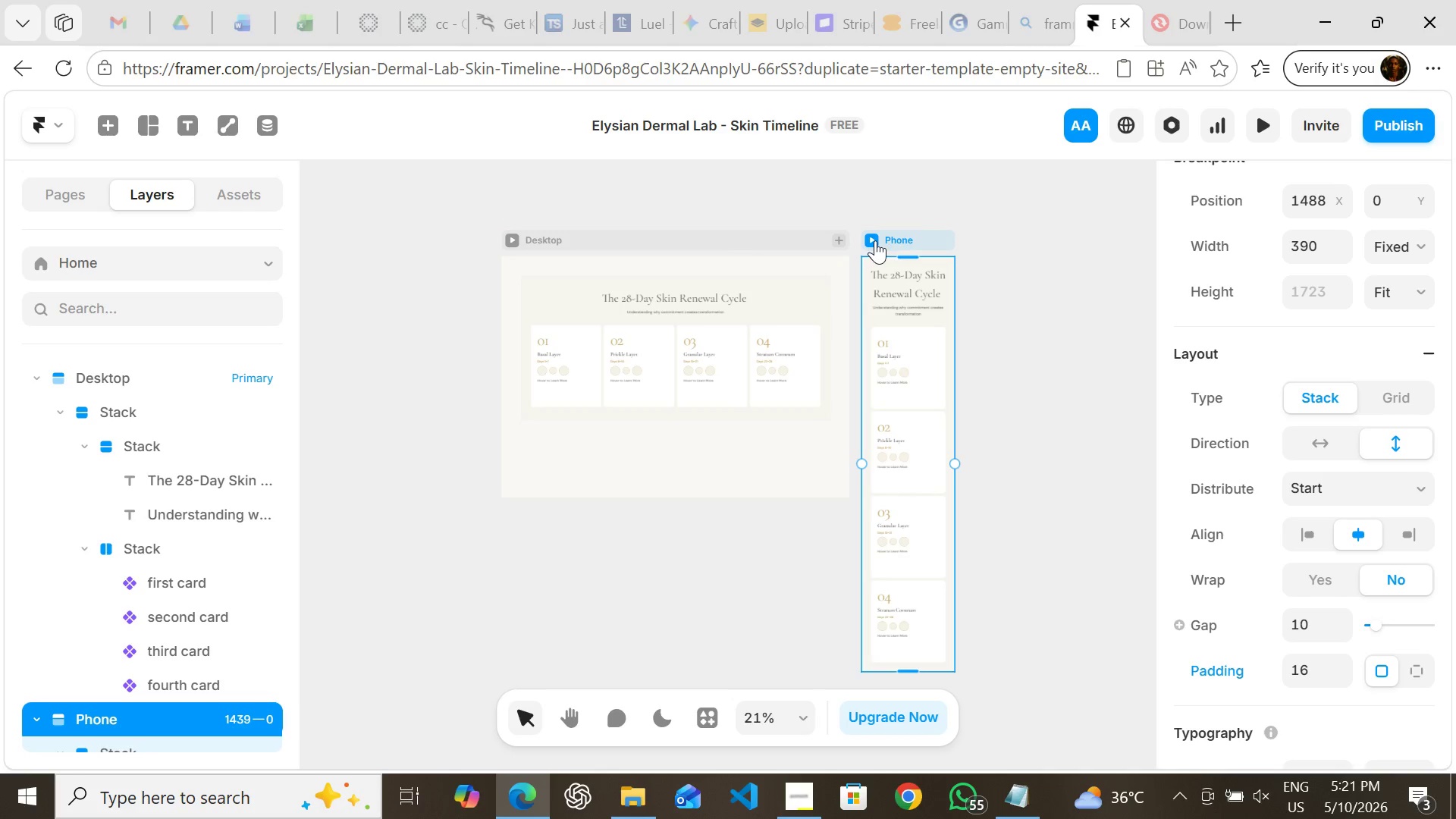 
left_click([875, 240])
 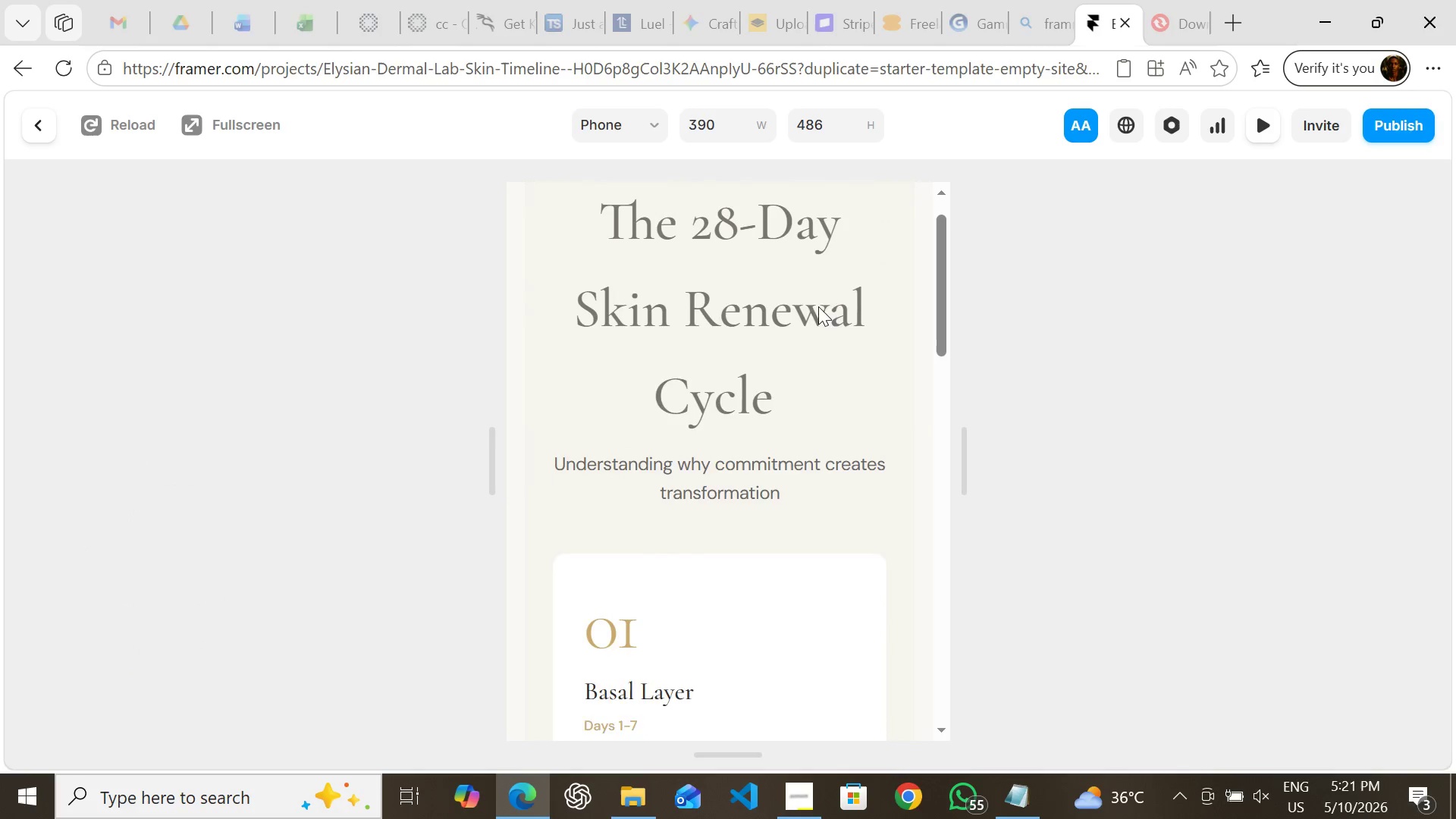 
wait(7.17)
 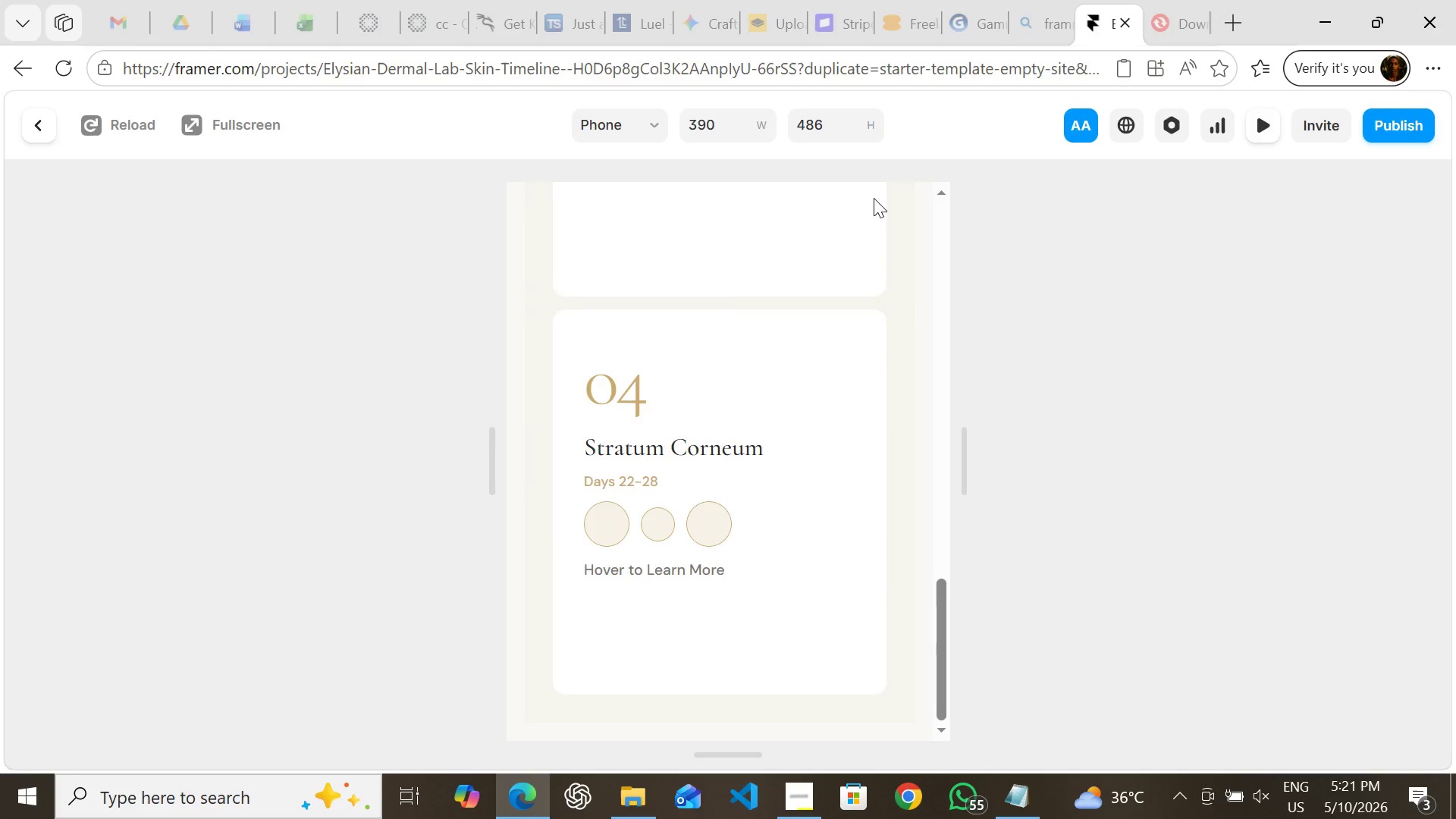 
left_click([613, 125])
 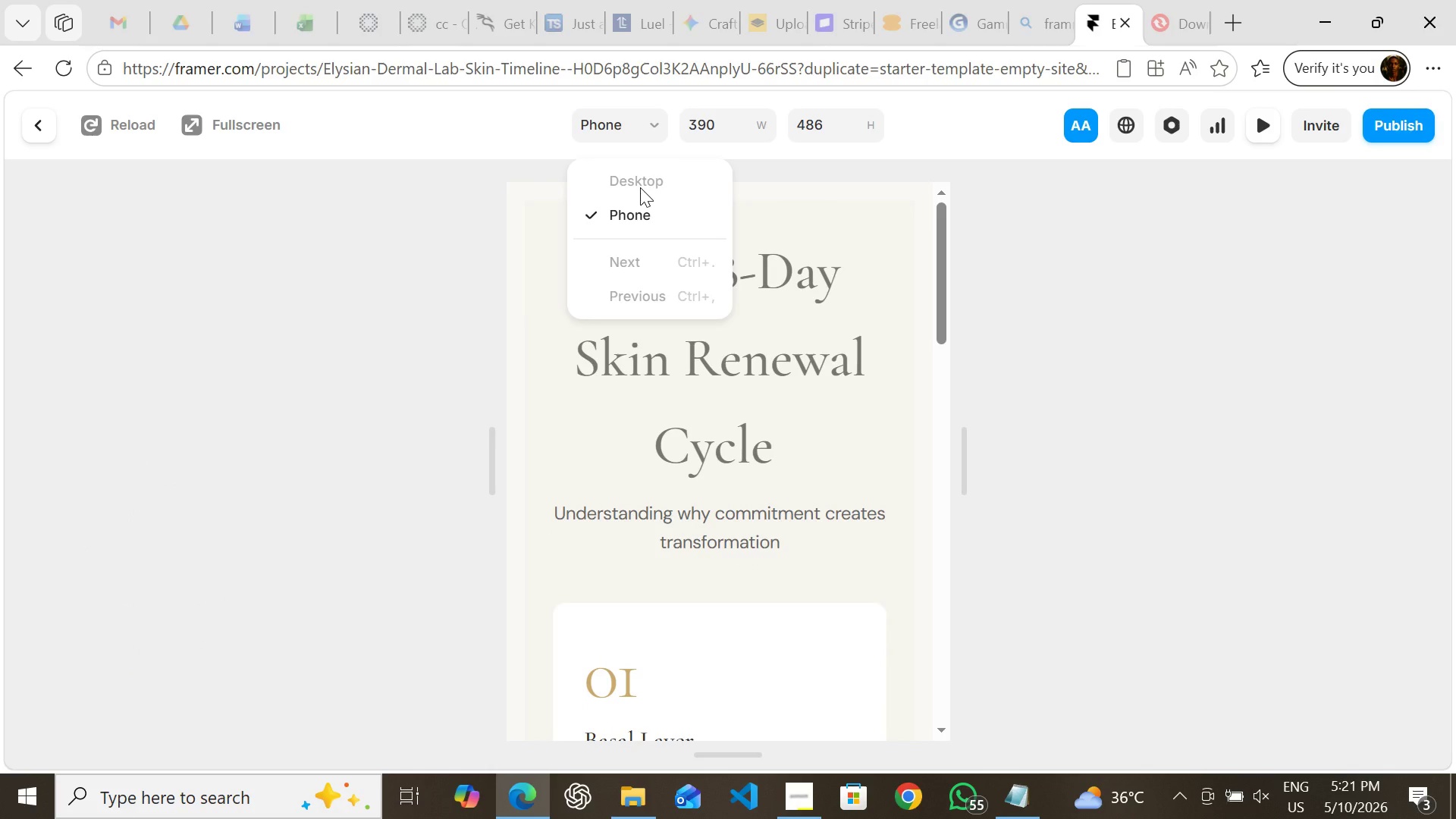 
double_click([640, 187])
 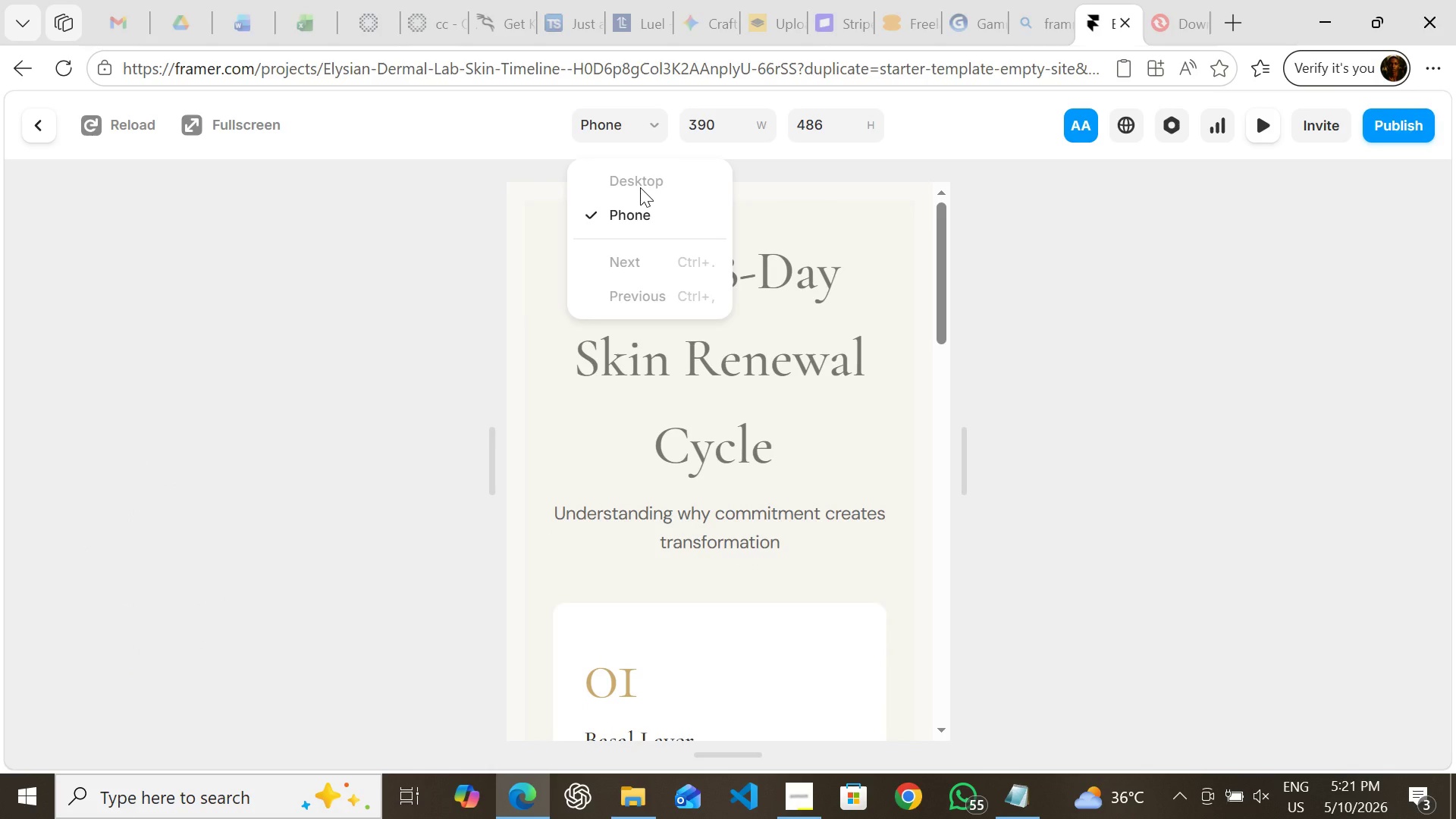 
triple_click([640, 187])
 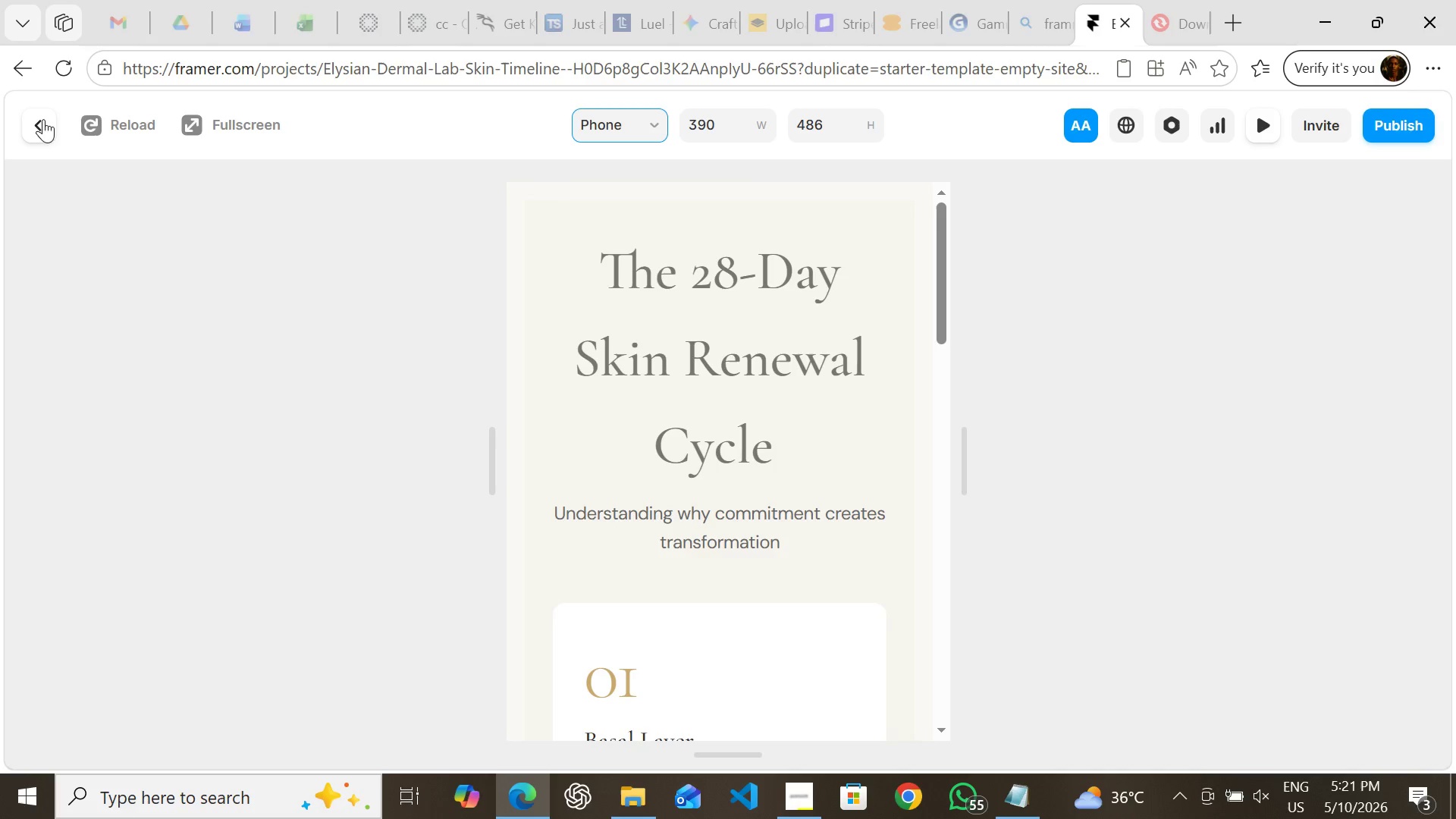 
left_click([39, 117])
 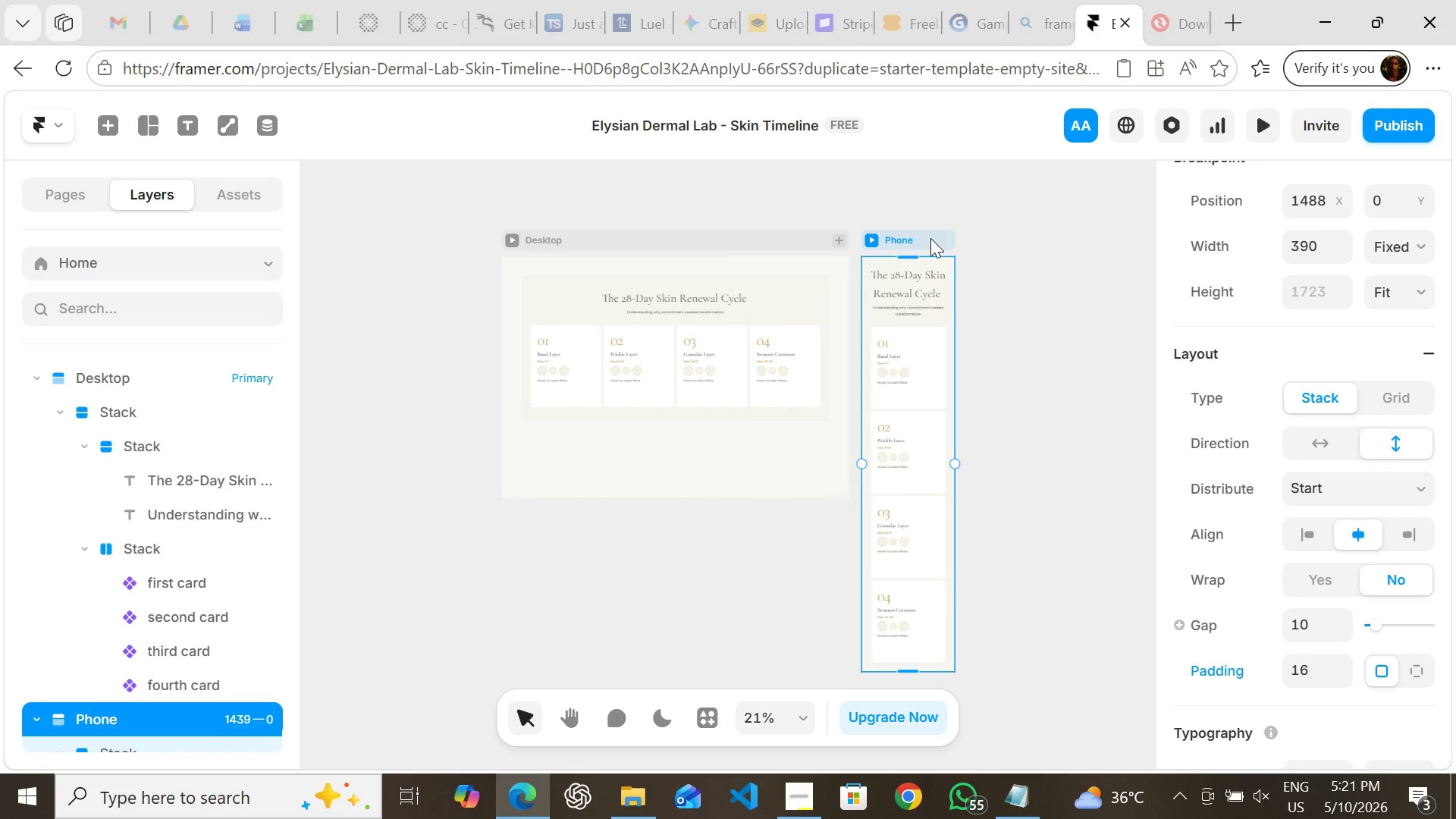 
left_click_drag(start_coordinate=[924, 238], to_coordinate=[1053, 293])
 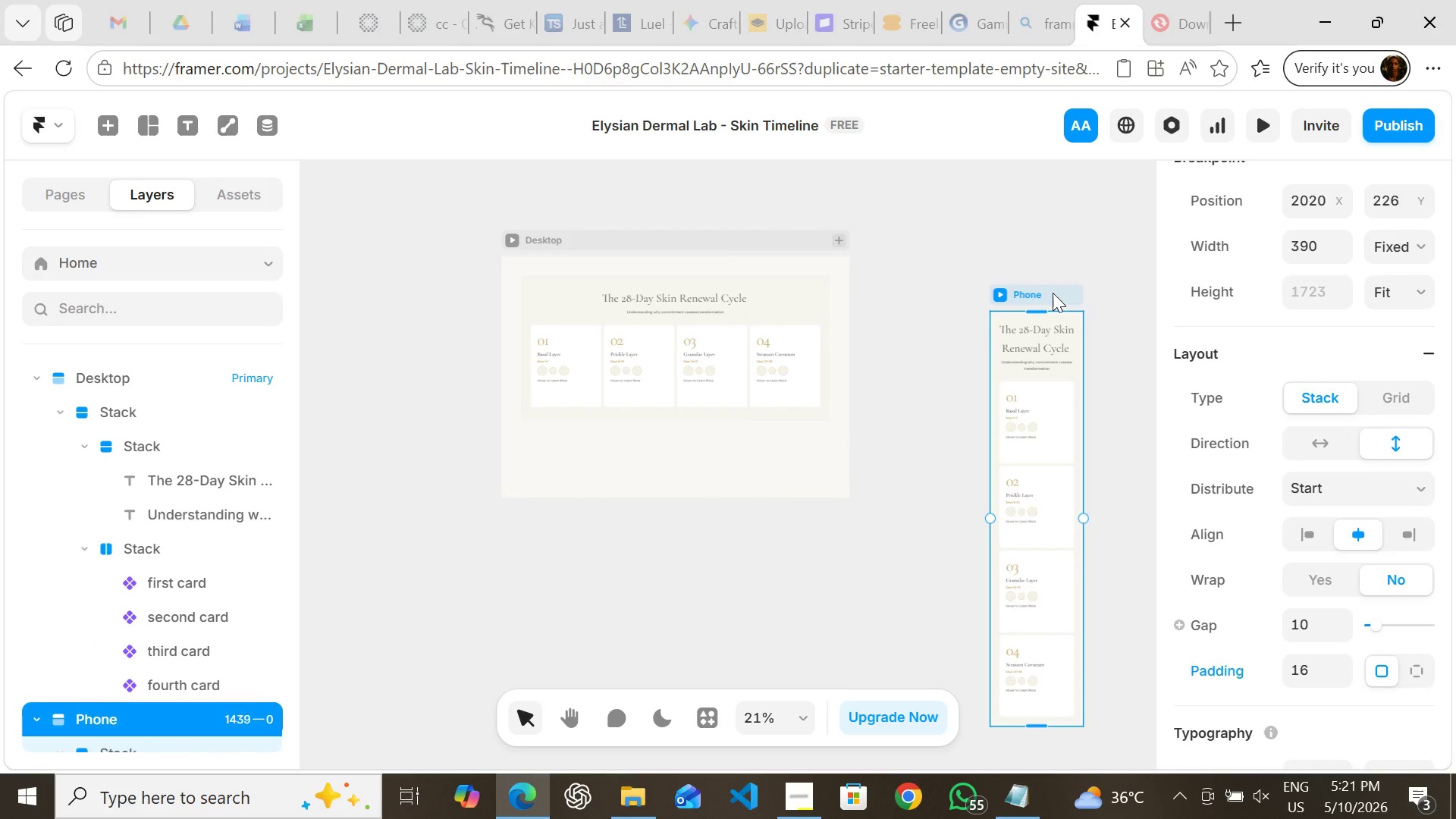 
key(Backspace)
 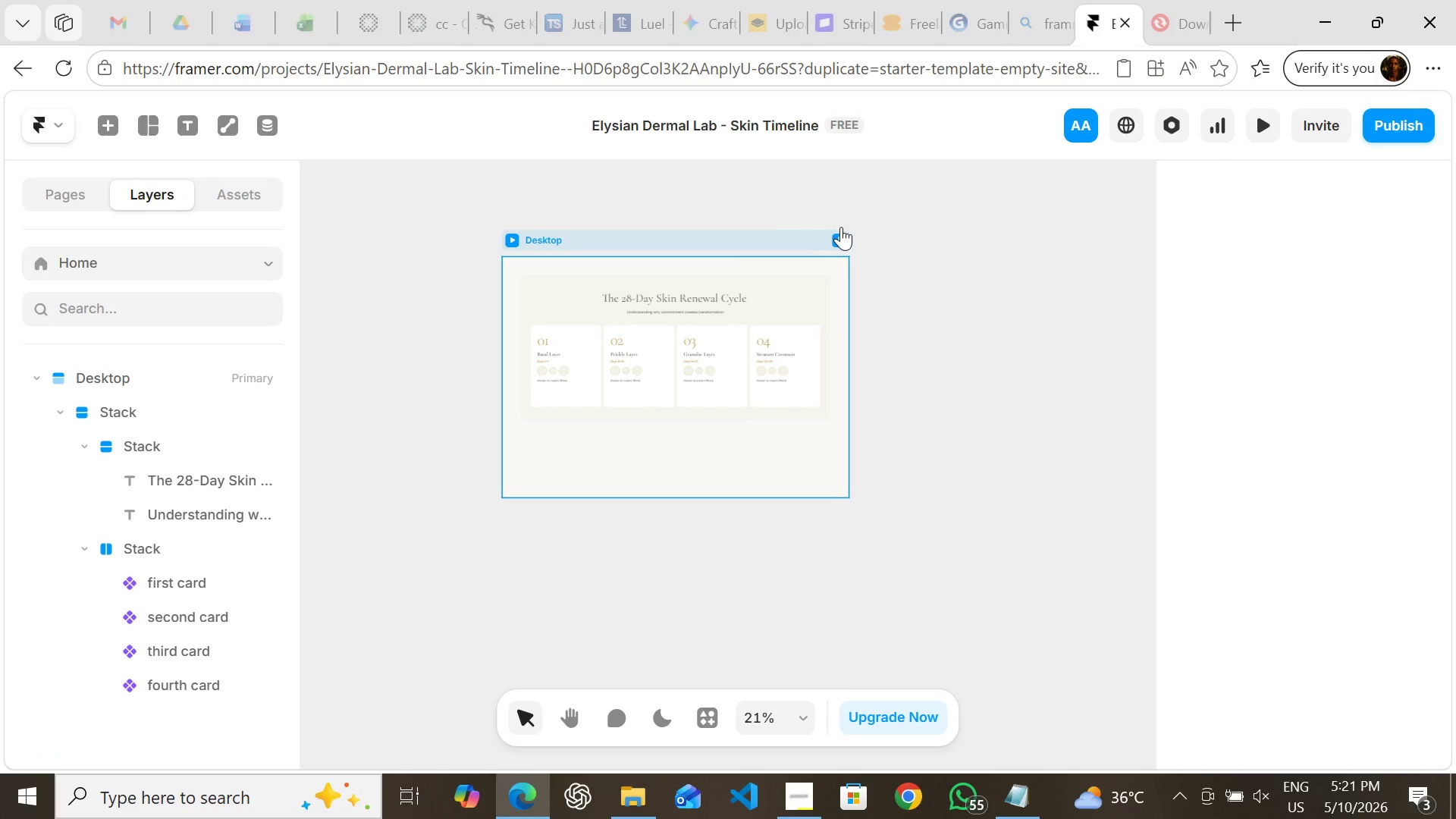 
left_click([777, 244])
 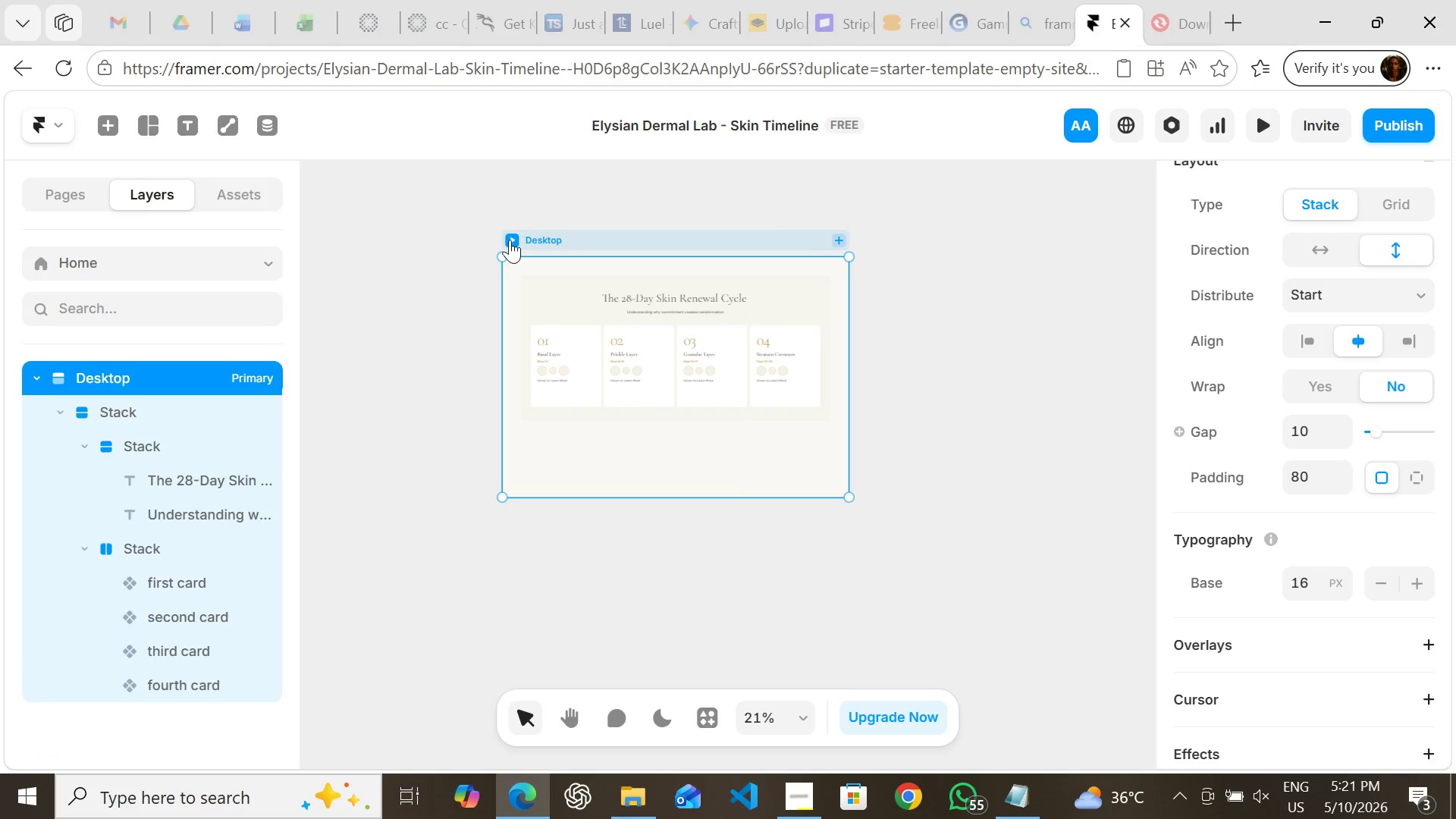 
left_click([507, 241])
 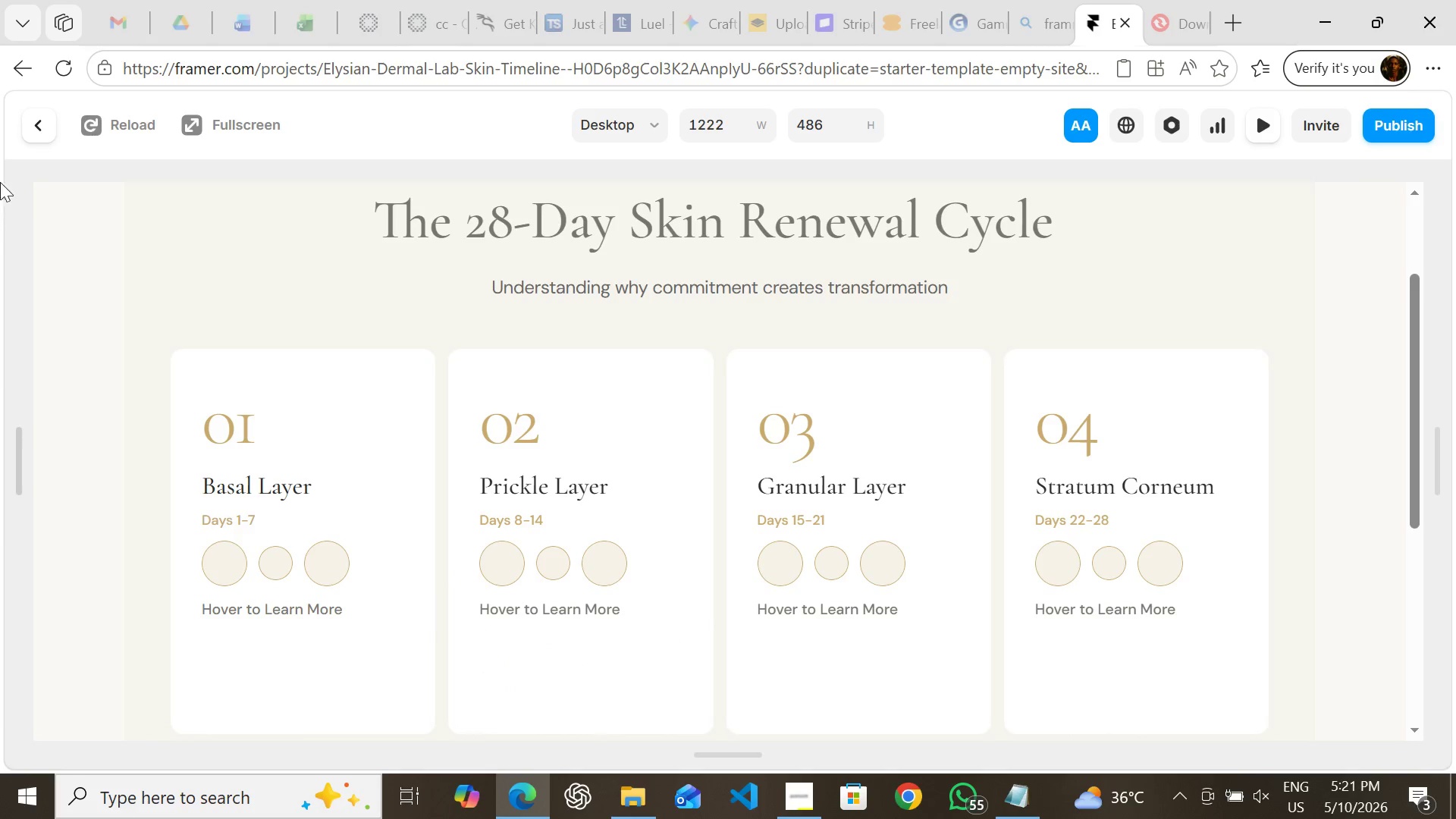 
left_click([38, 122])
 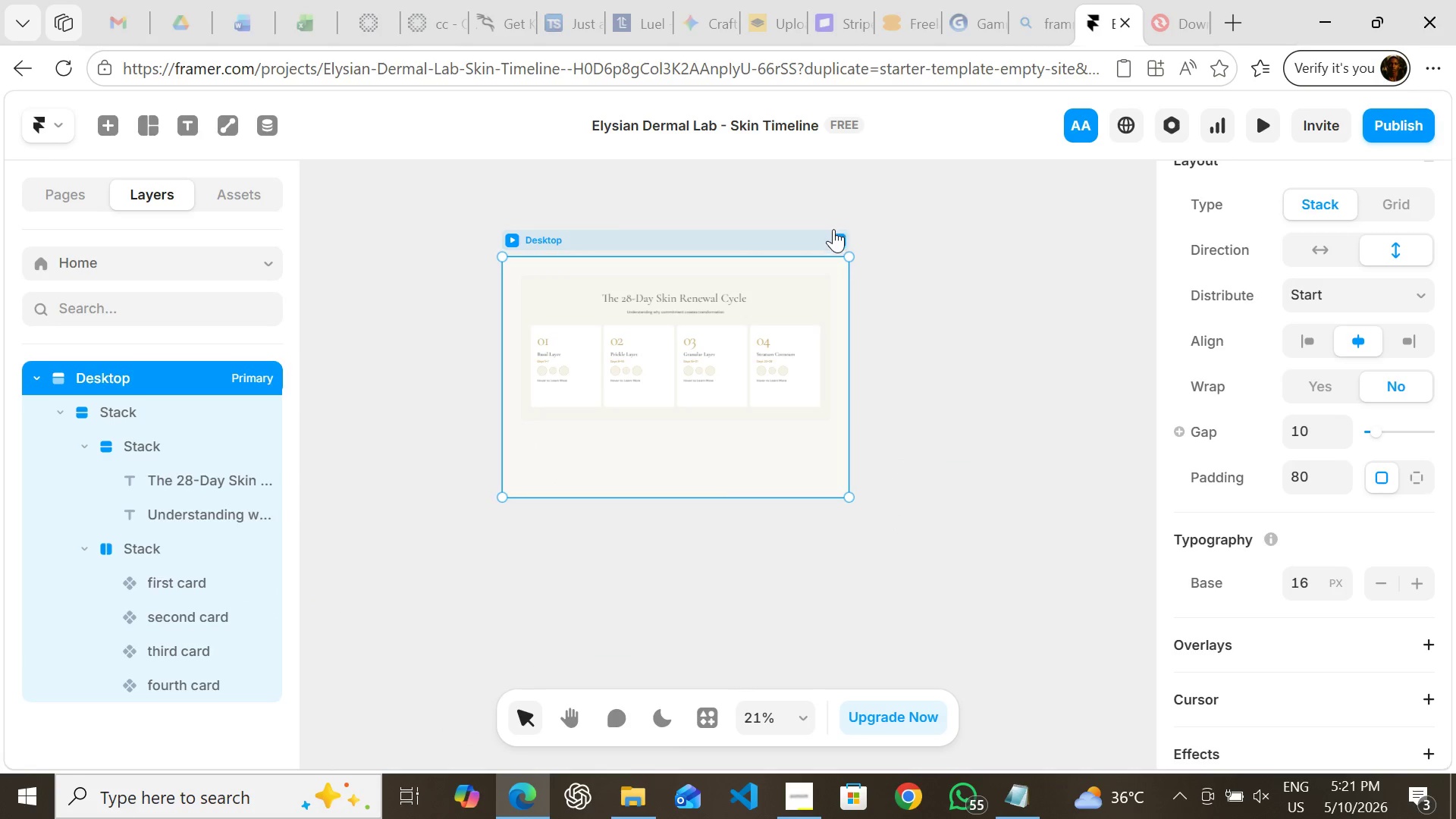 
left_click([833, 236])
 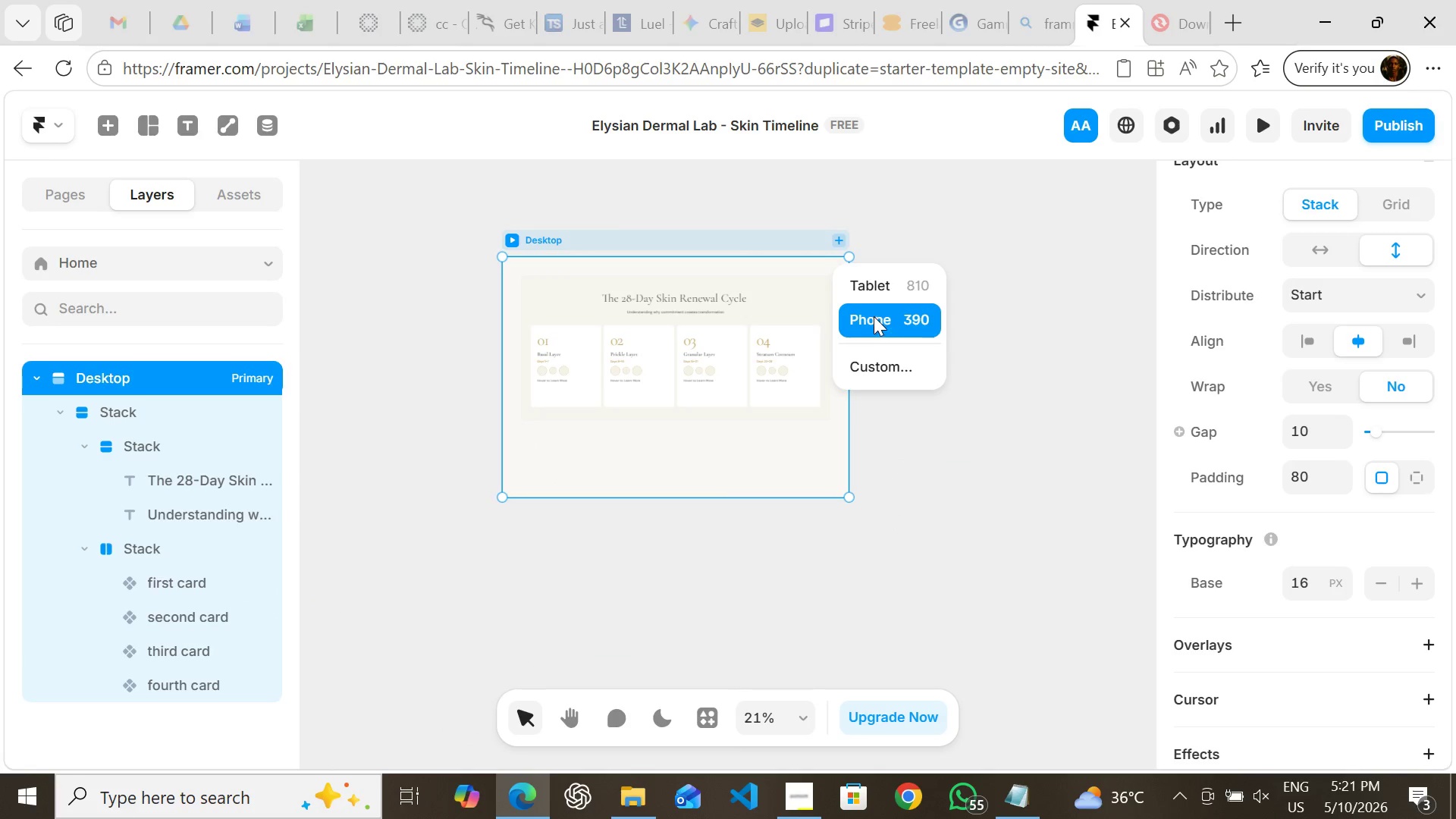 
left_click([874, 316])
 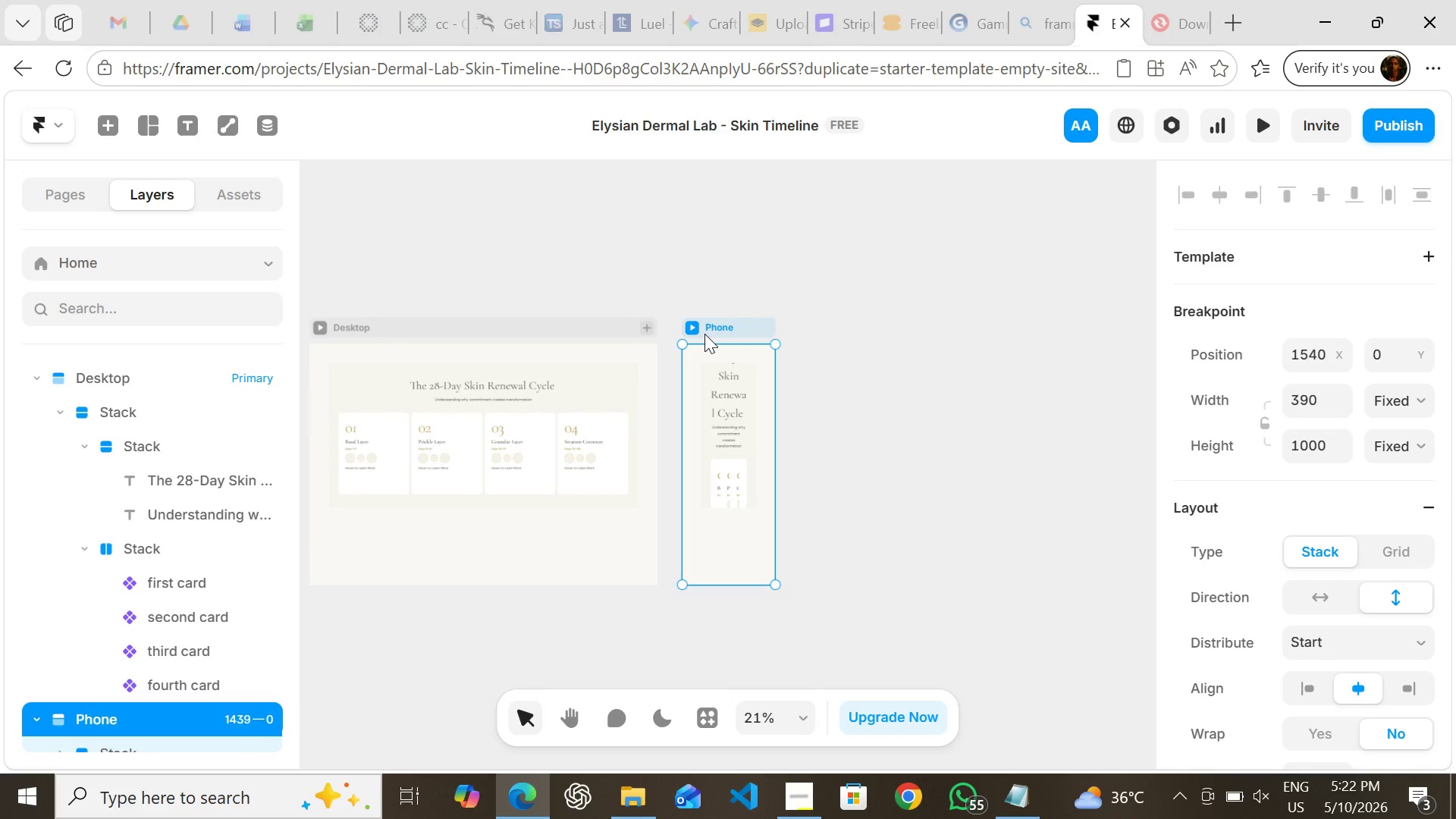 
wait(43.23)
 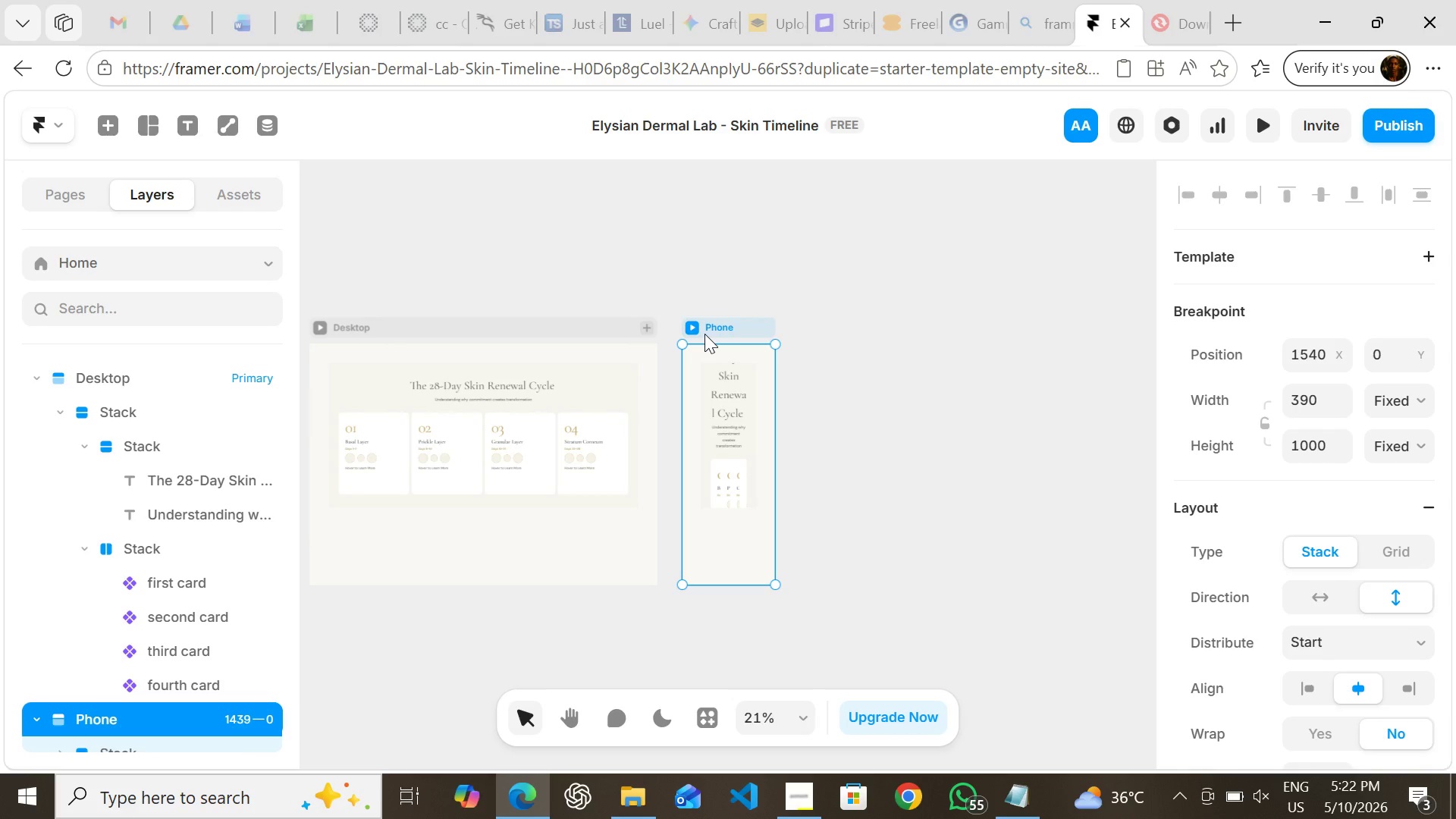 
double_click([708, 323])
 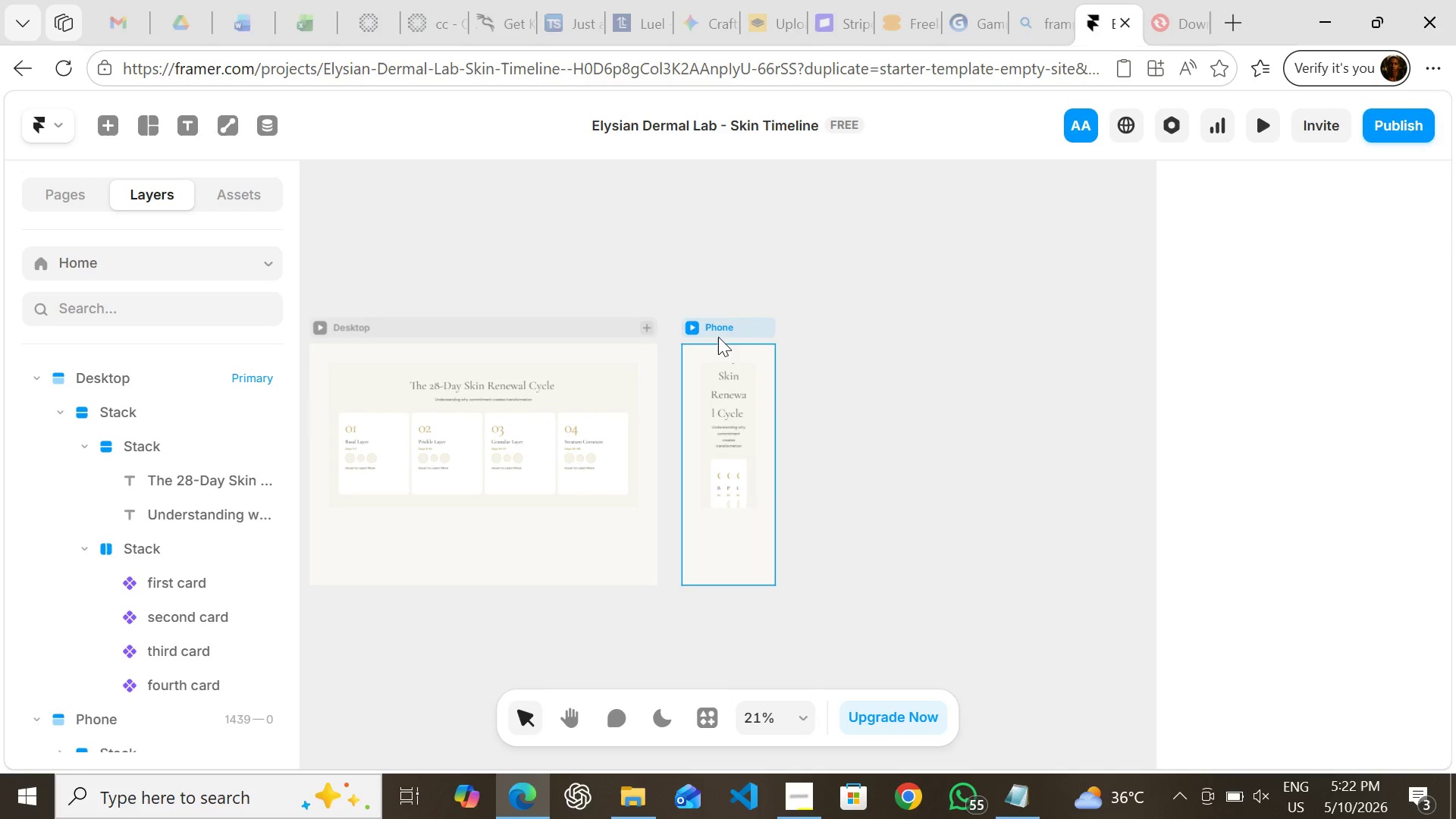 
double_click([717, 335])
 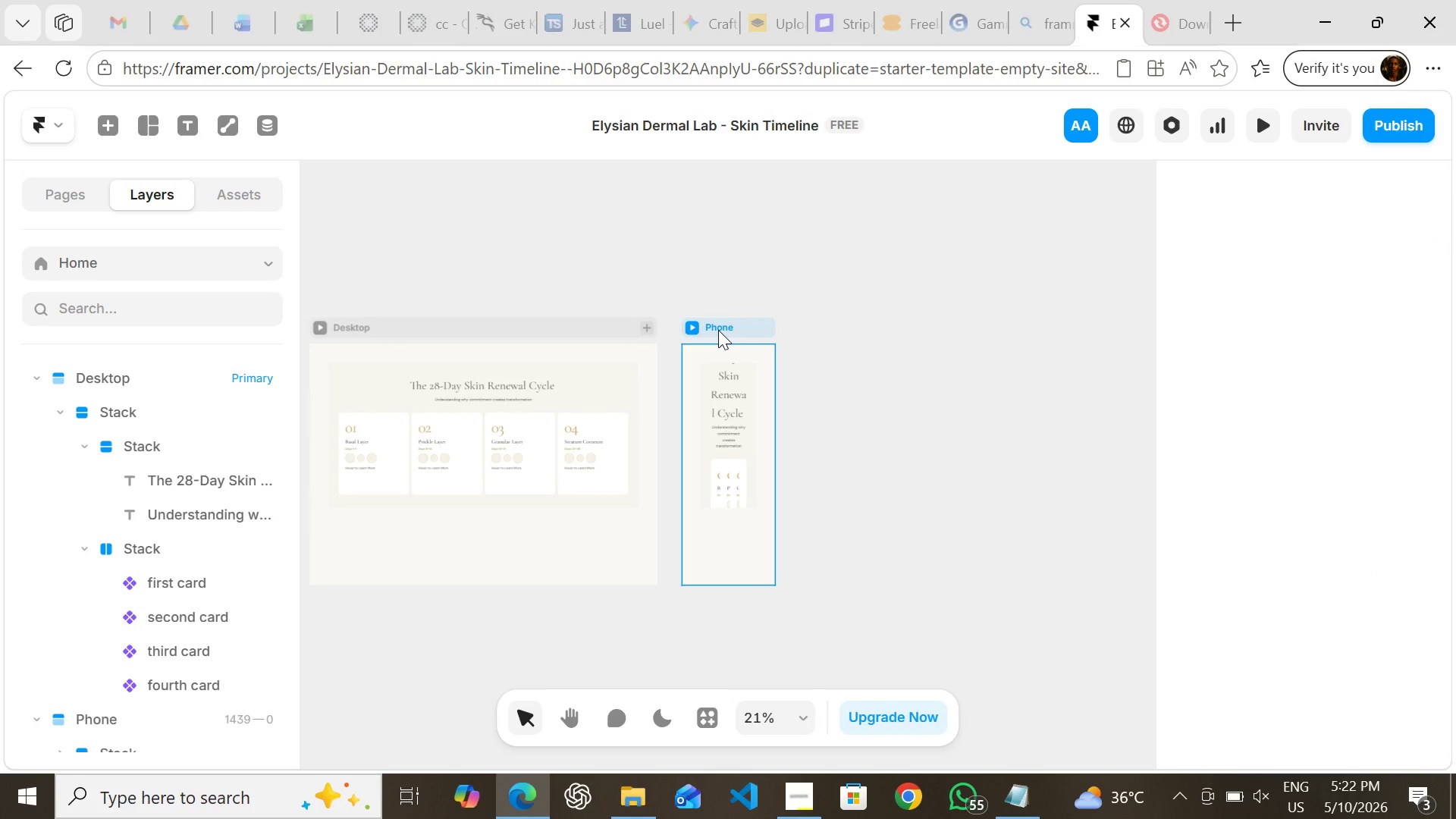 
double_click([718, 330])
 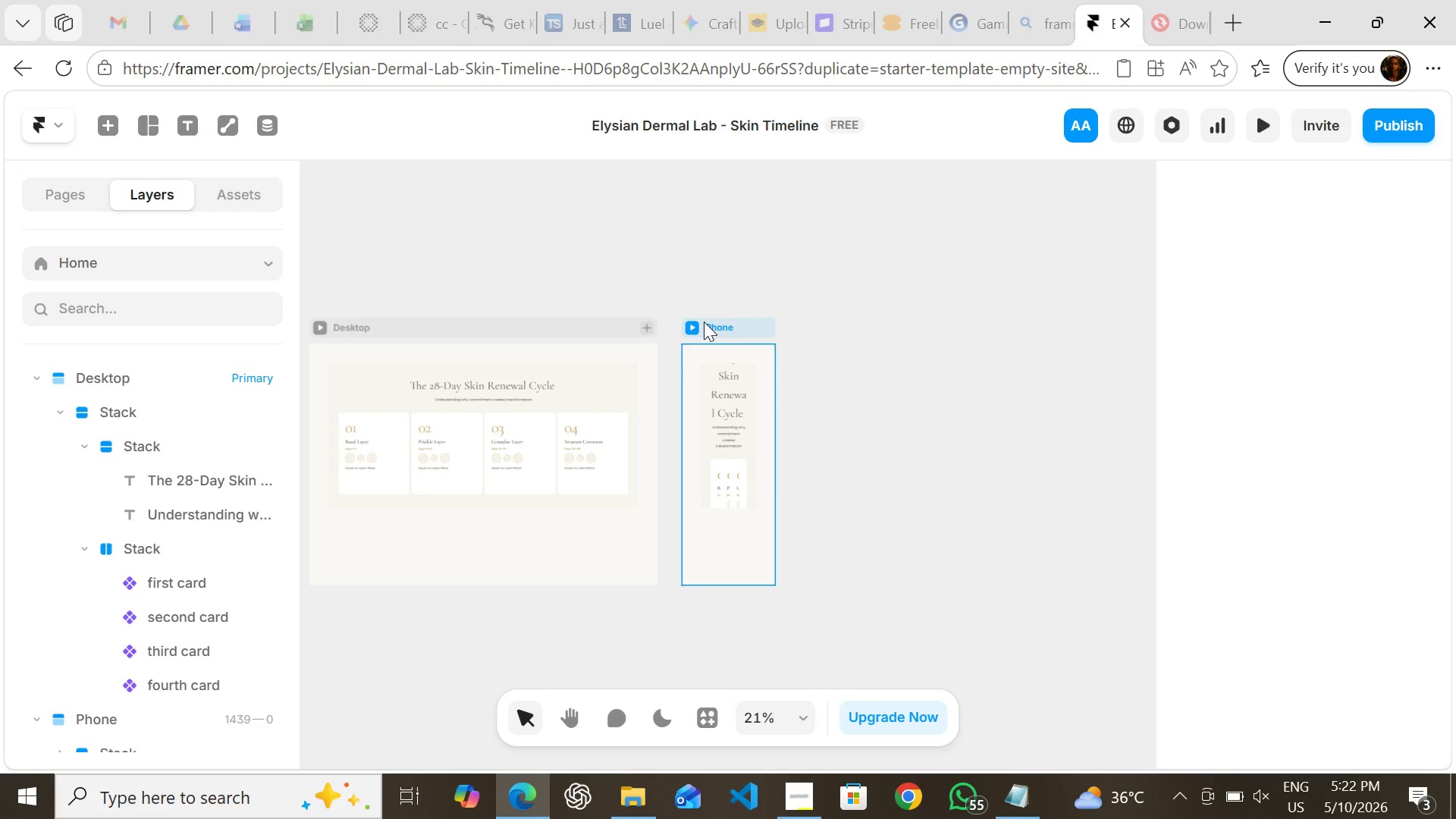 
double_click([704, 322])
 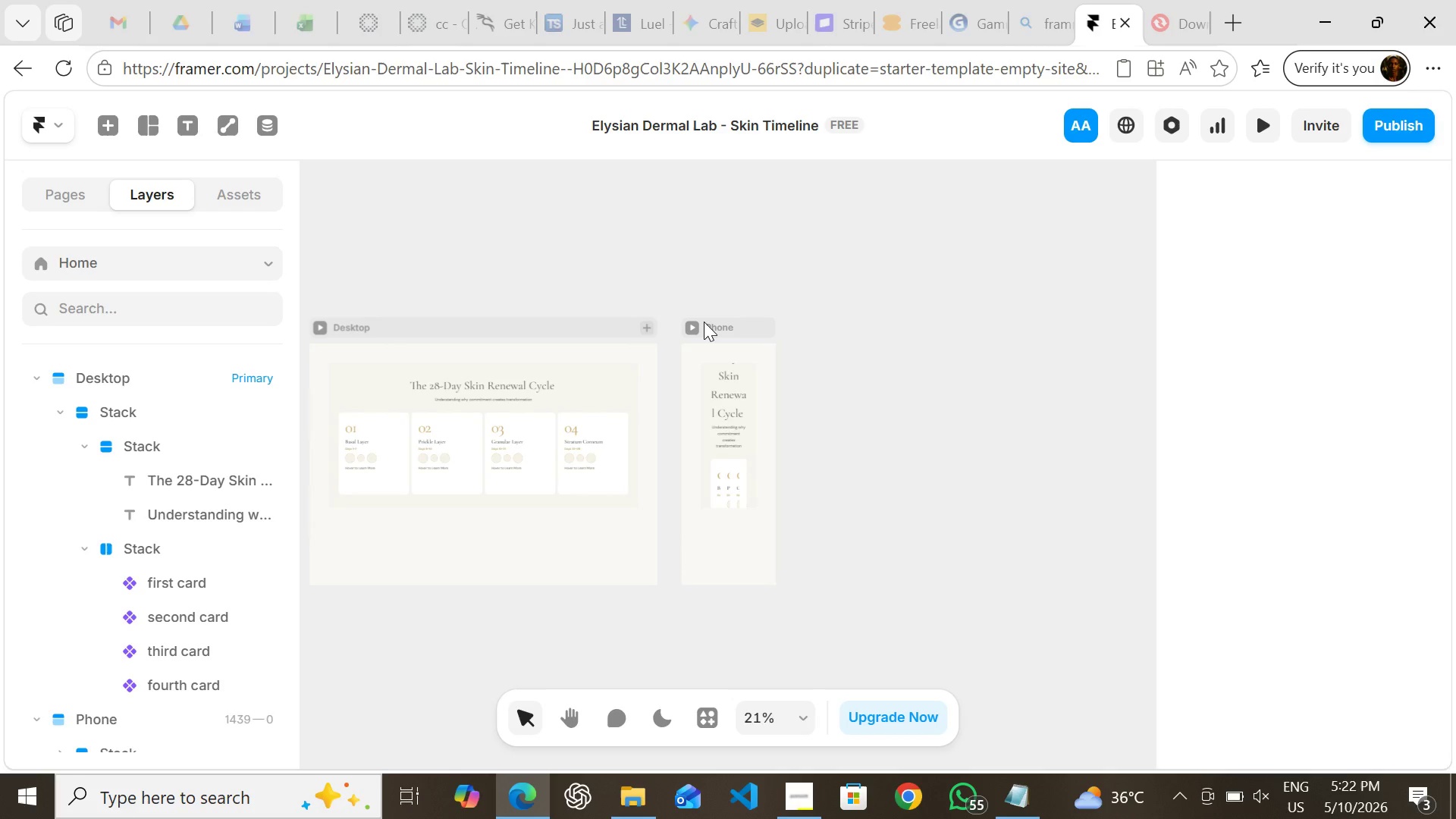 
left_click([704, 322])
 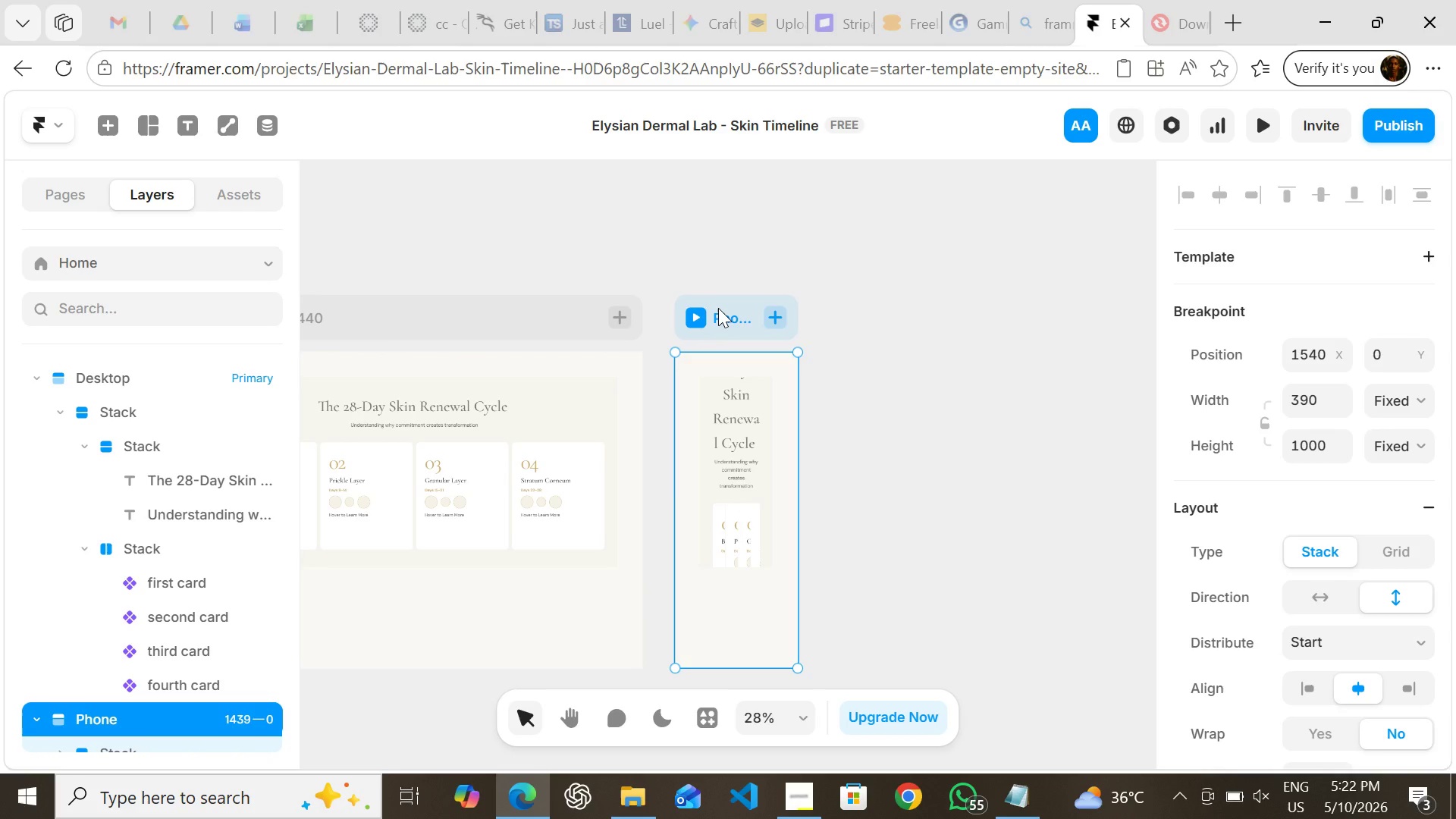 
double_click([718, 308])
 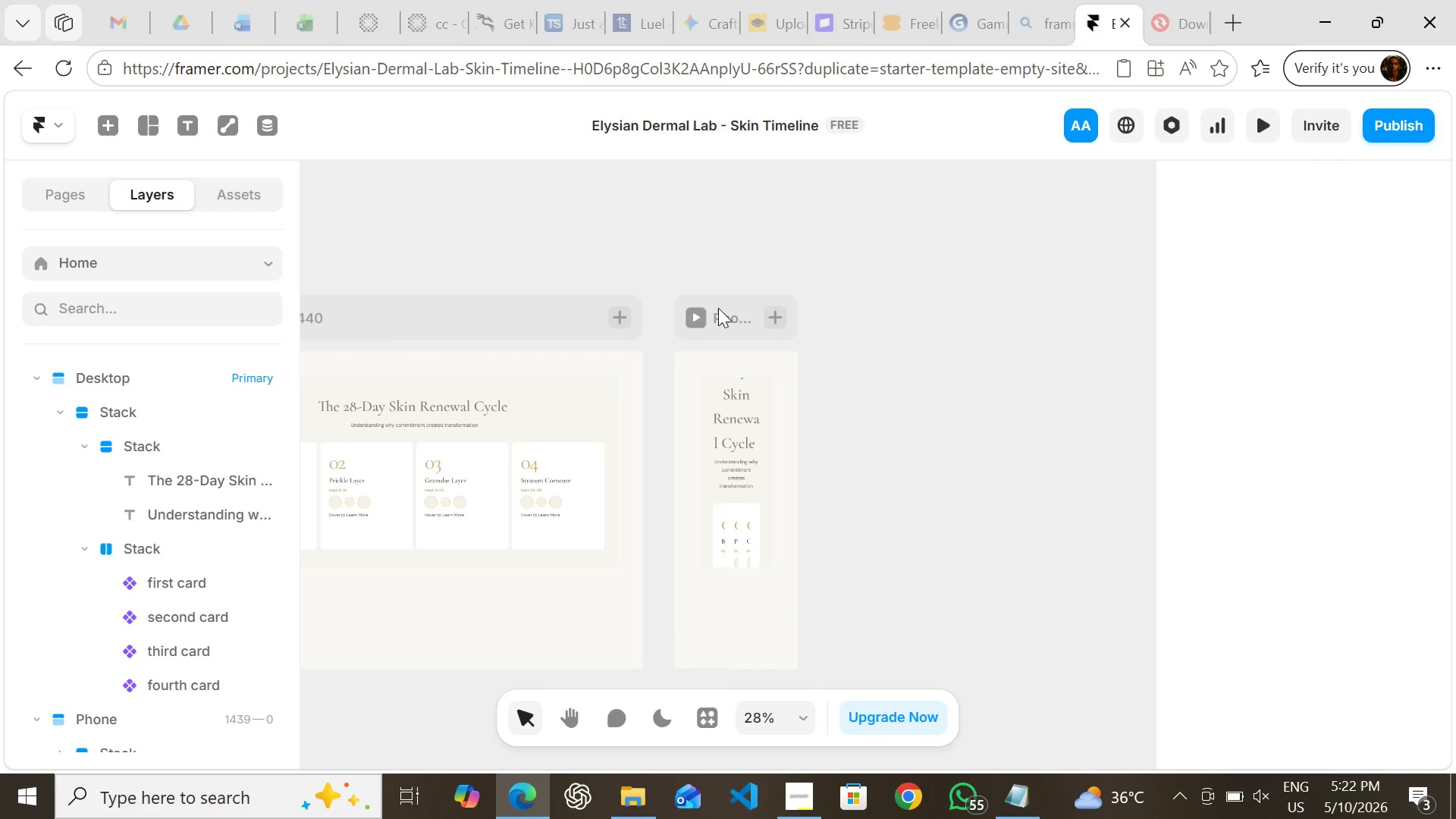 
triple_click([718, 308])
 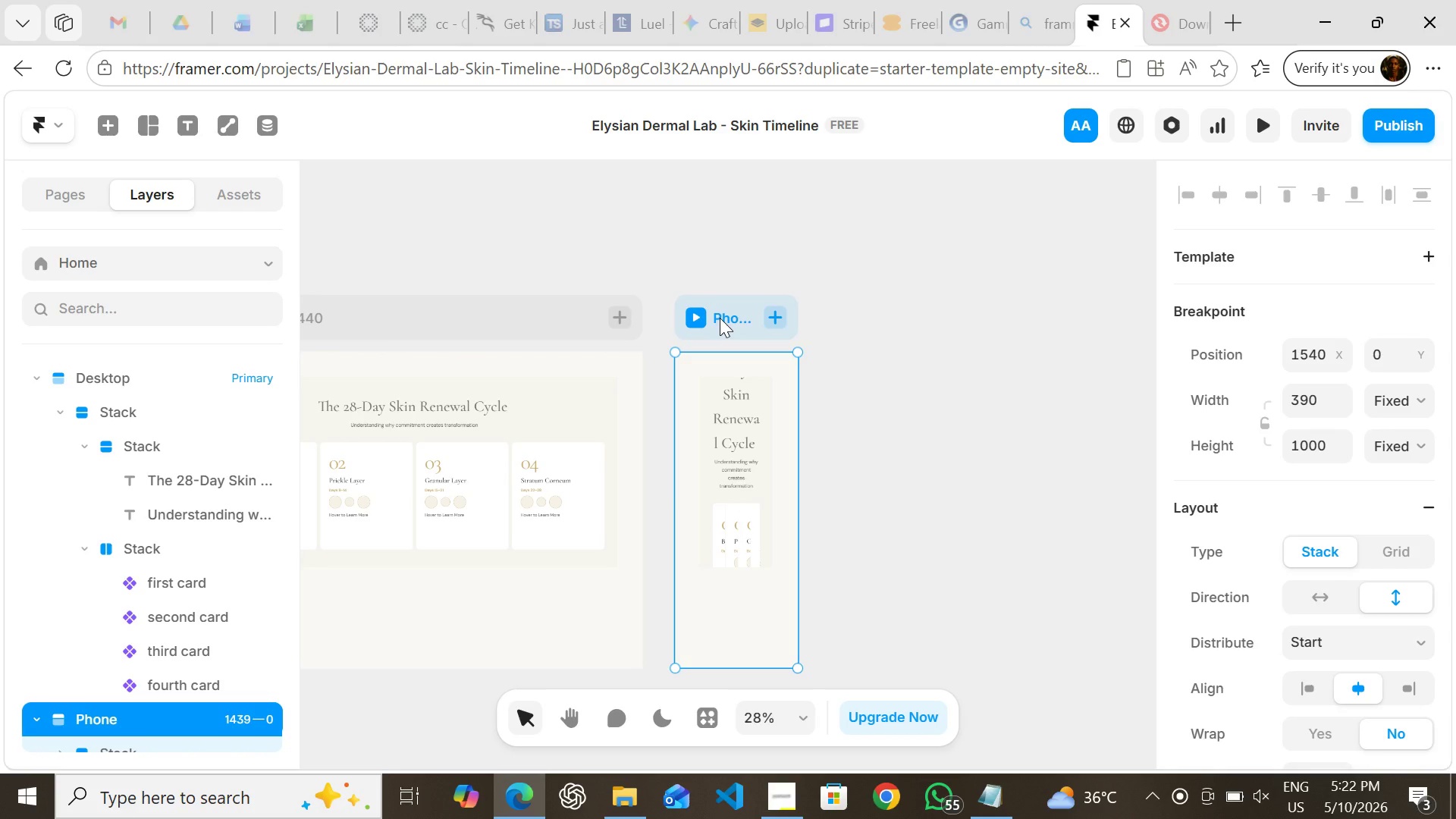 
double_click([720, 318])
 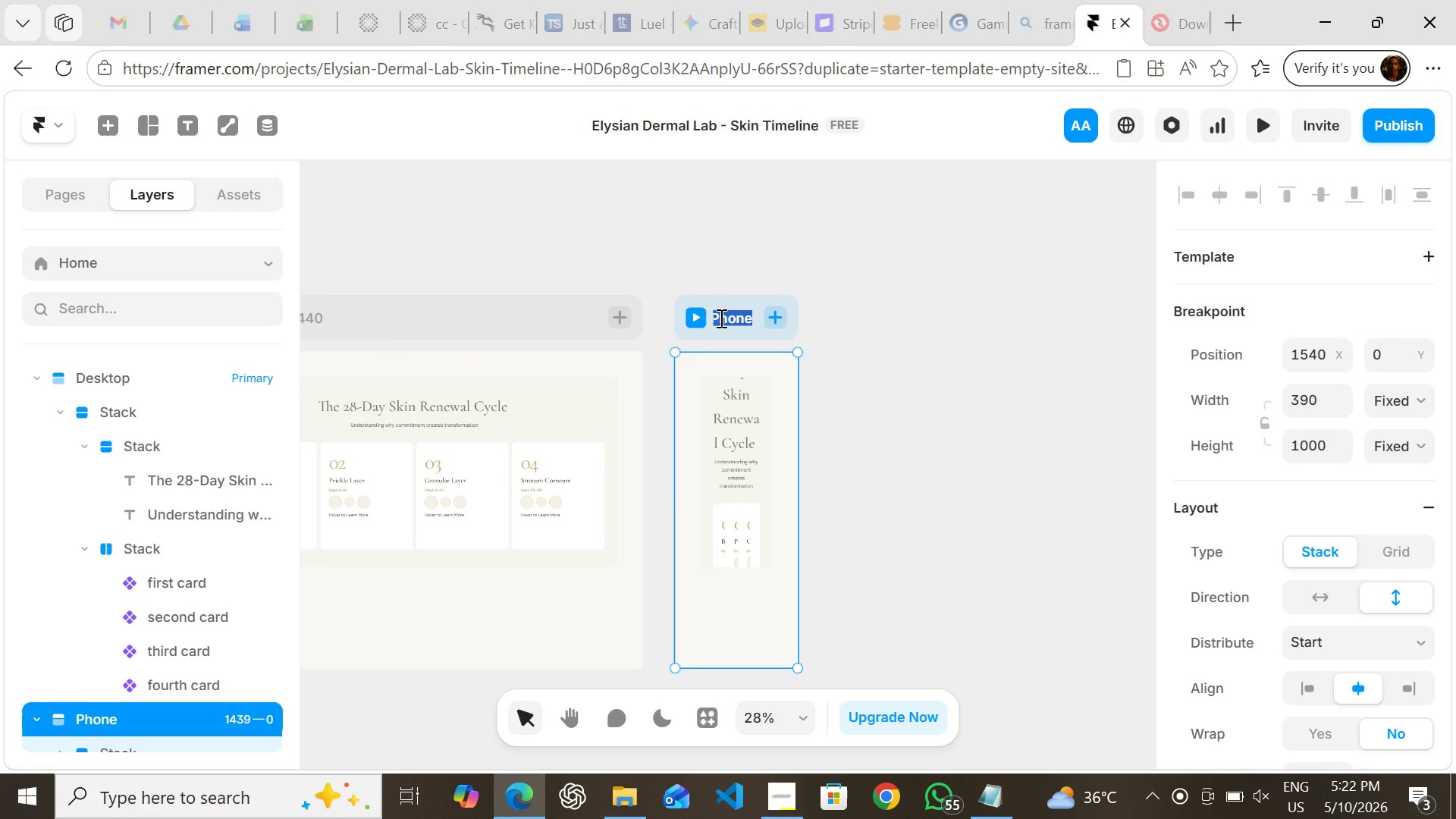 
double_click([720, 318])
 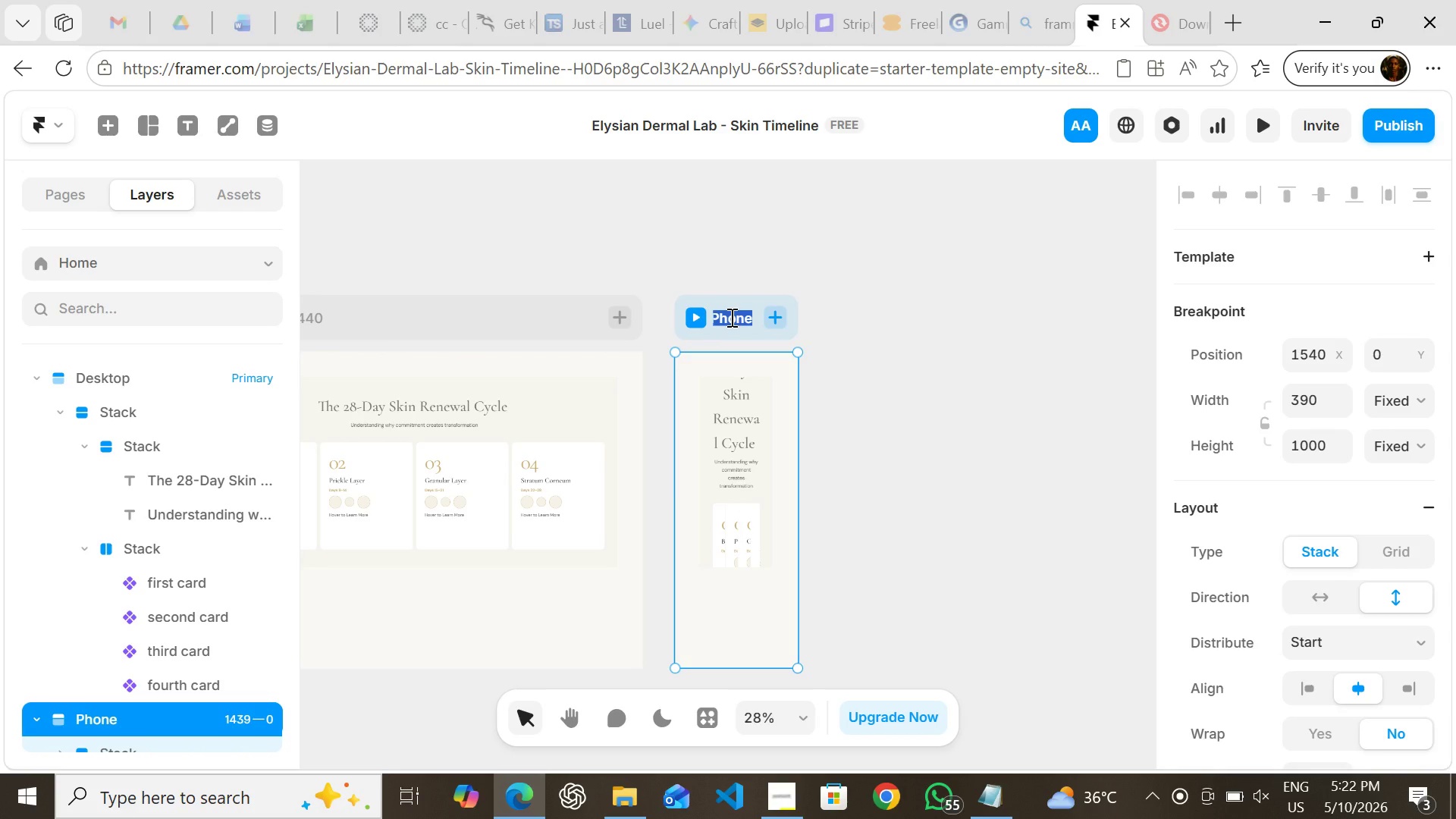 
double_click([730, 317])
 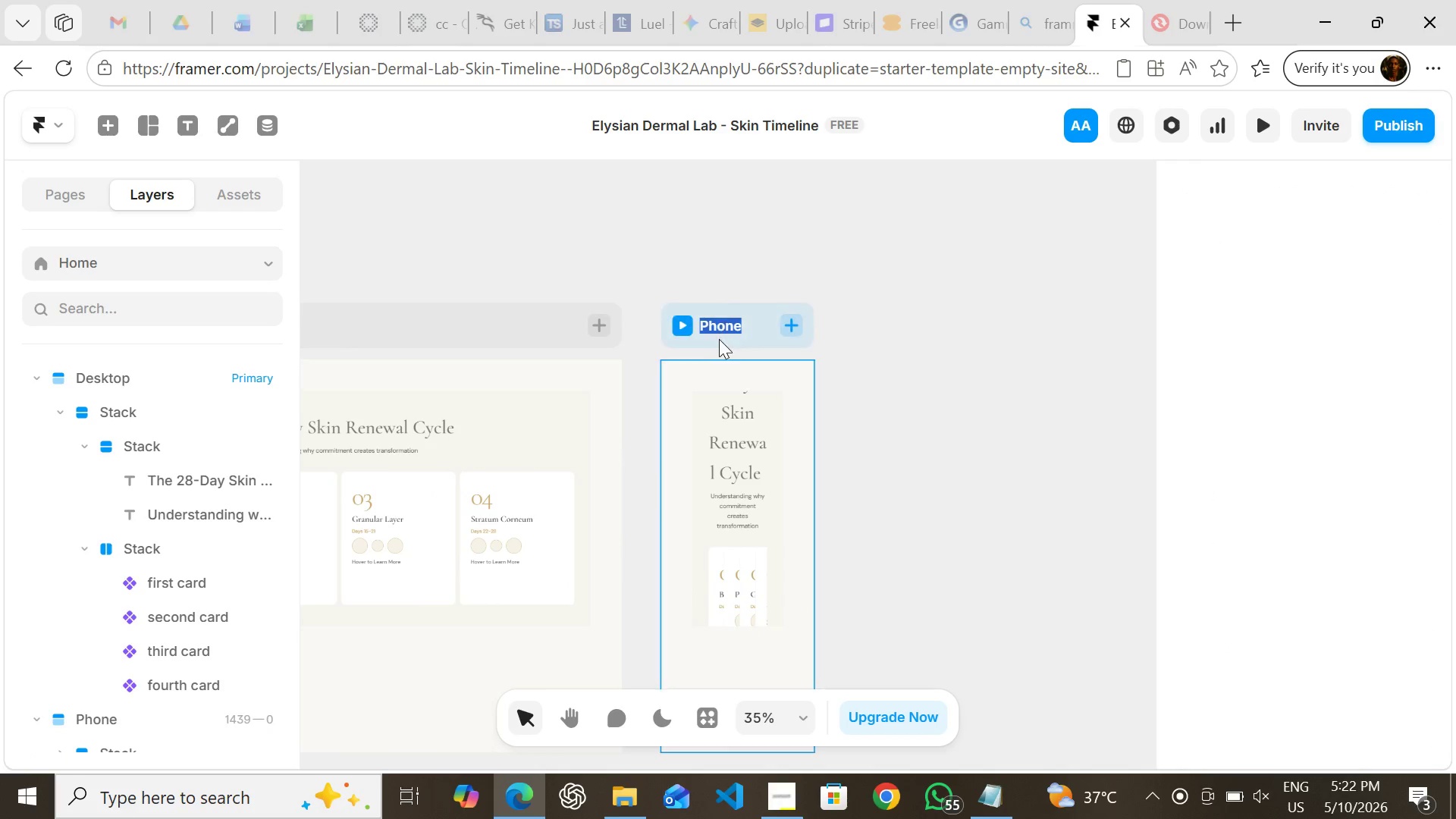 
double_click([719, 339])
 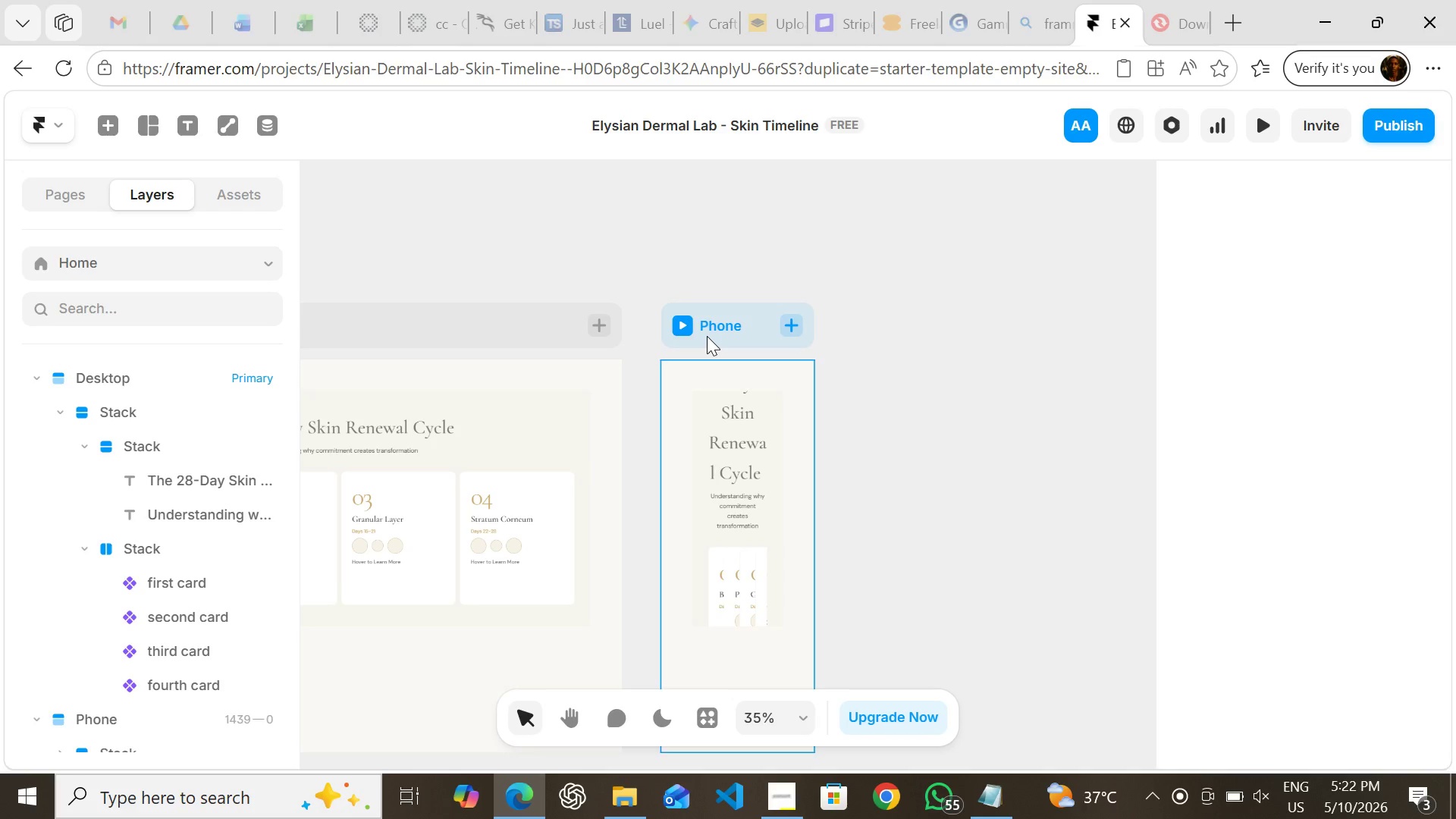 
double_click([707, 336])
 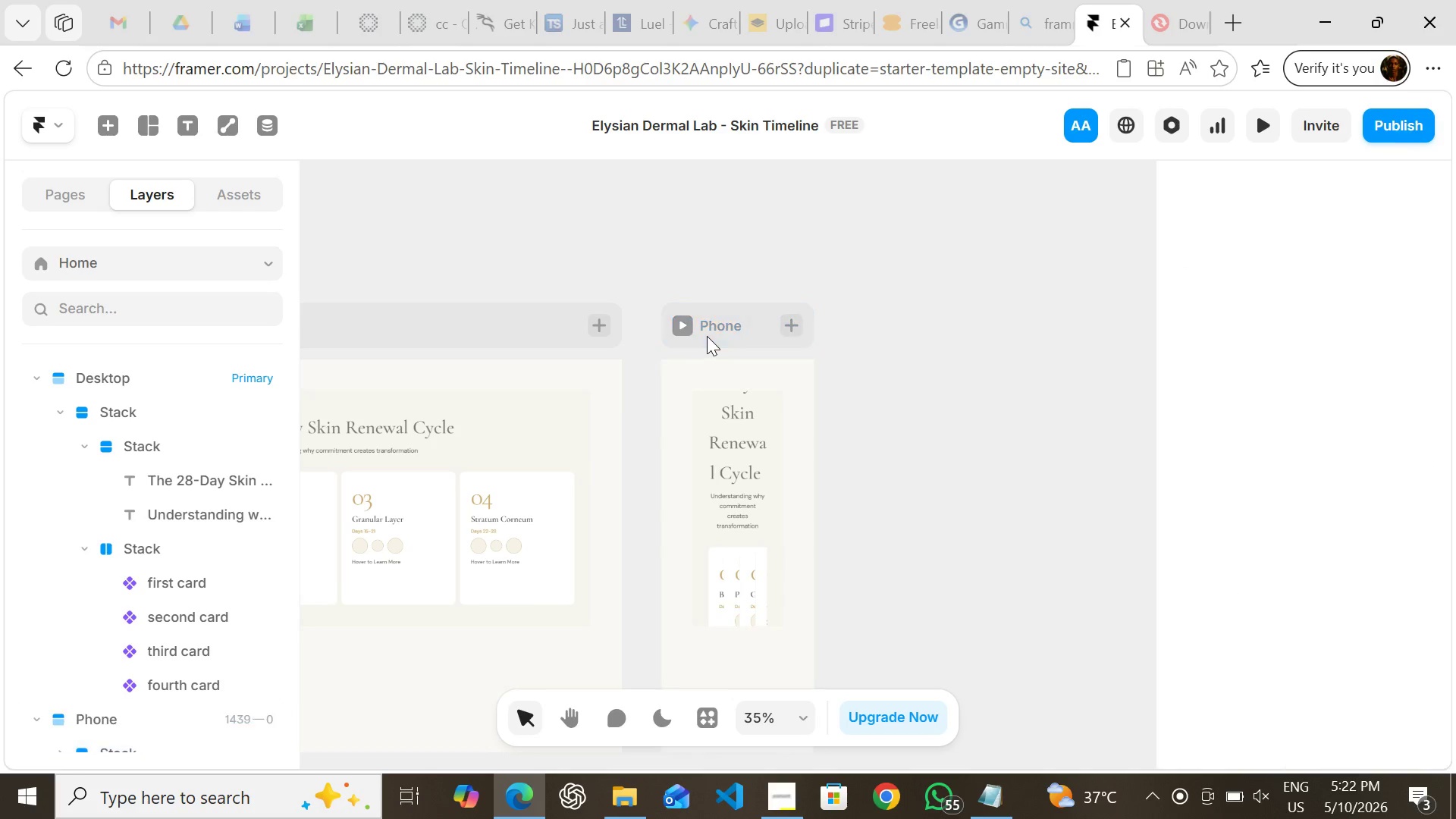 
triple_click([707, 336])
 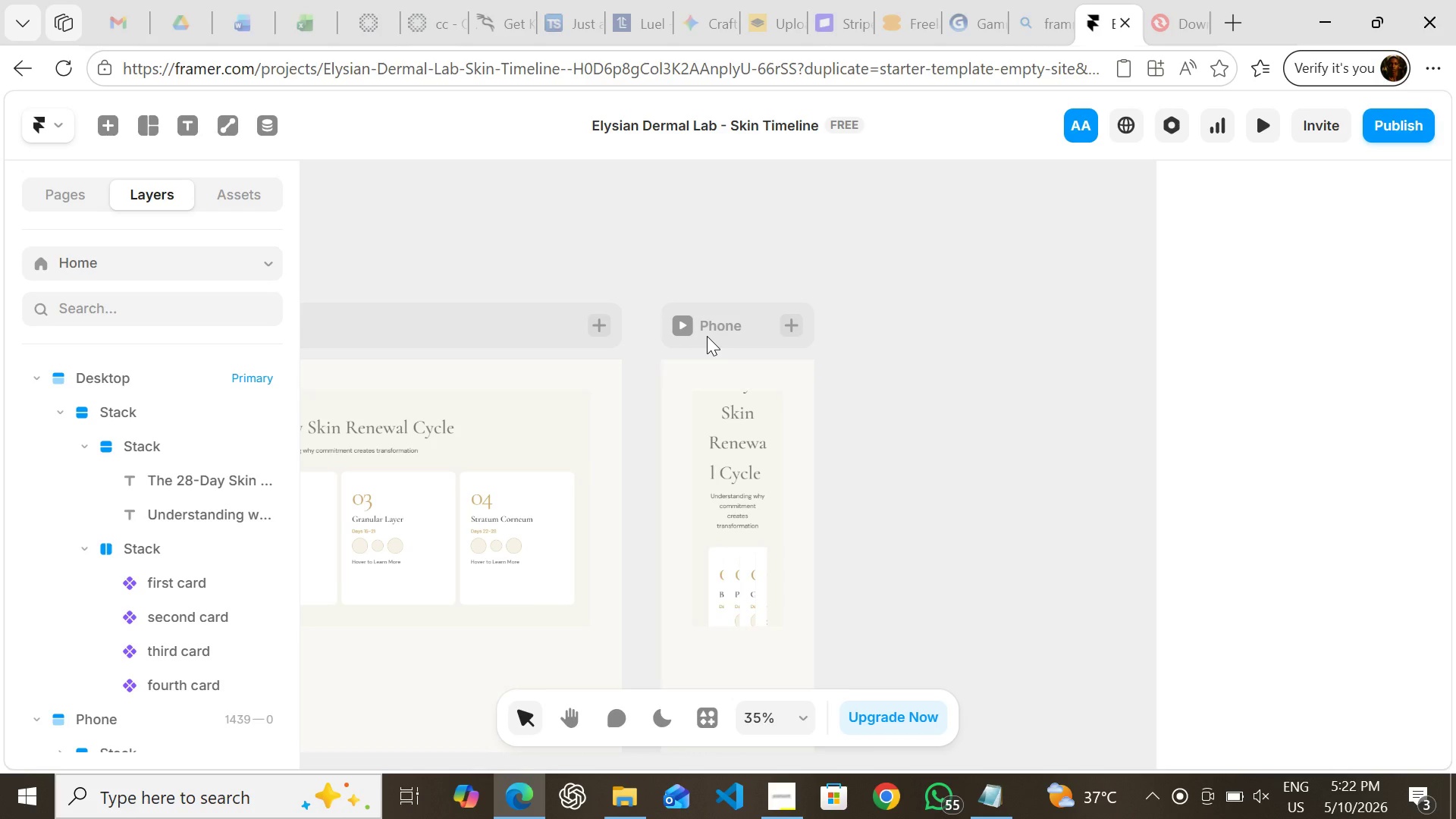 
triple_click([707, 336])
 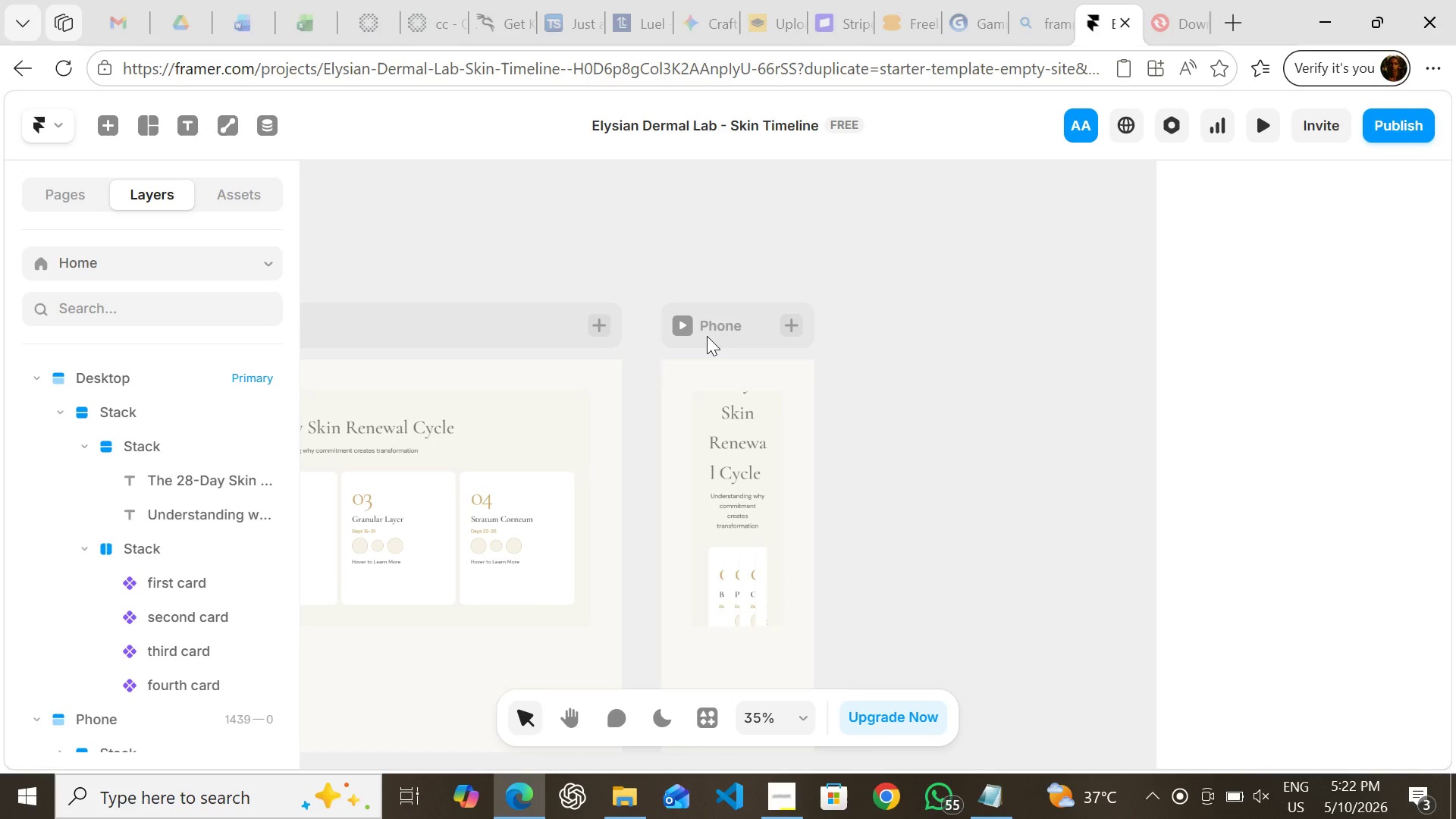 
triple_click([707, 336])
 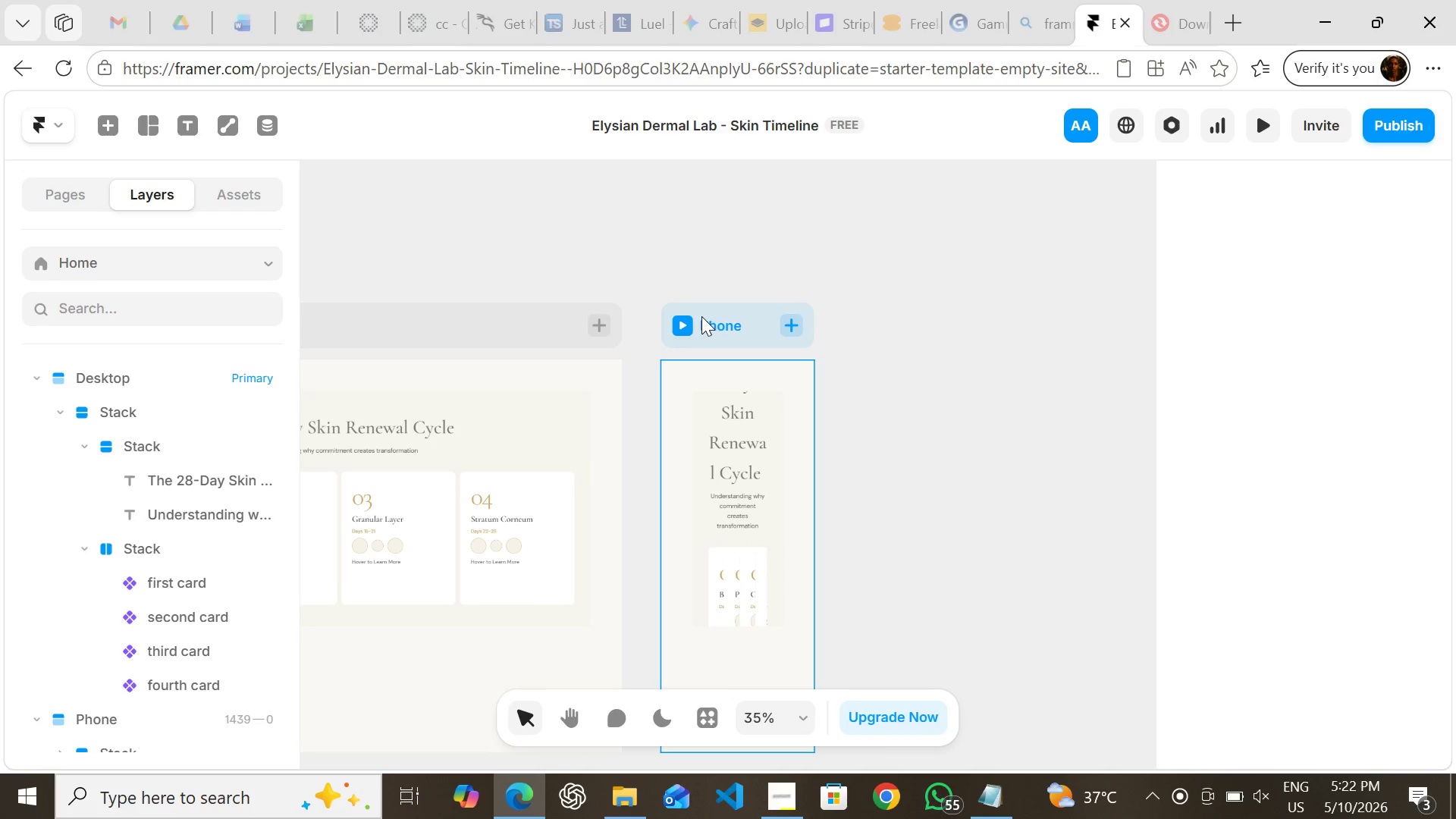 
double_click([701, 316])
 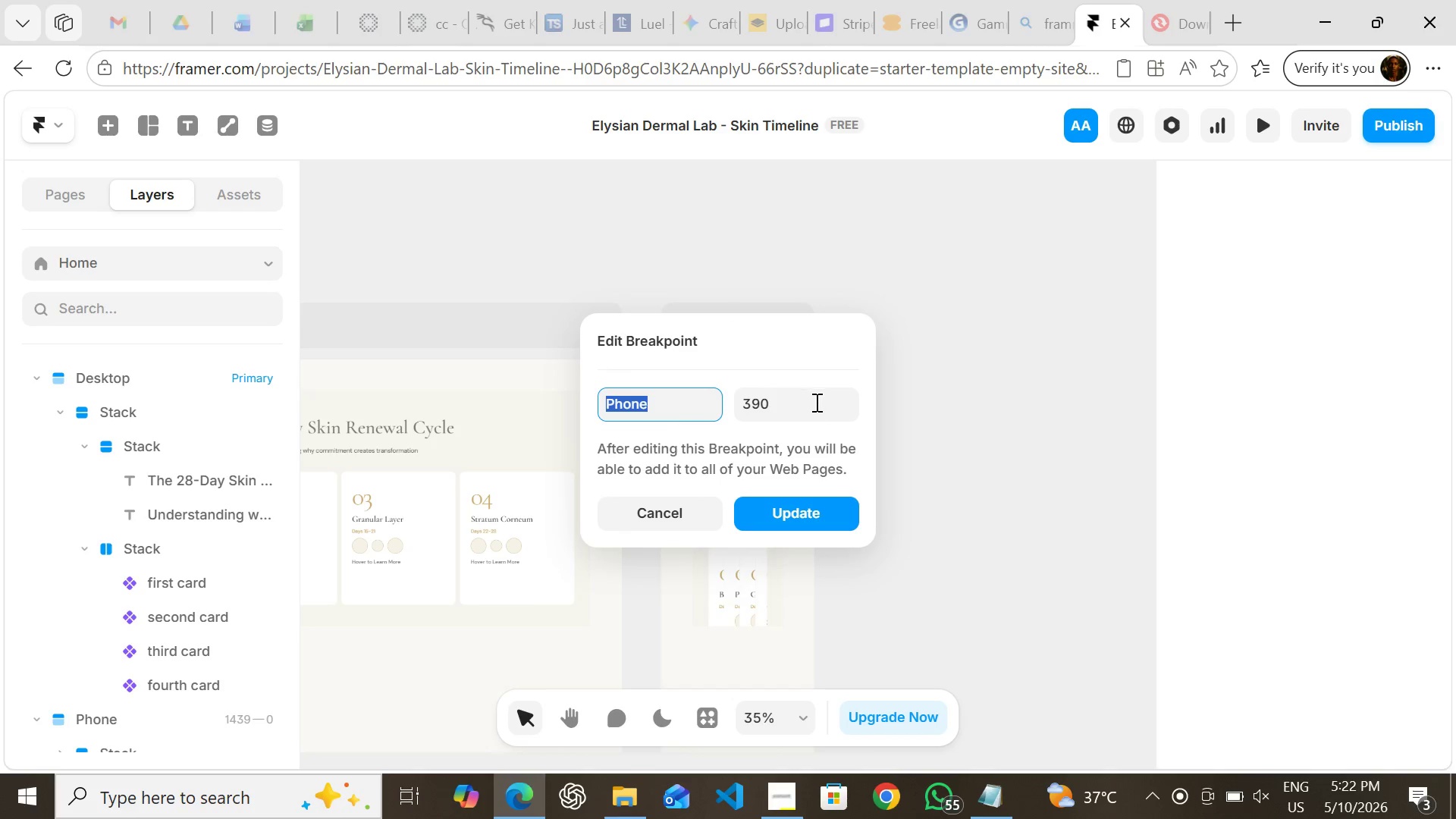 
left_click([805, 410])
 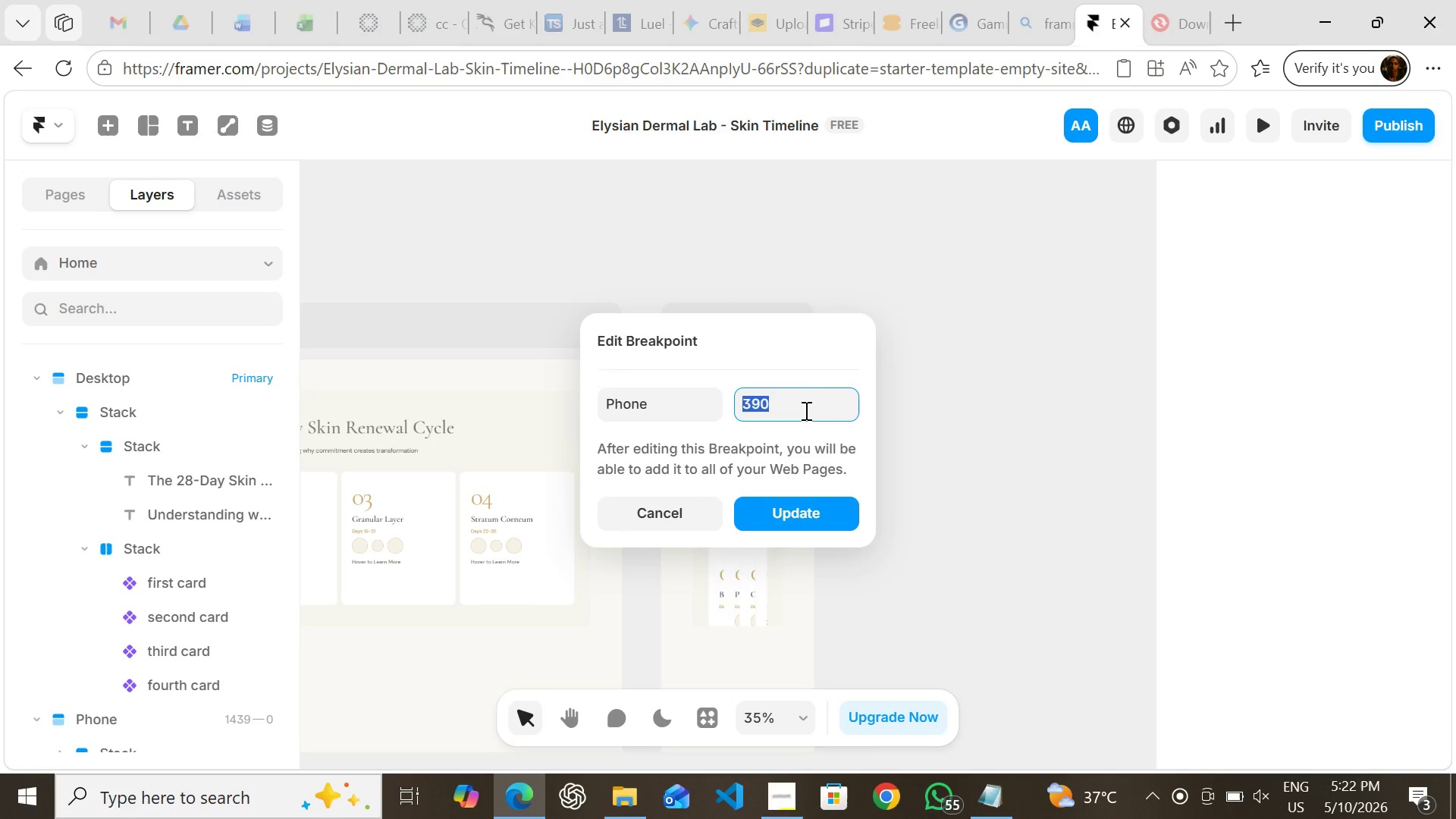 
type(375)
 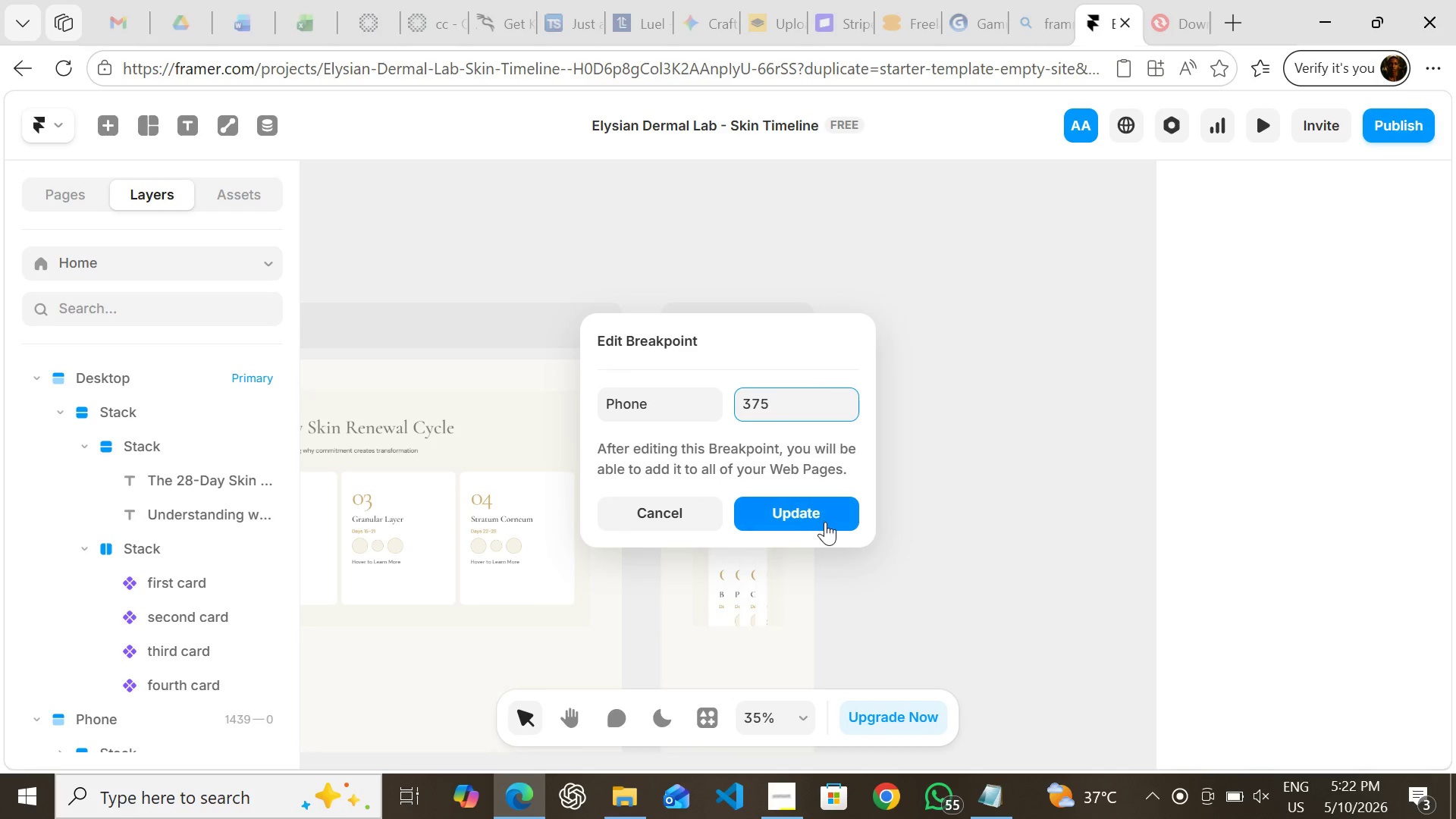 
left_click([825, 522])
 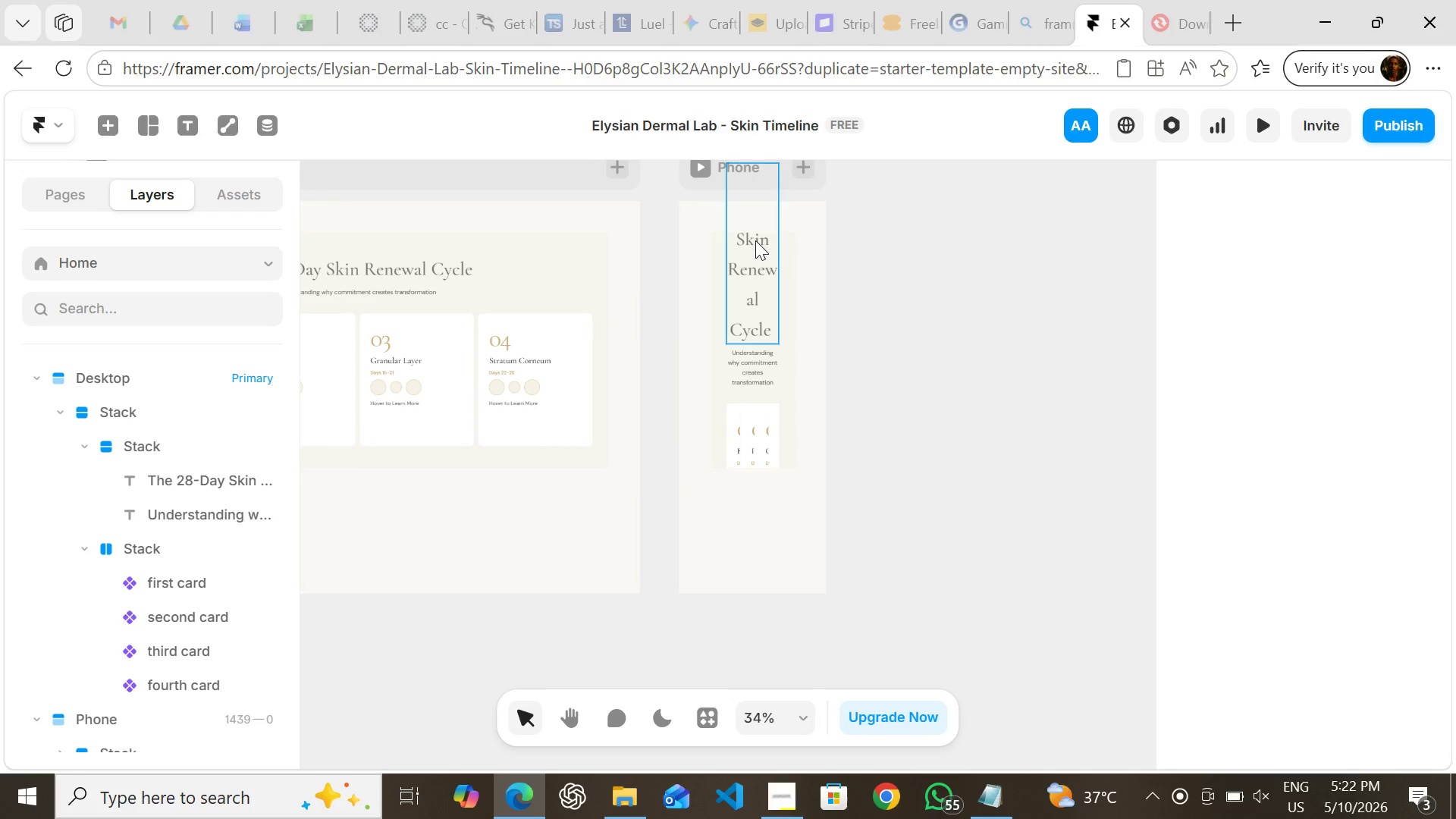 
left_click([422, 272])
 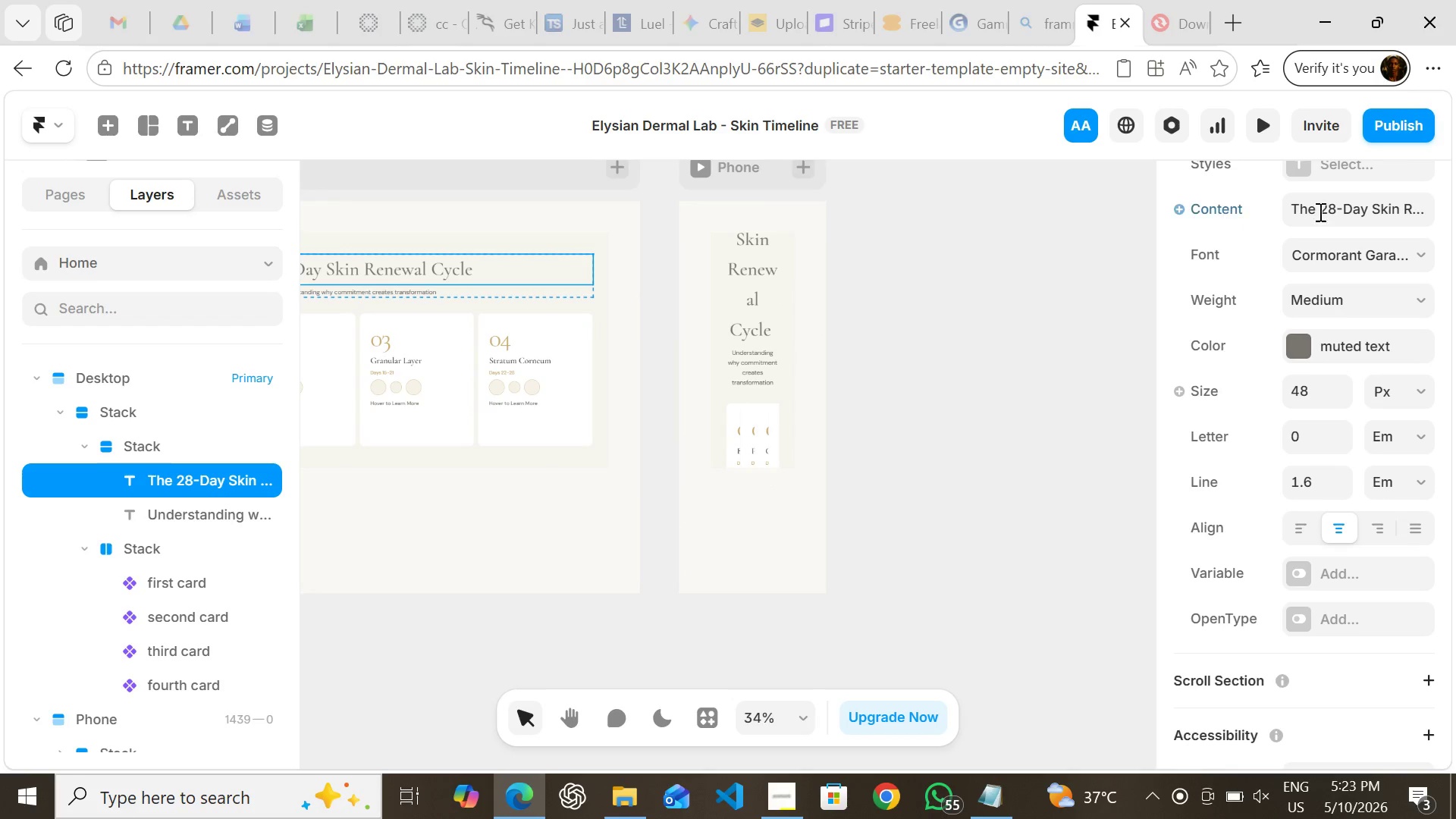 
scroll: coordinate [1453, 279], scroll_direction: up, amount: 16.0
 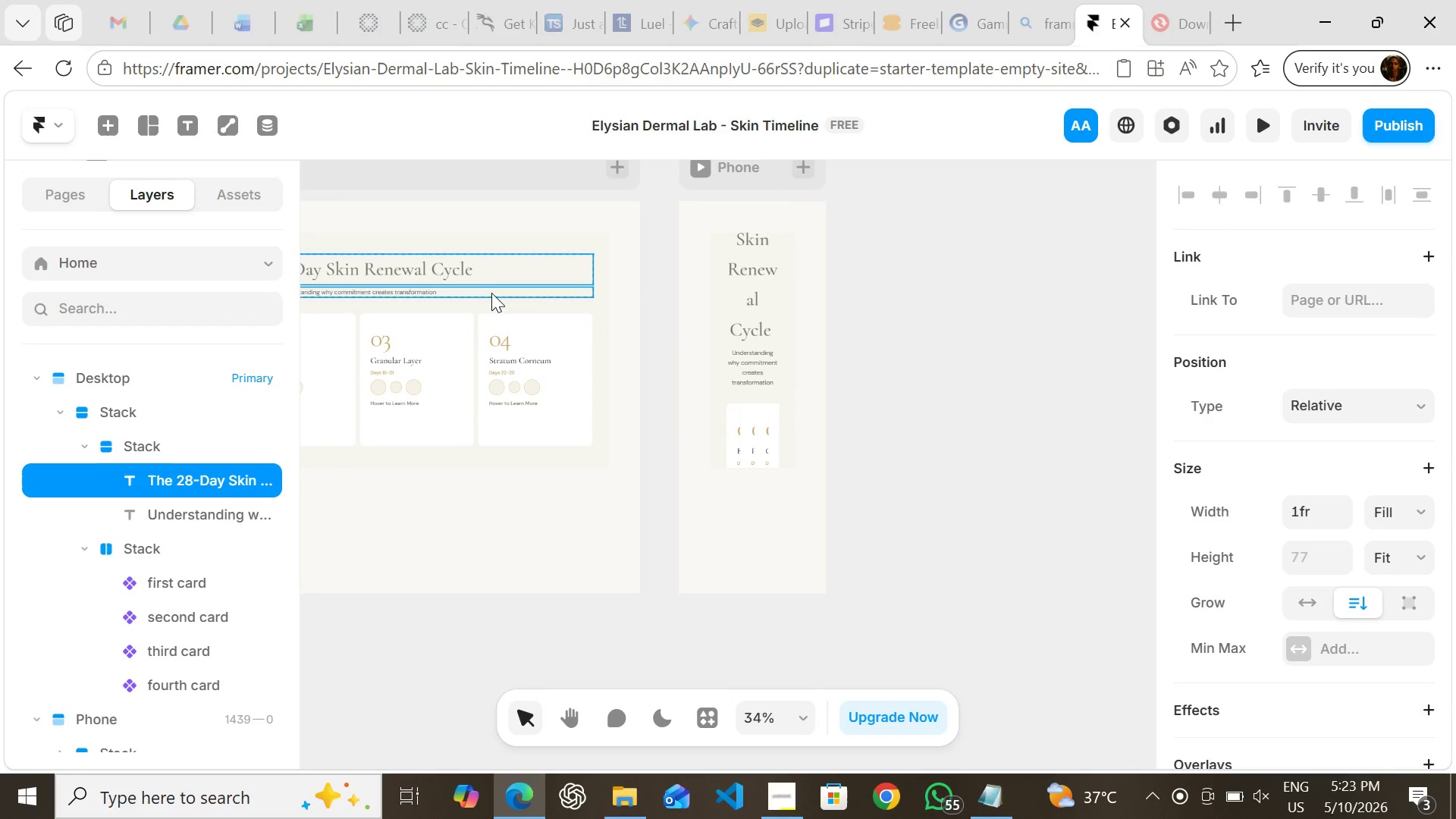 
left_click([472, 286])
 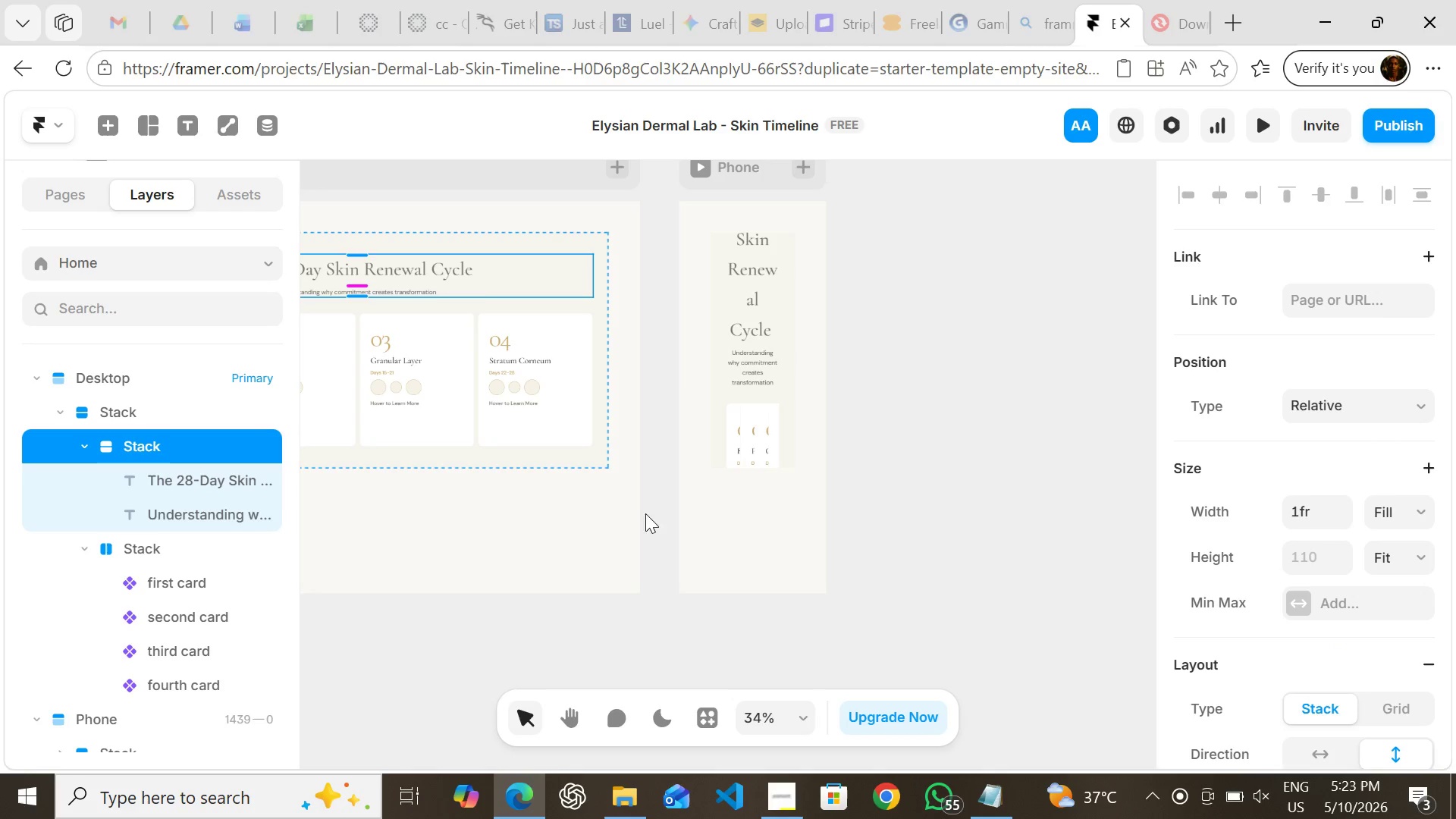 
left_click([564, 405])
 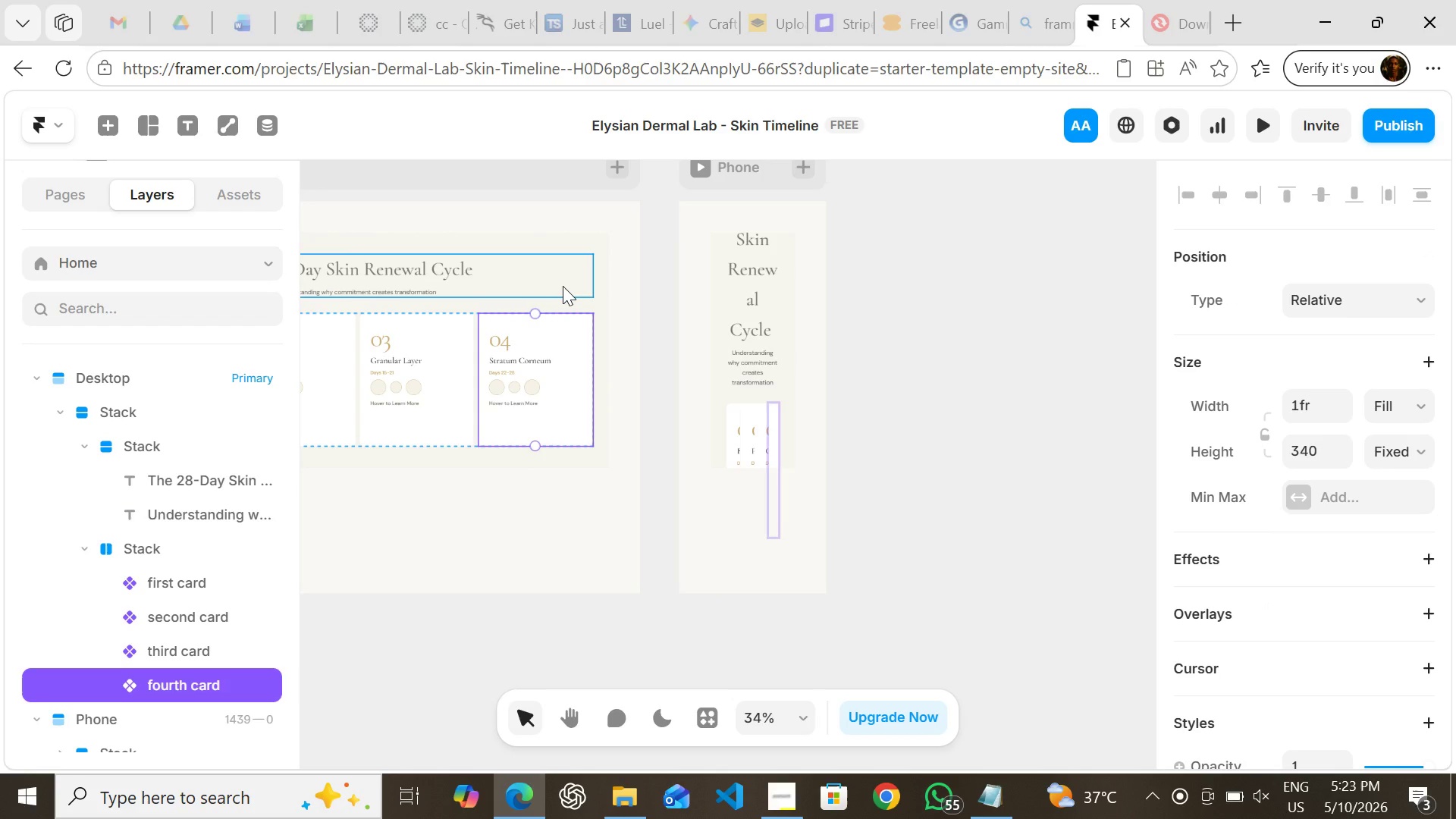 
left_click([563, 286])
 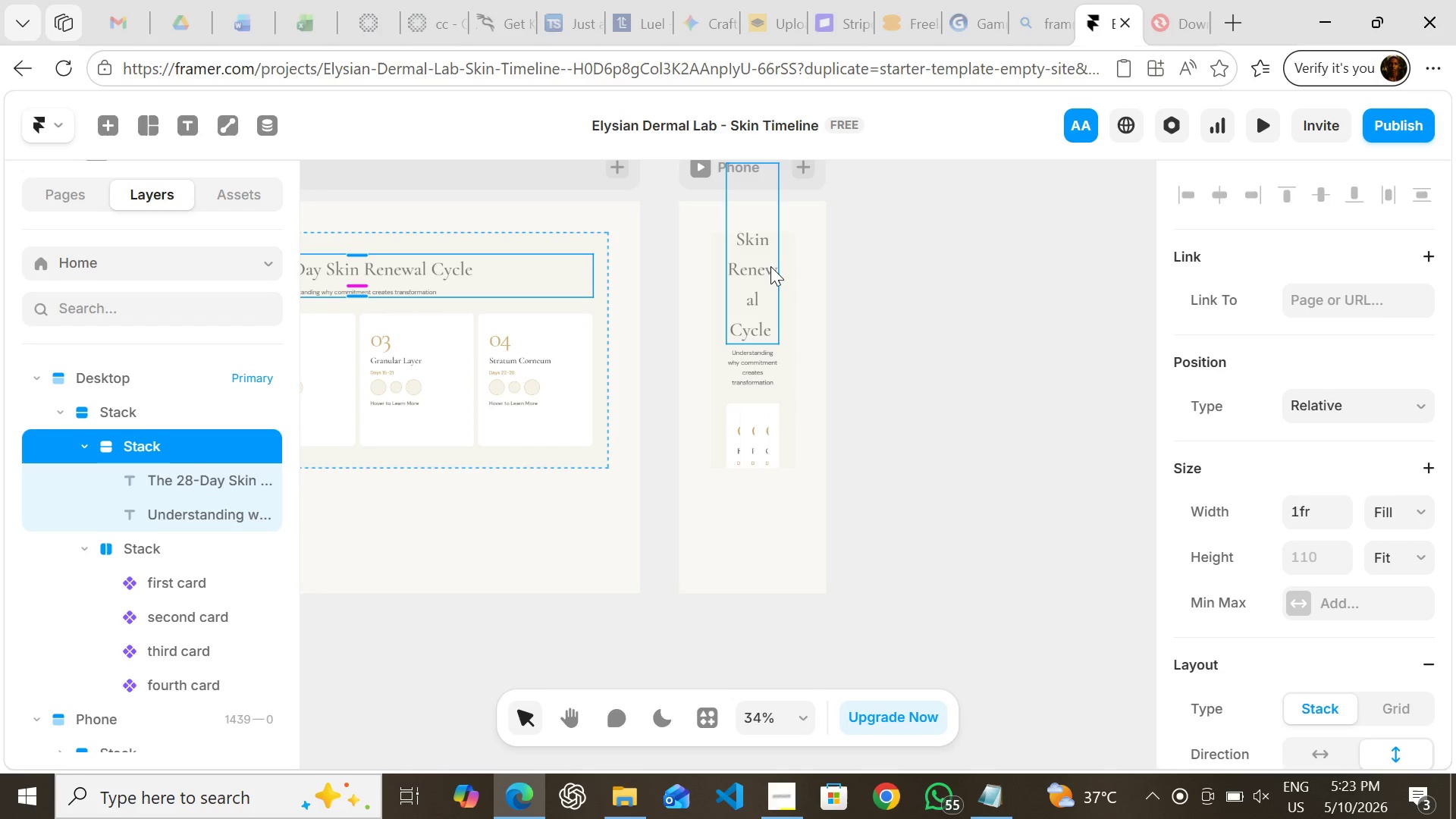 
left_click([770, 259])
 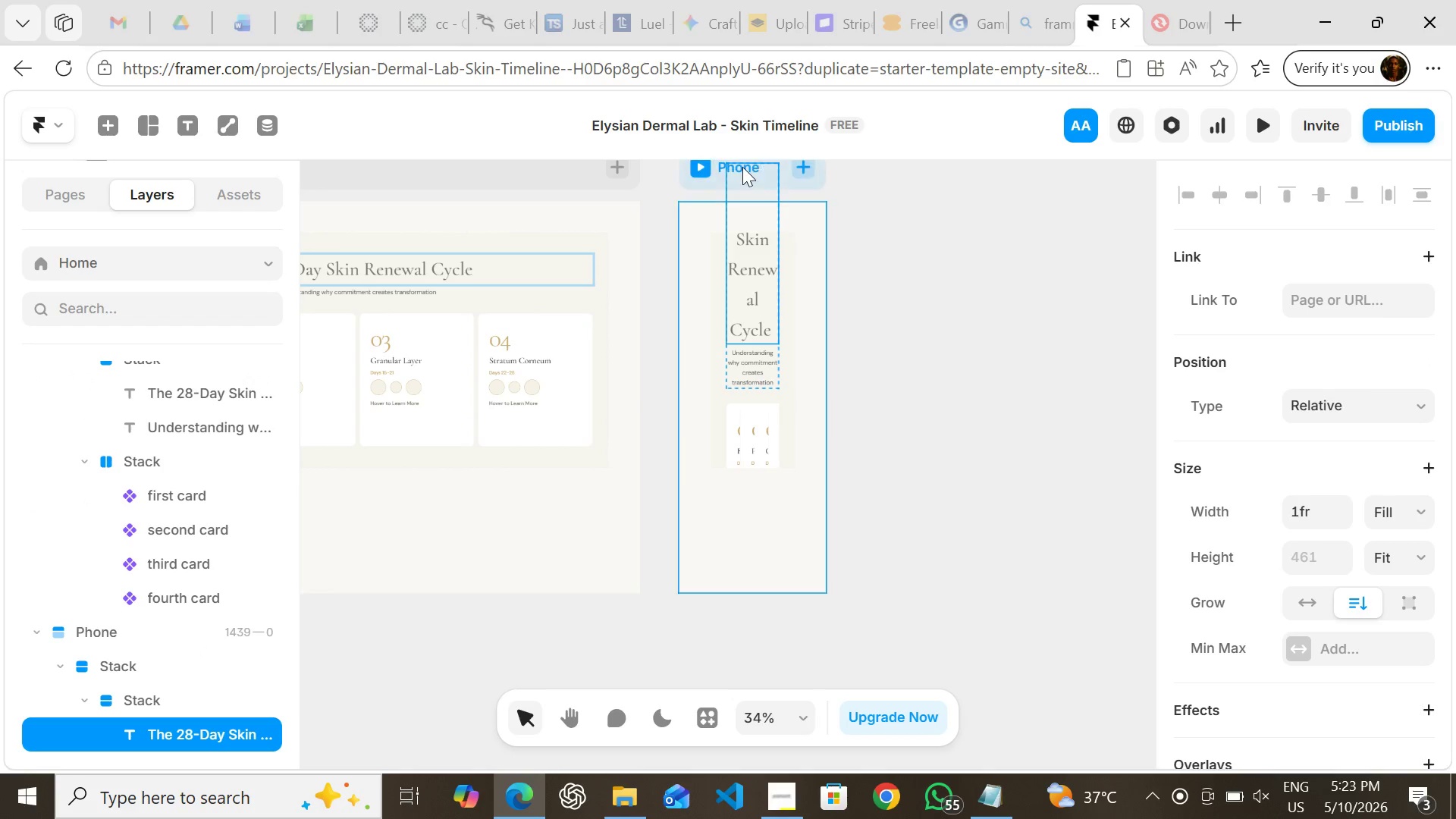 
left_click([724, 171])
 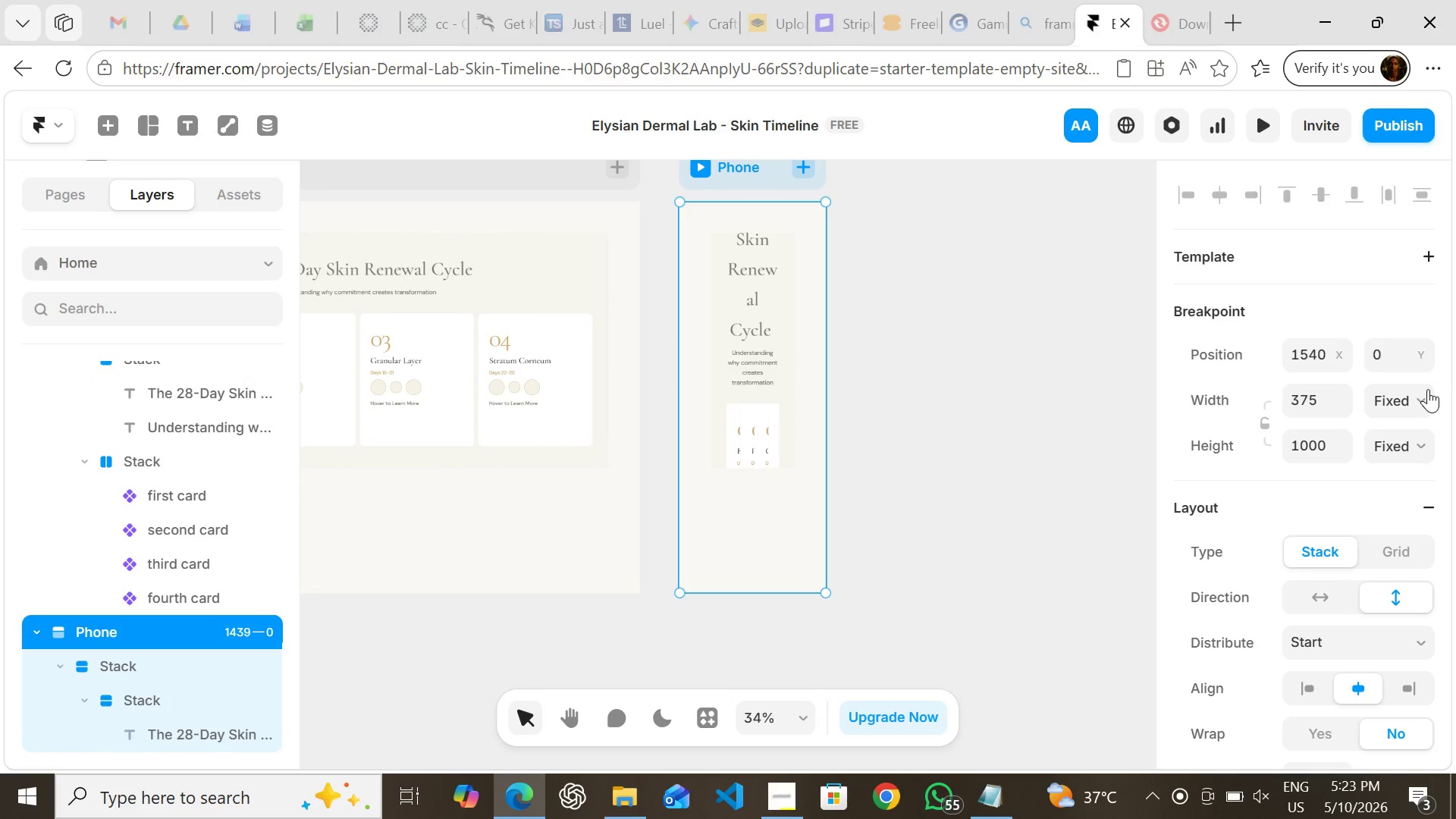 
left_click([1428, 389])
 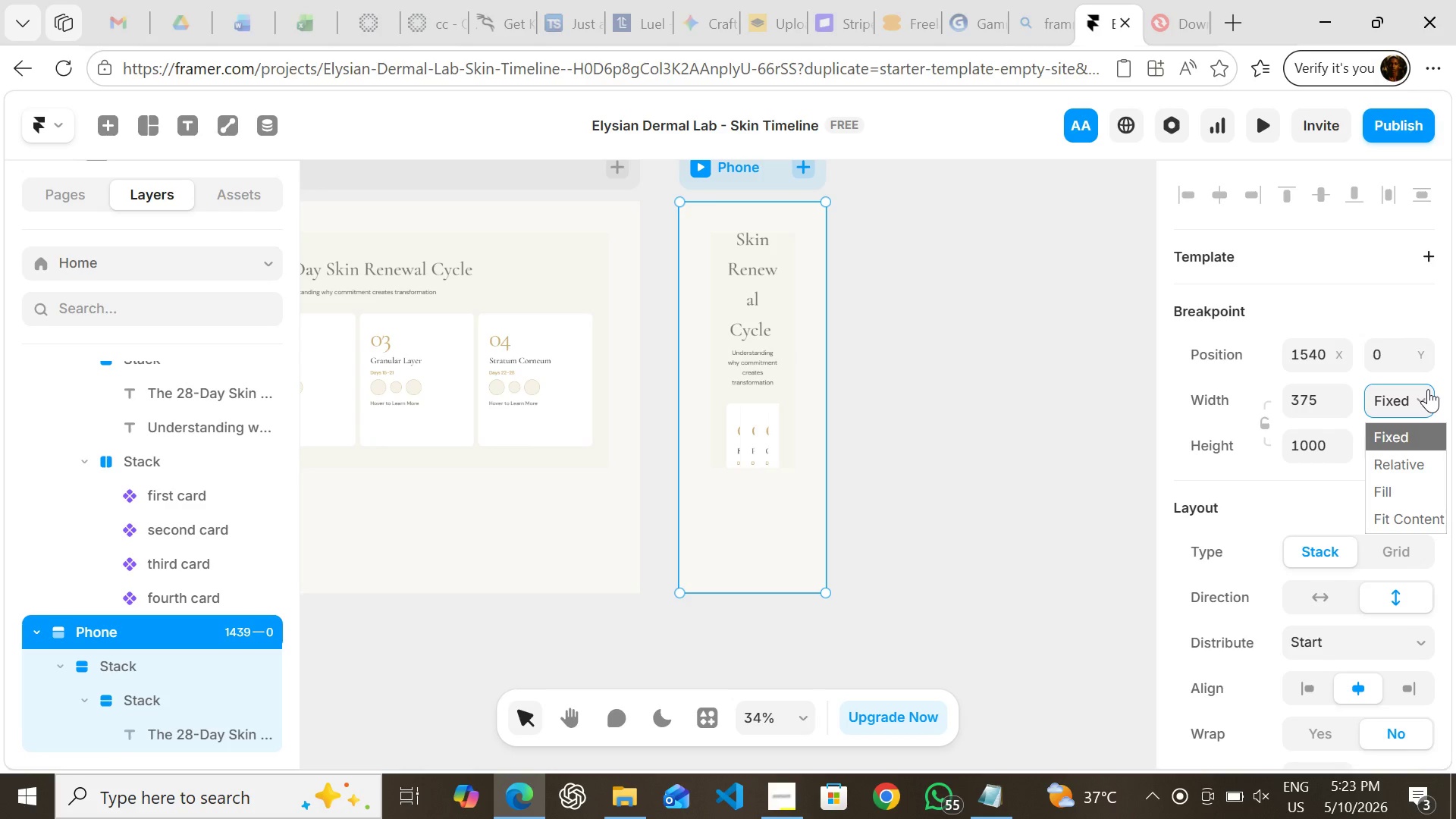 
left_click([1428, 389])
 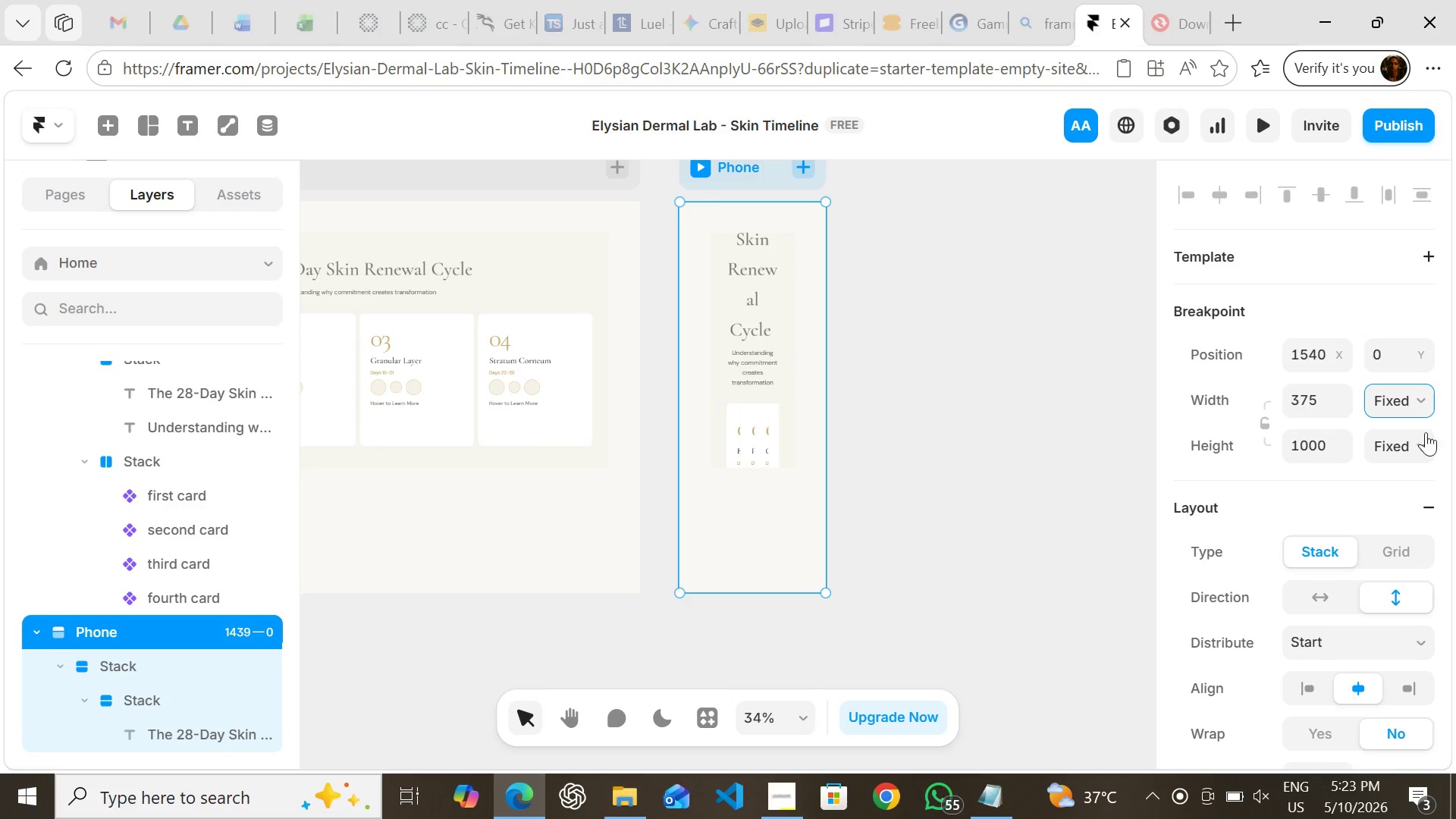 
mouse_move([1379, 576])
 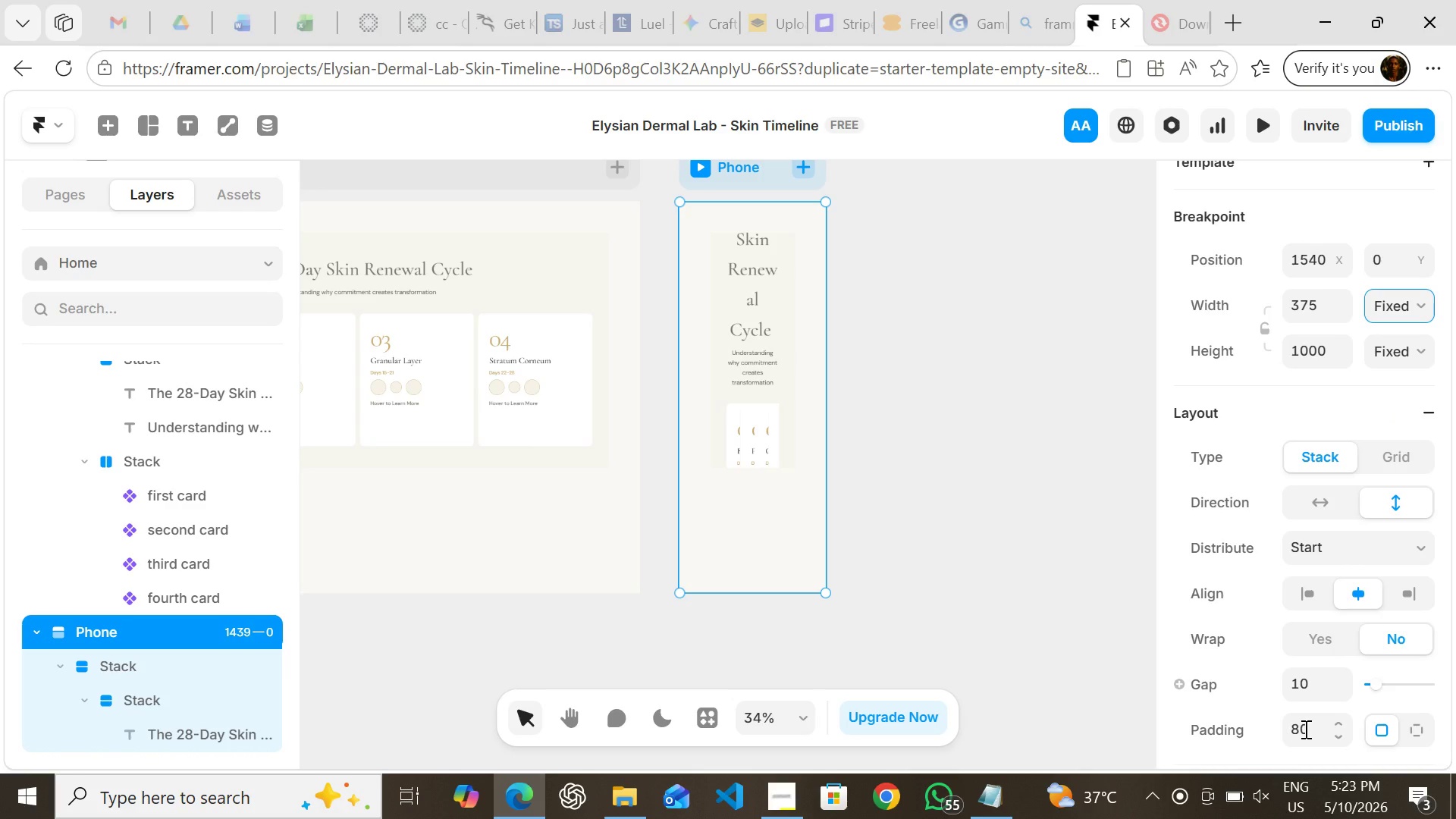 
left_click([1304, 729])
 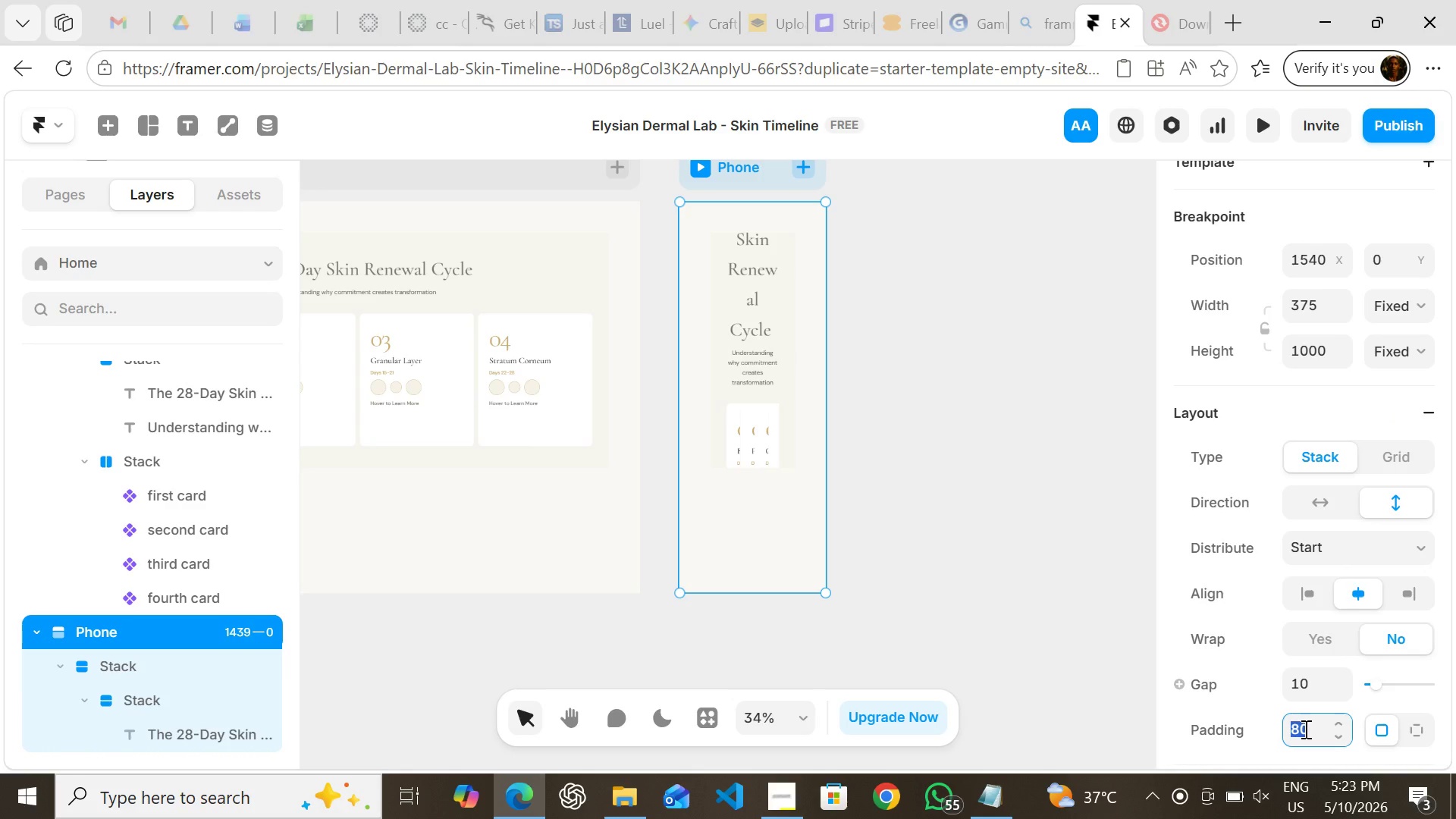 
type(24)
 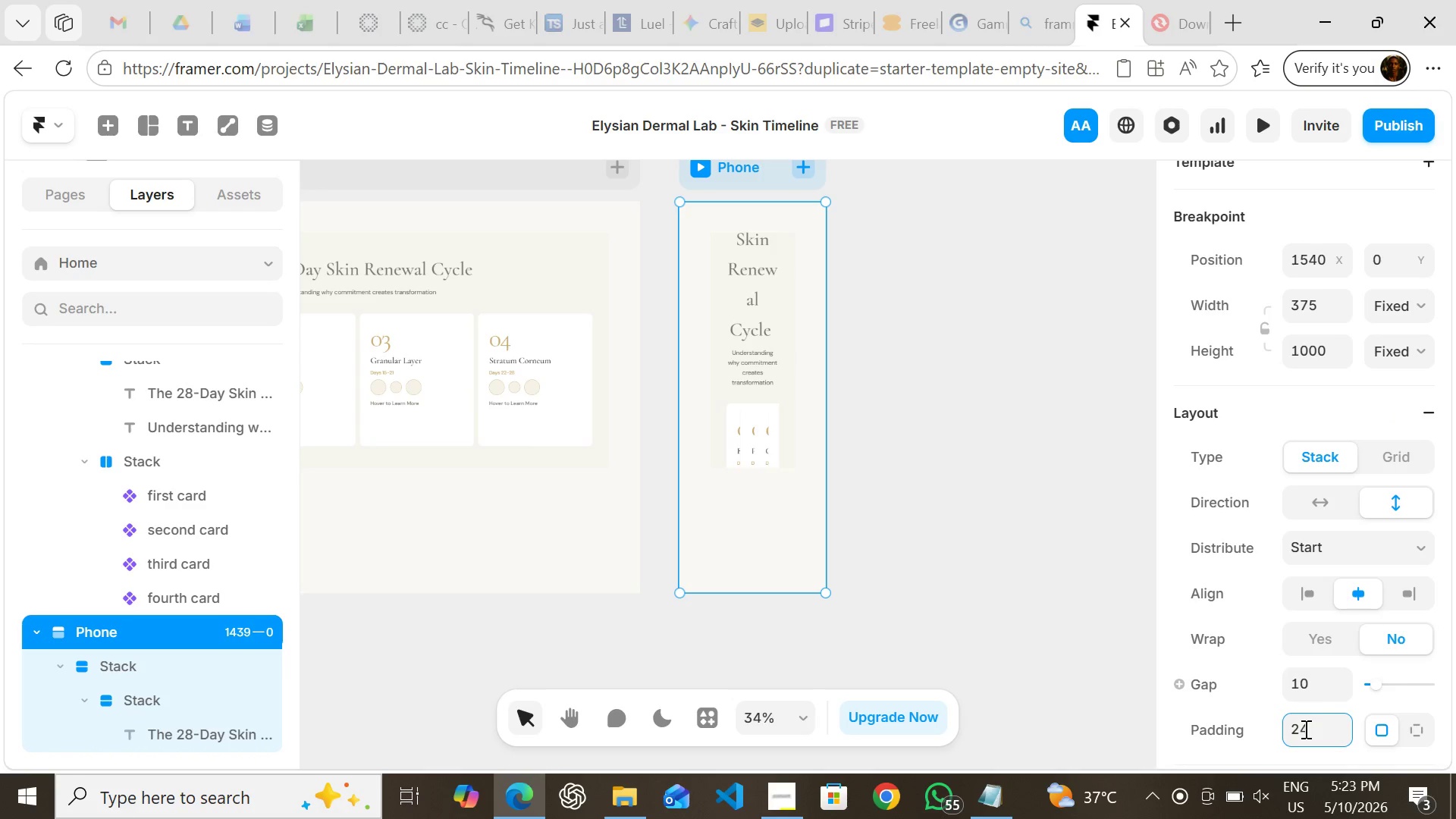 
key(Enter)
 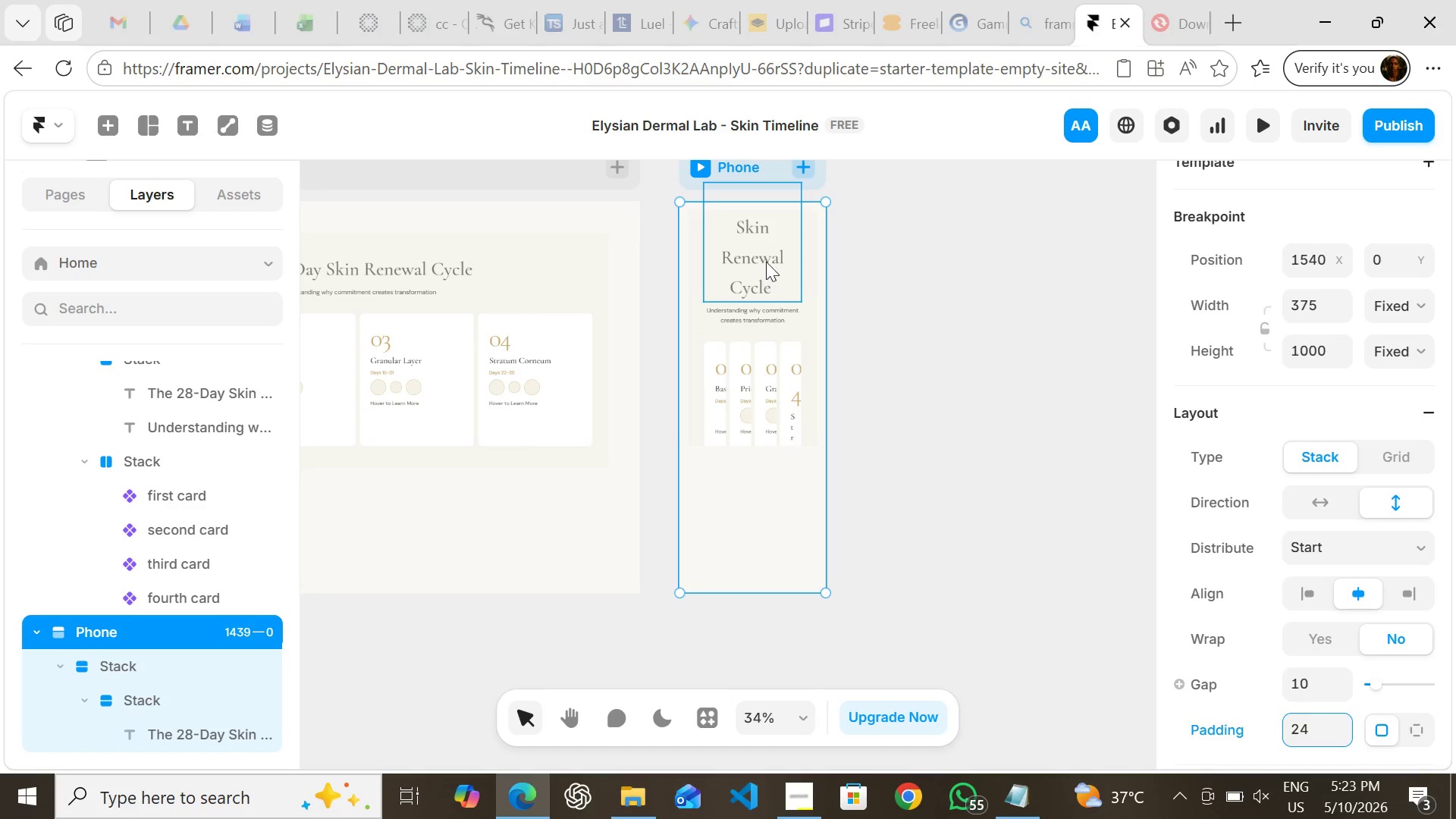 
left_click([766, 255])
 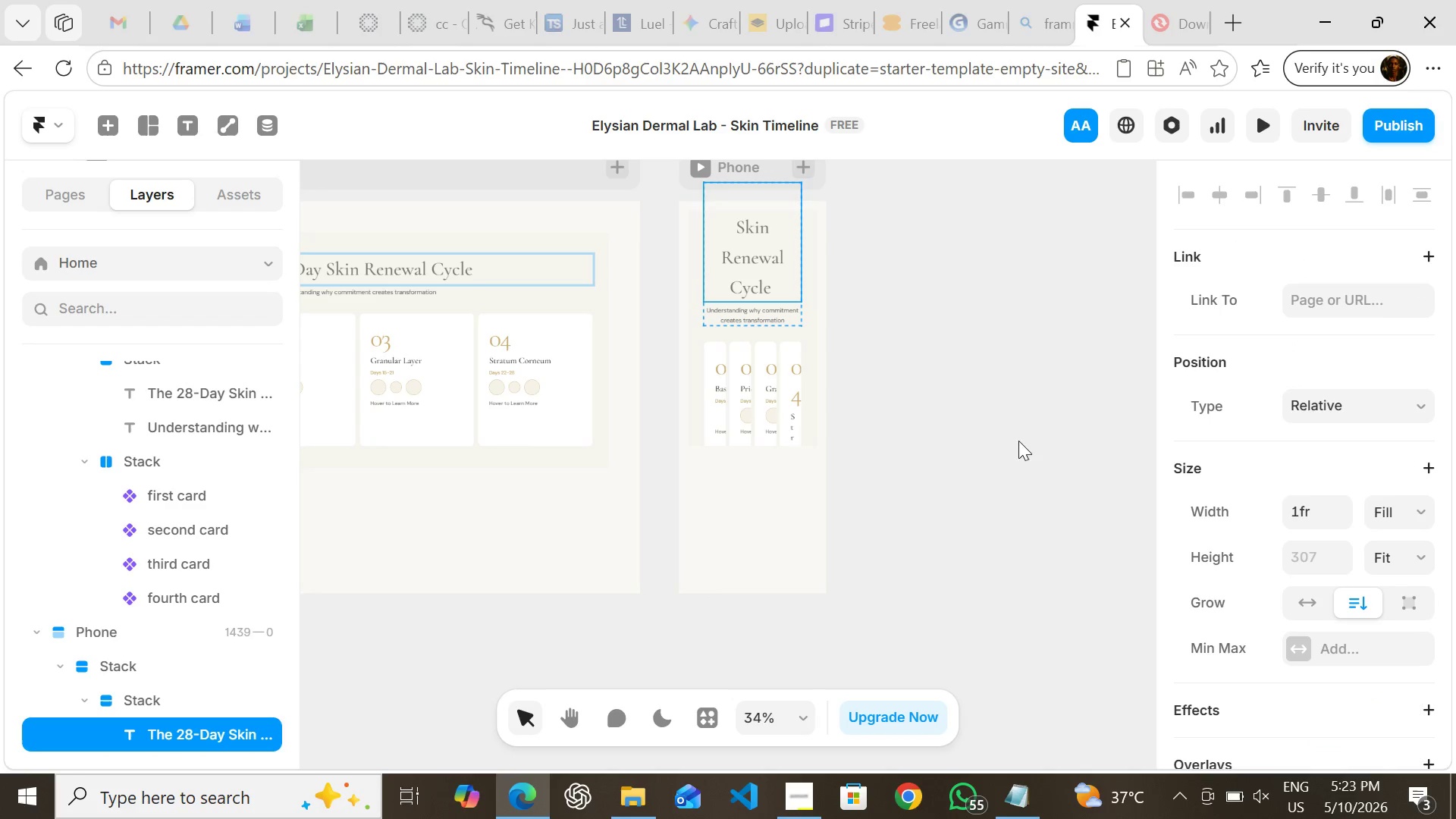 
left_click([798, 522])
 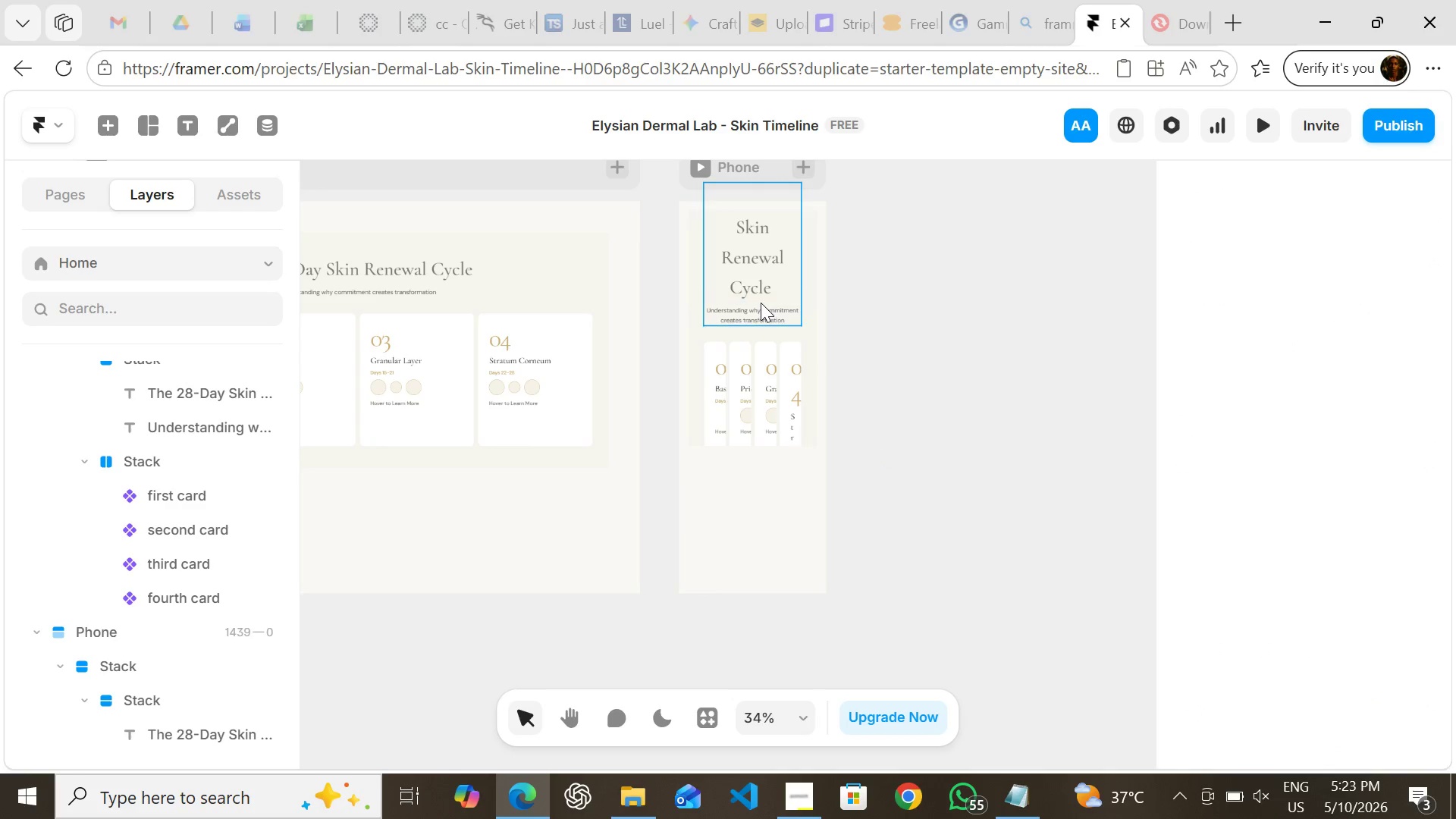 
left_click([761, 303])
 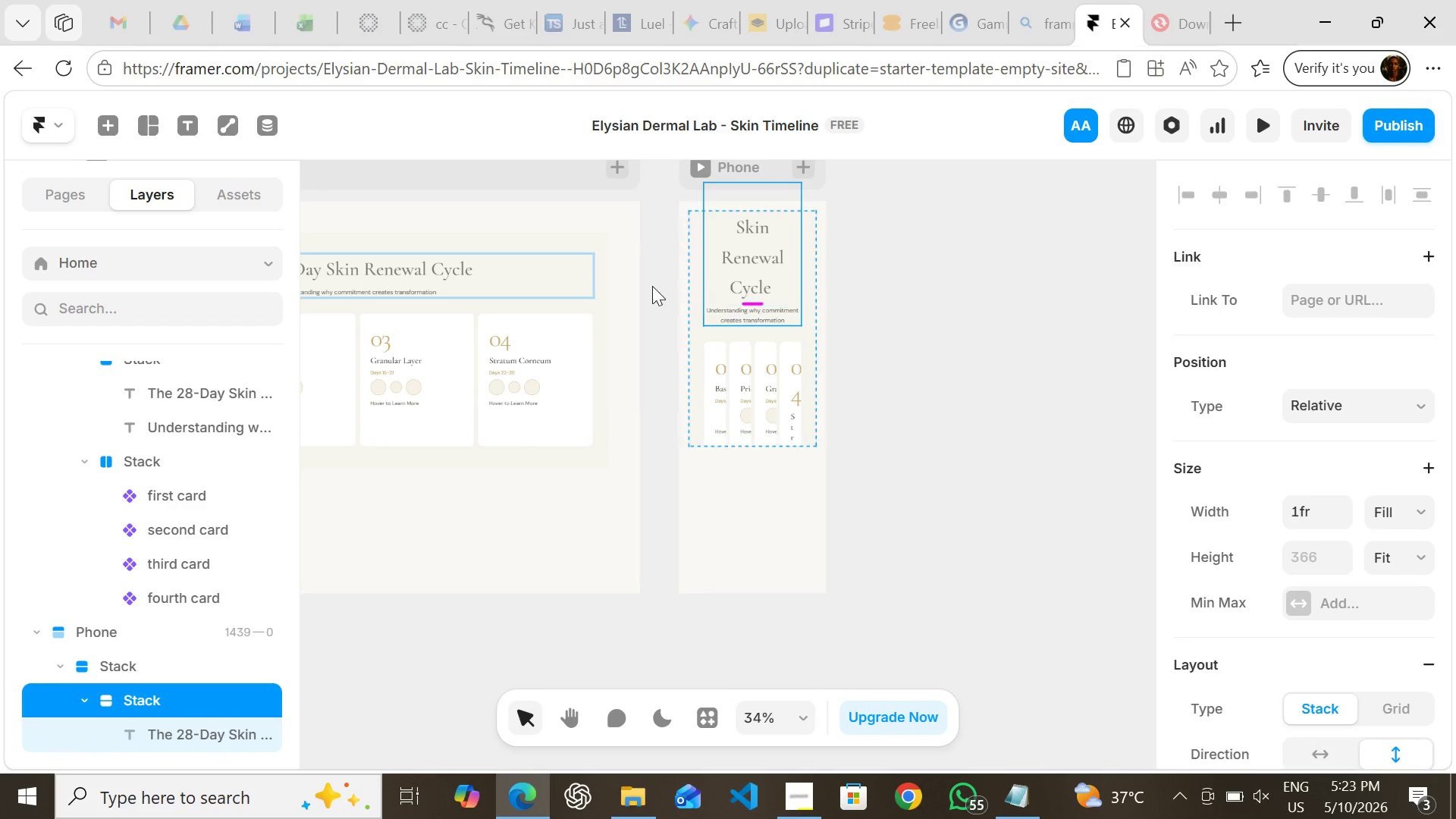 
left_click([701, 277])
 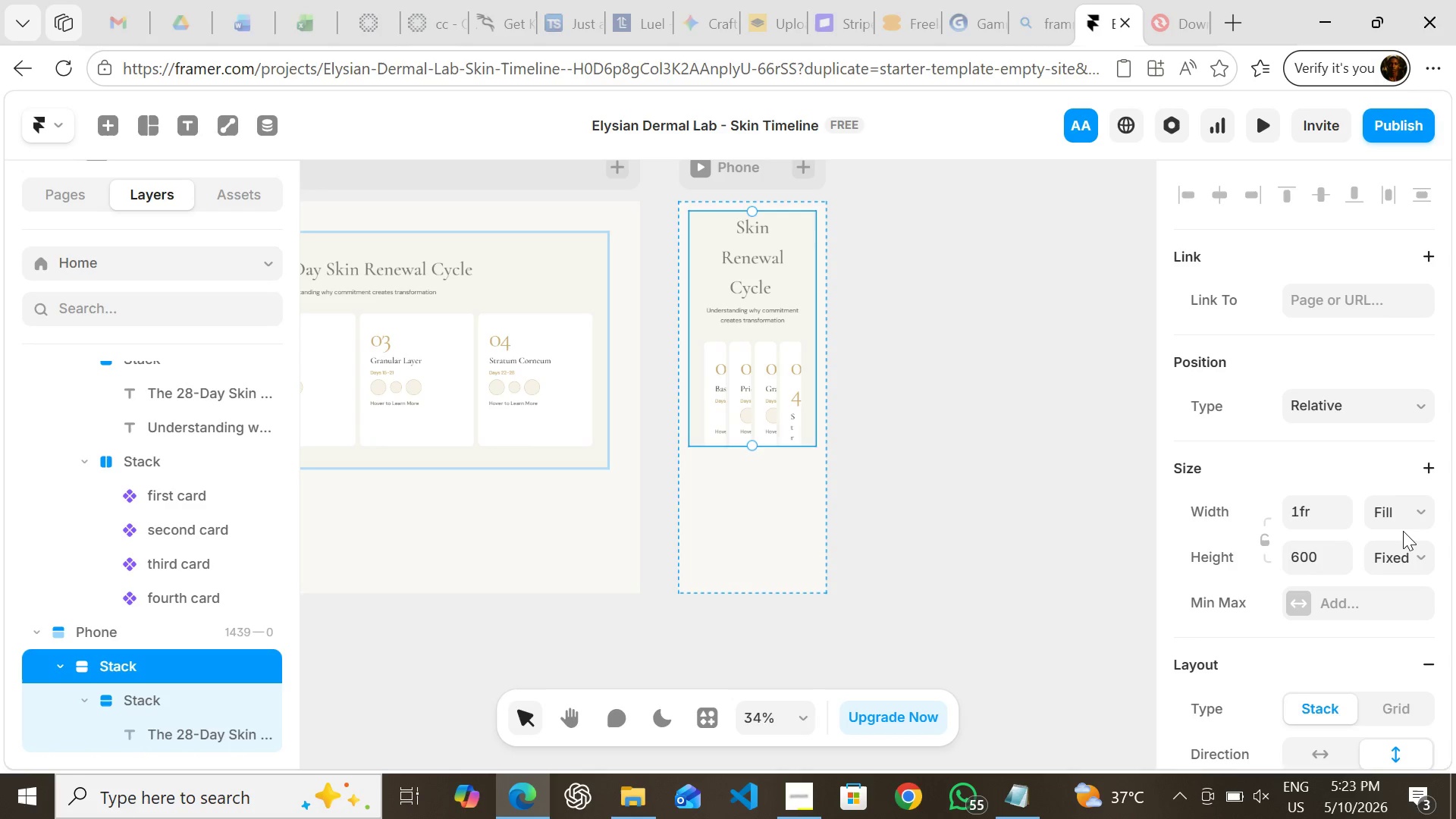 
left_click([1407, 552])
 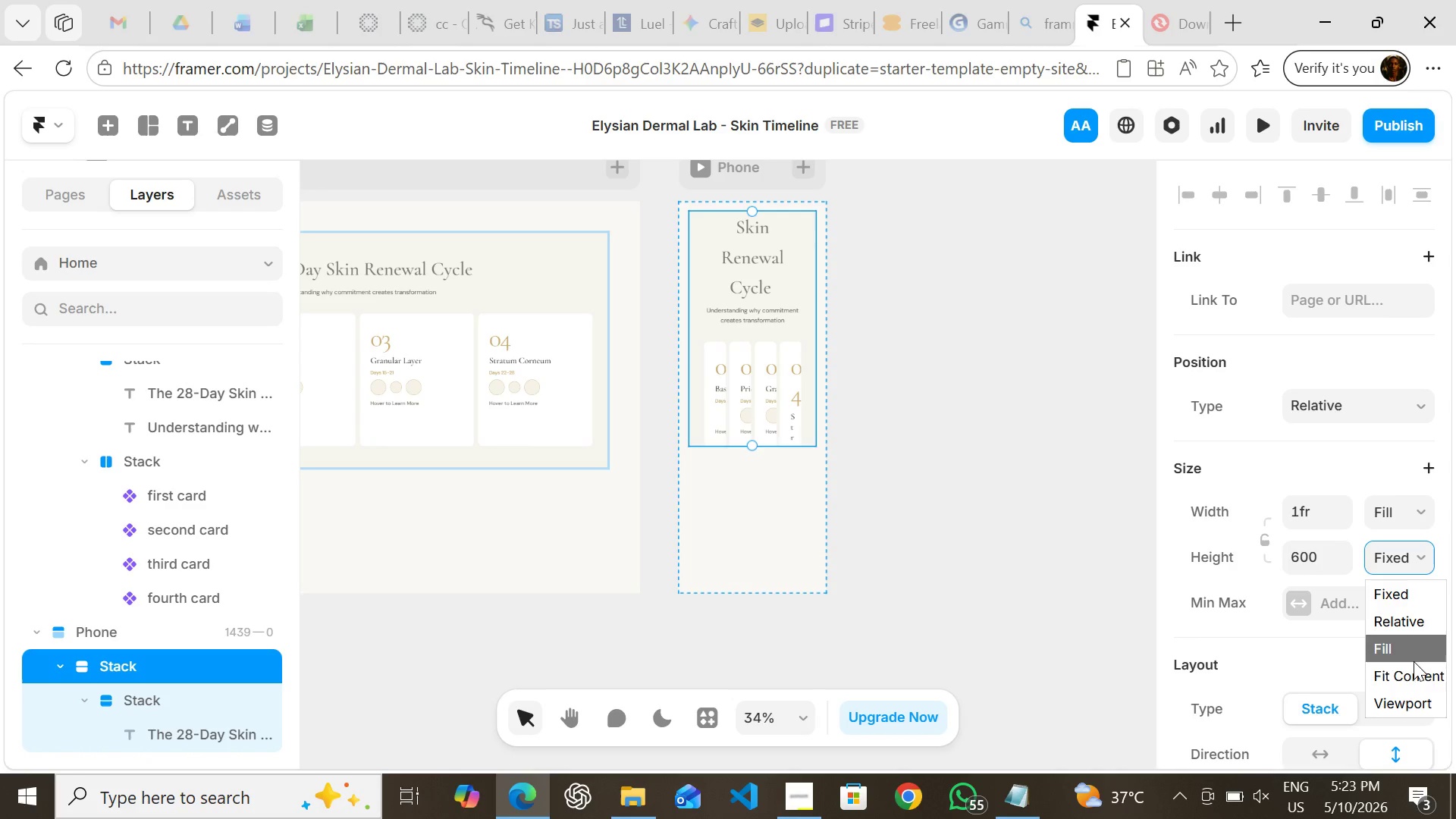 
left_click([1414, 664])
 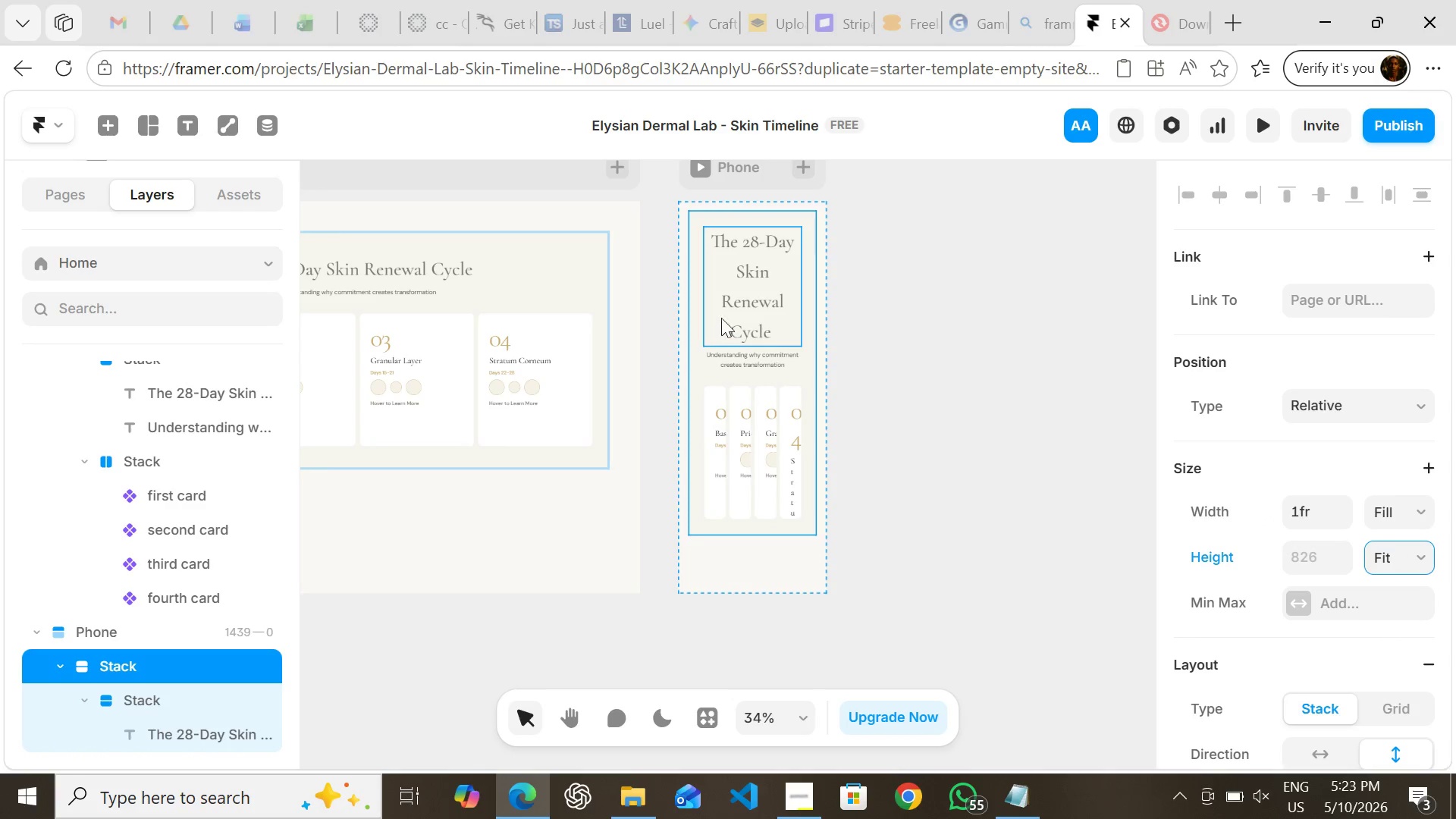 
left_click([721, 312])
 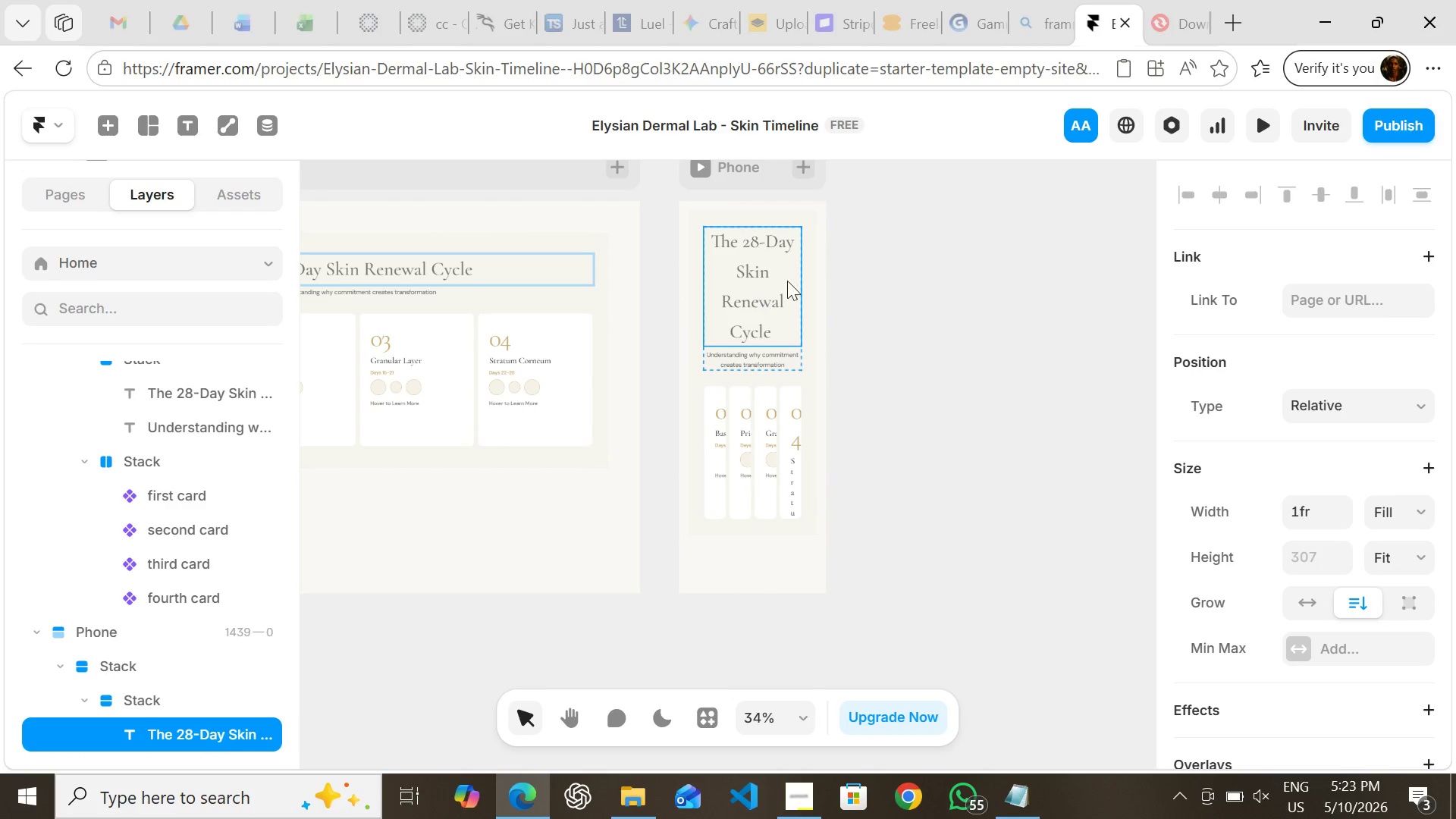 
left_click([811, 277])
 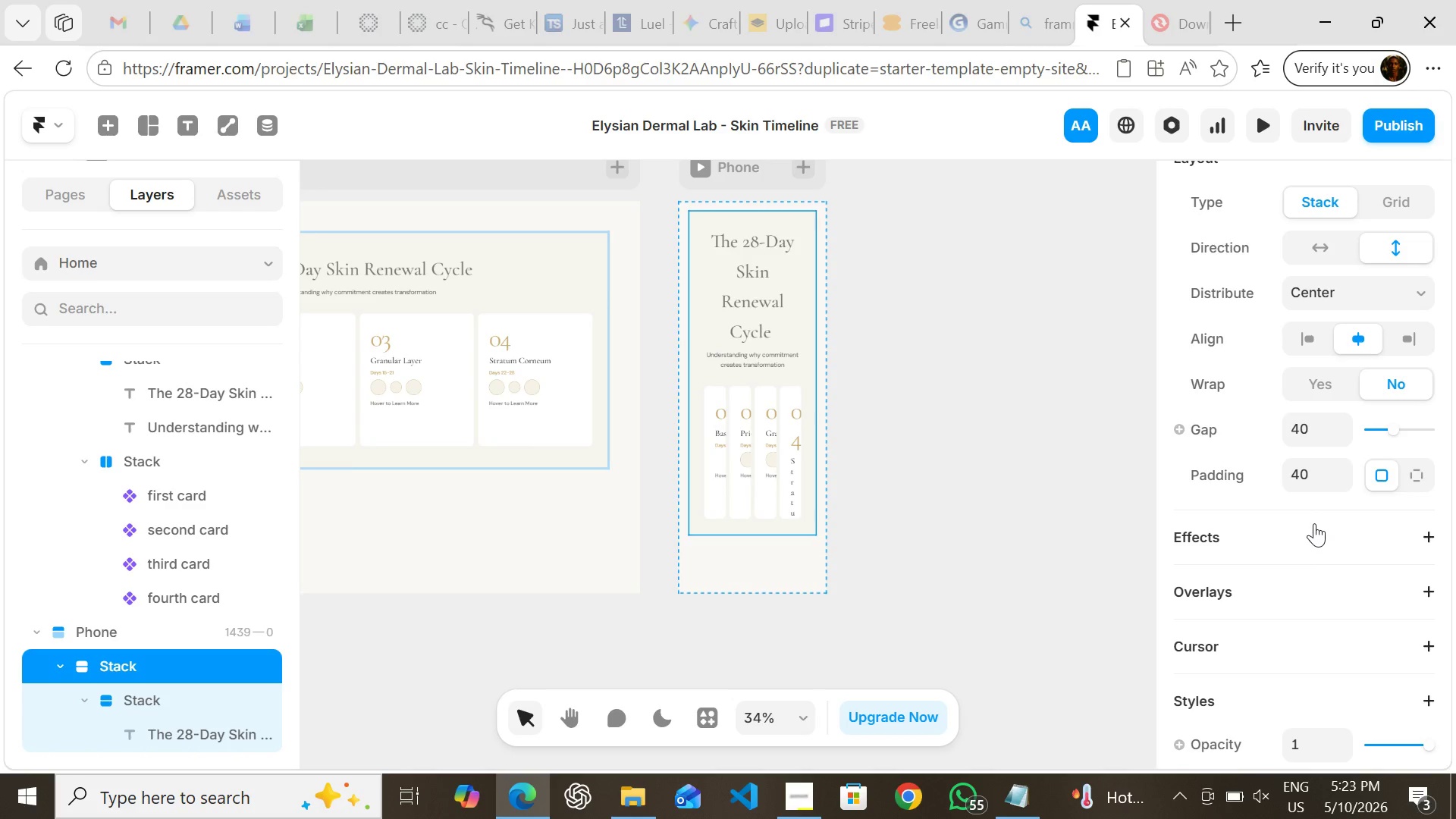 
left_click([1315, 475])
 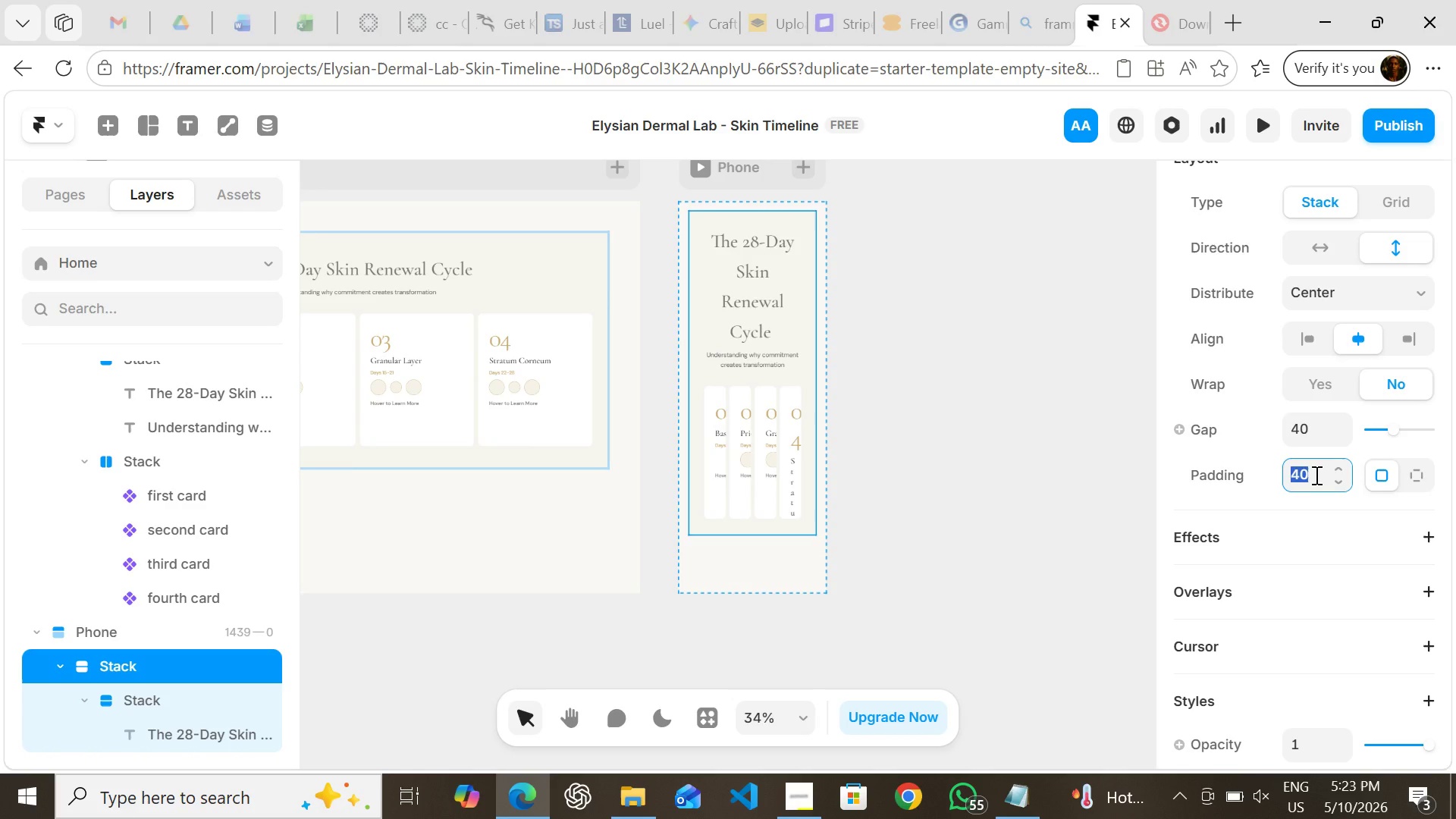 
type(24)
 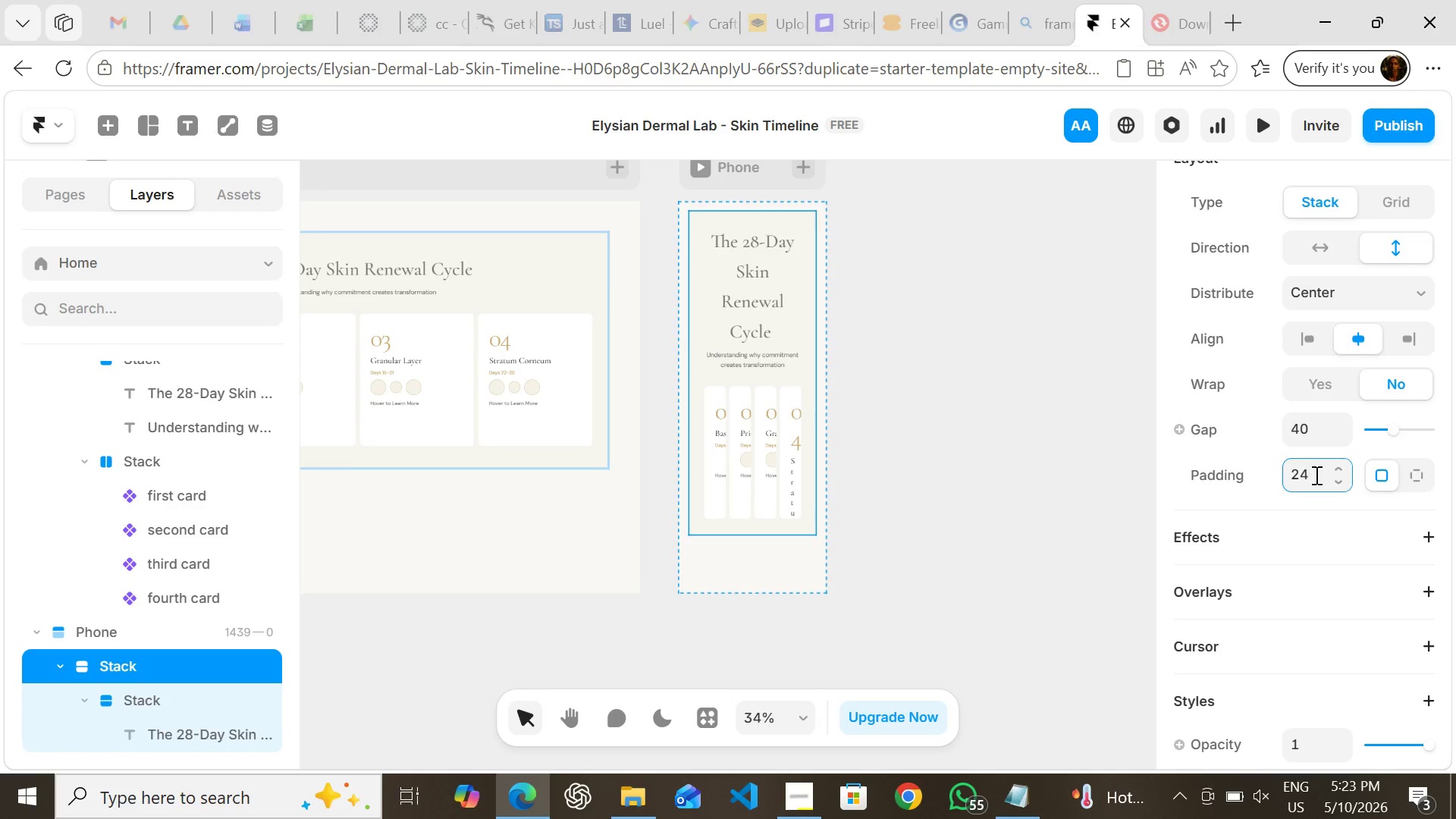 
key(Enter)
 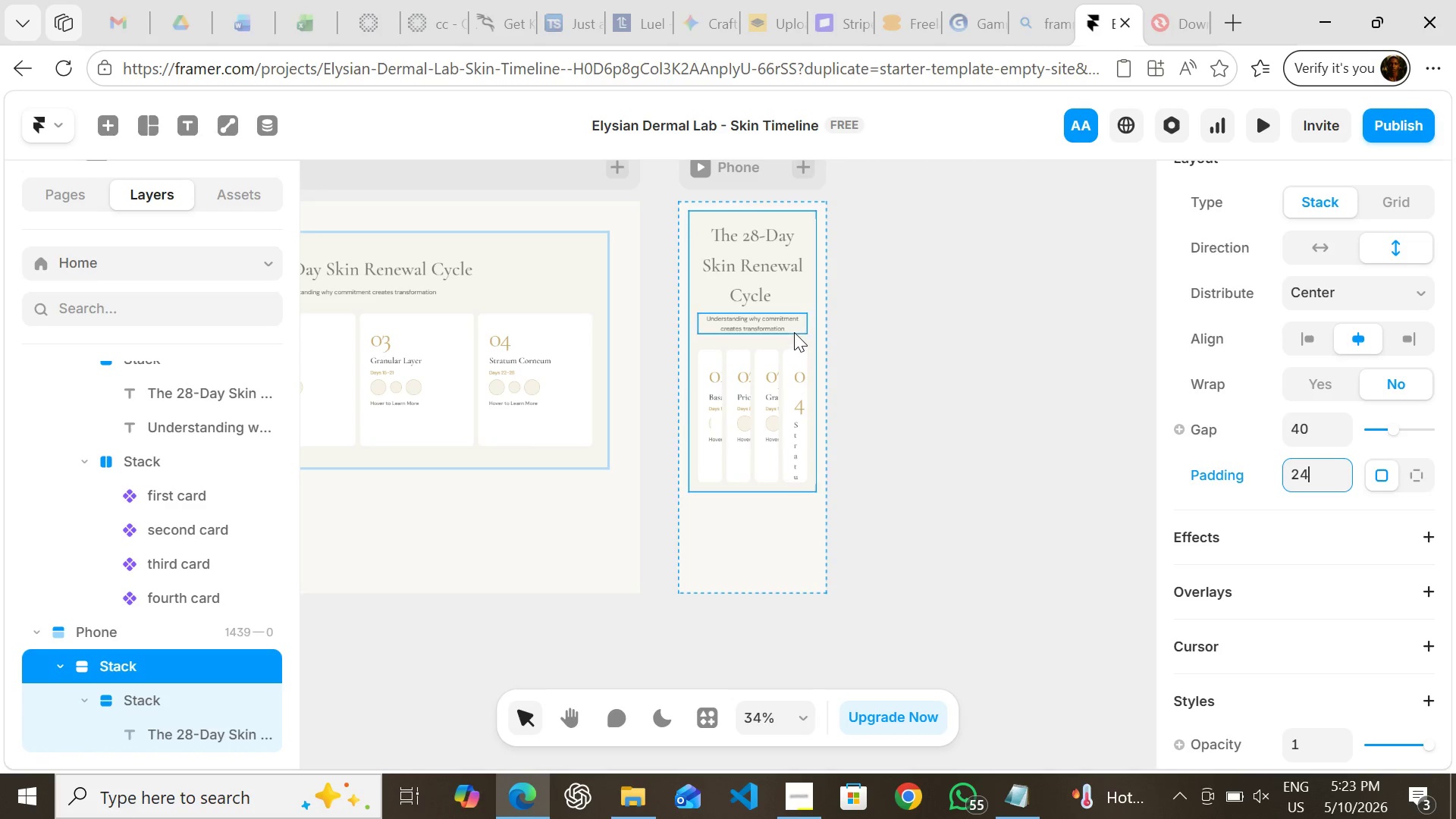 
left_click([783, 334])
 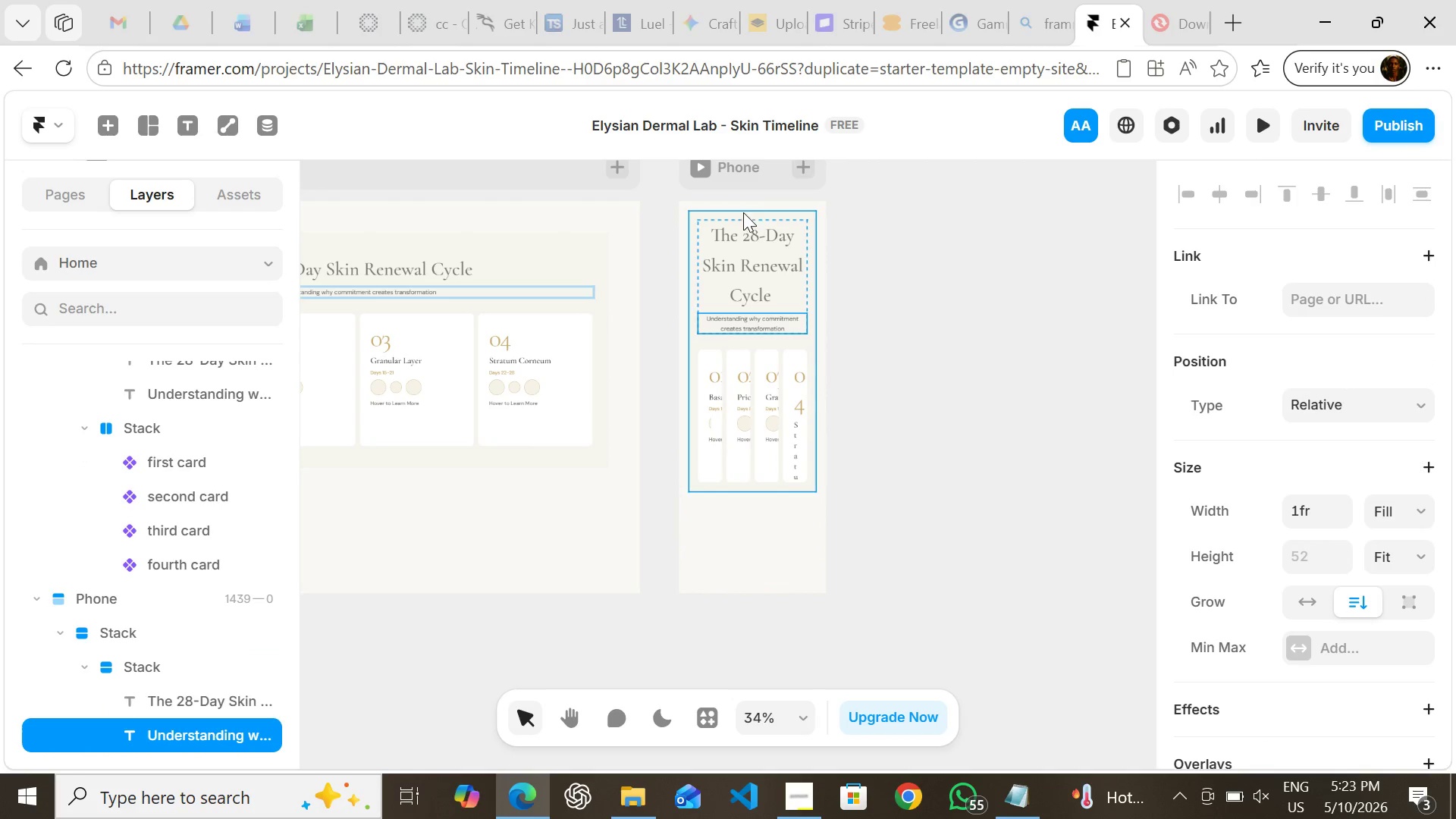 
left_click([739, 171])
 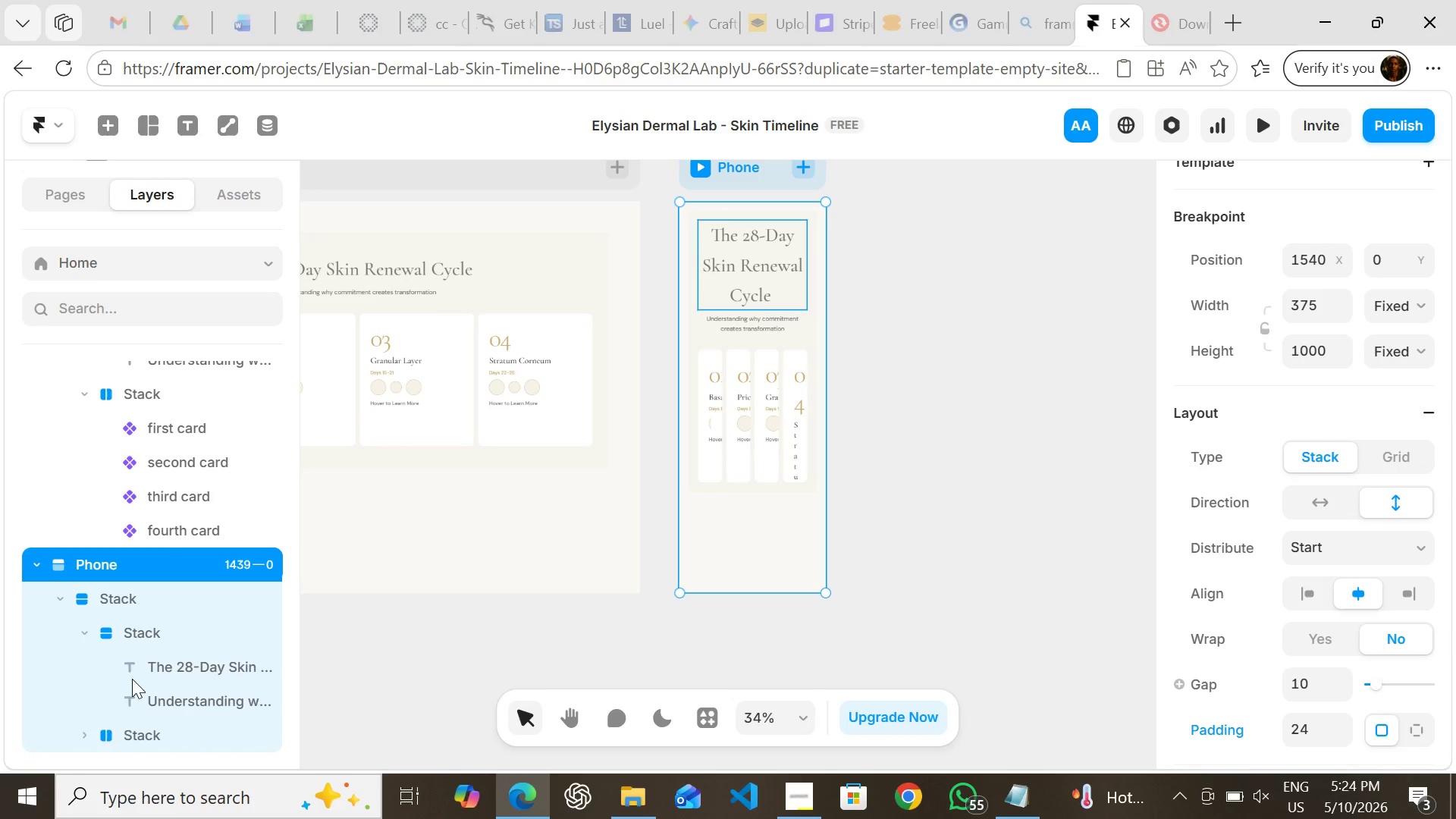 
left_click([113, 743])
 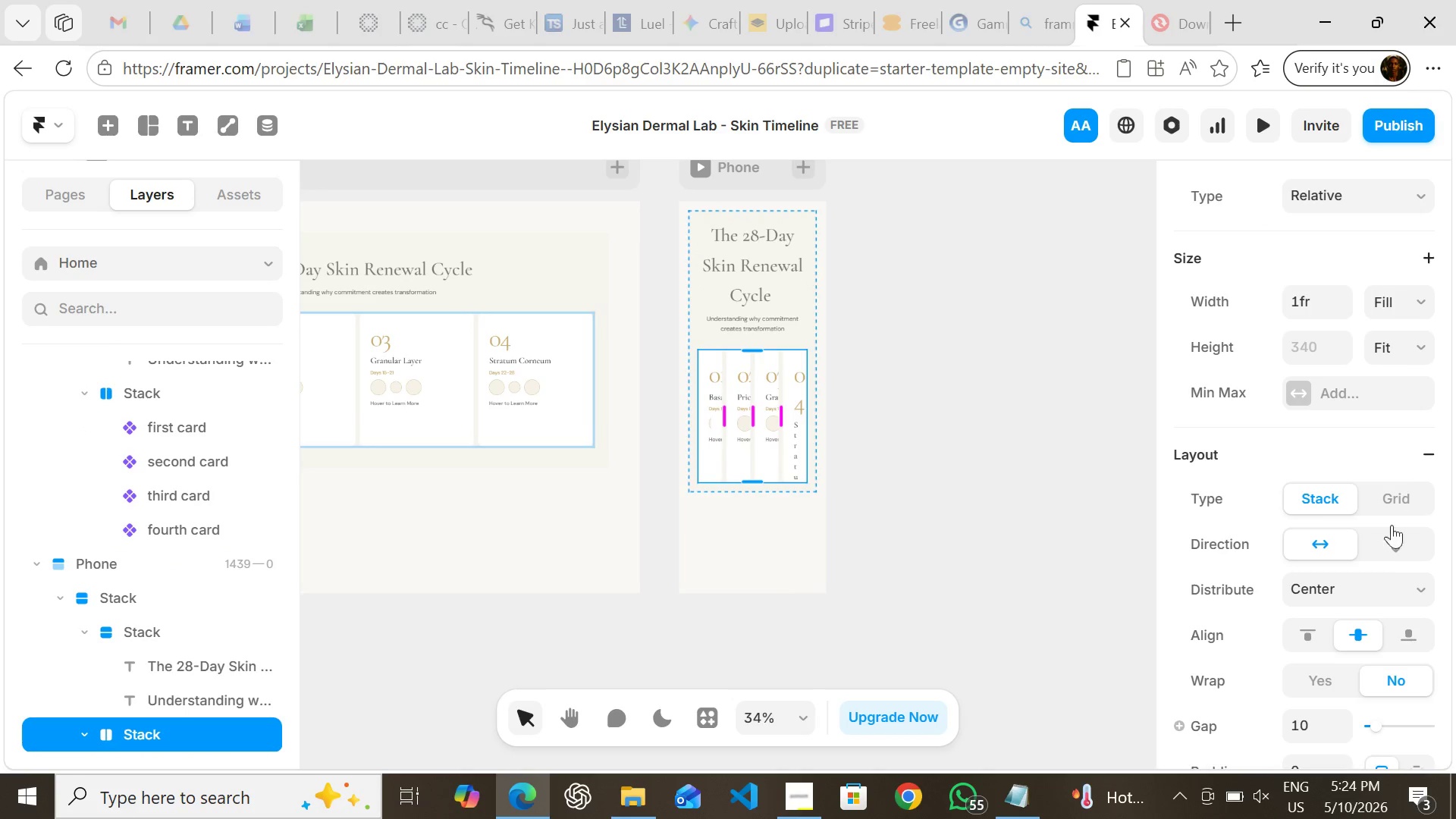 
left_click([1382, 544])
 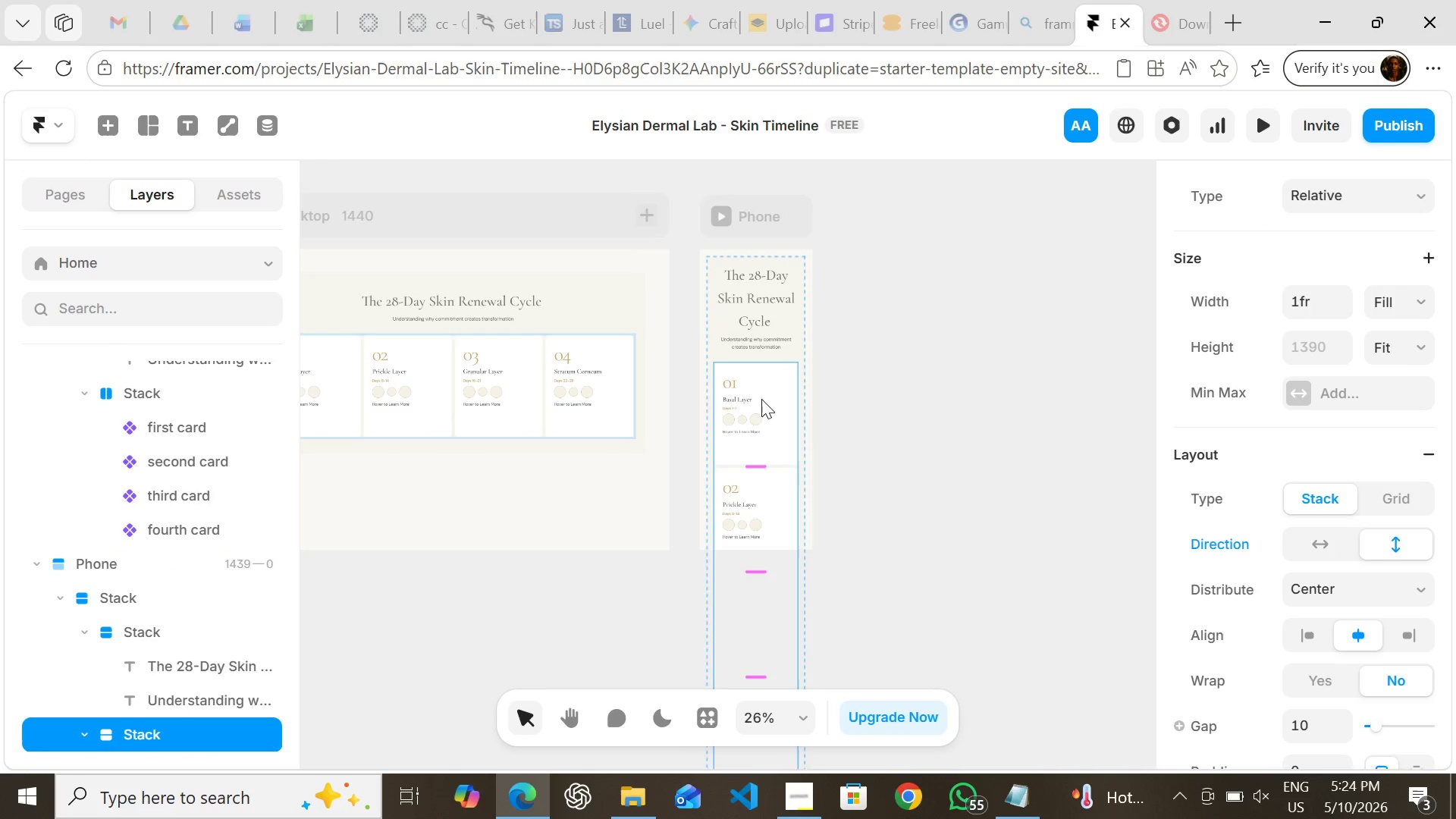 
left_click([760, 199])
 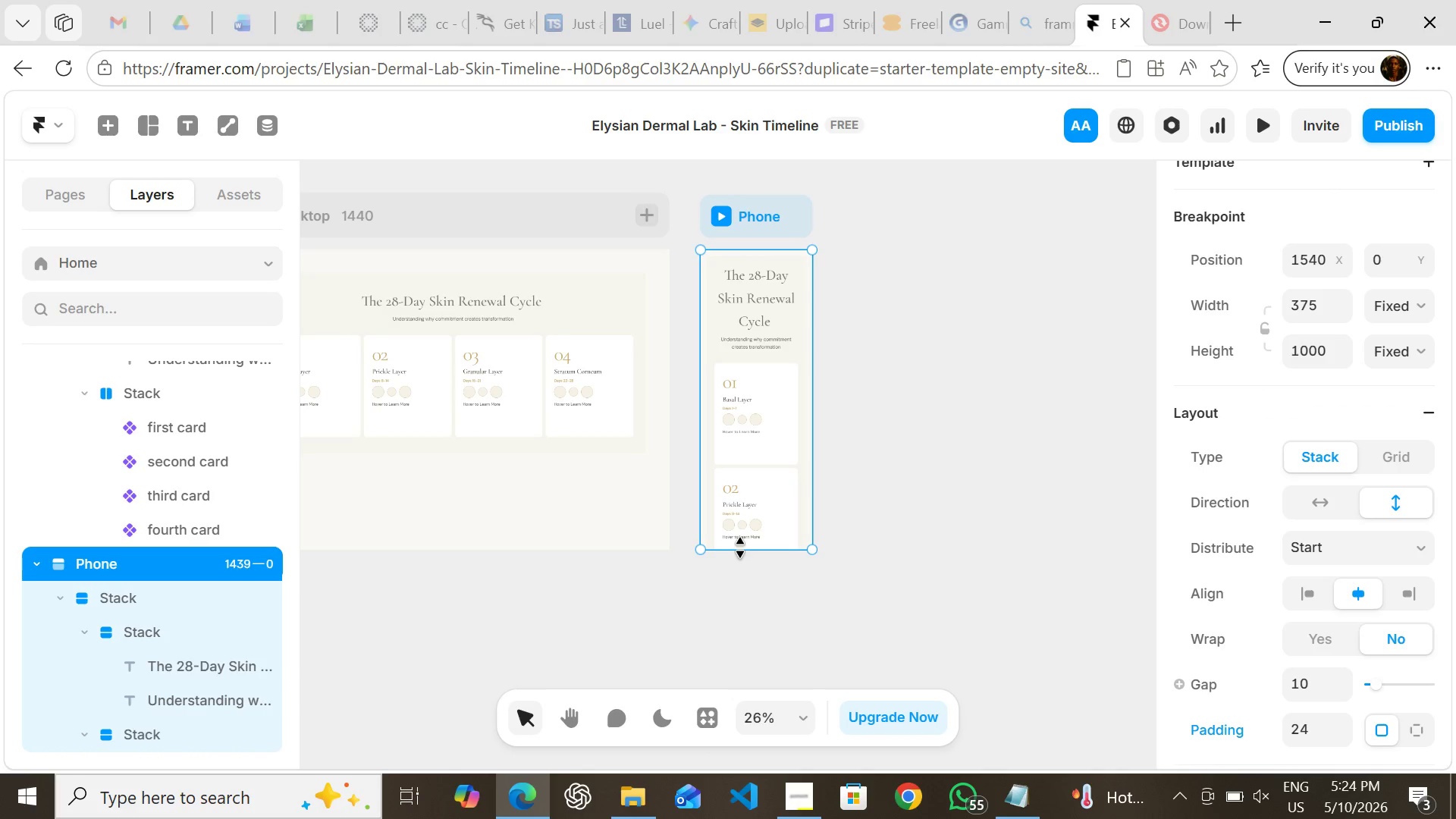 
left_click_drag(start_coordinate=[742, 548], to_coordinate=[775, 623])
 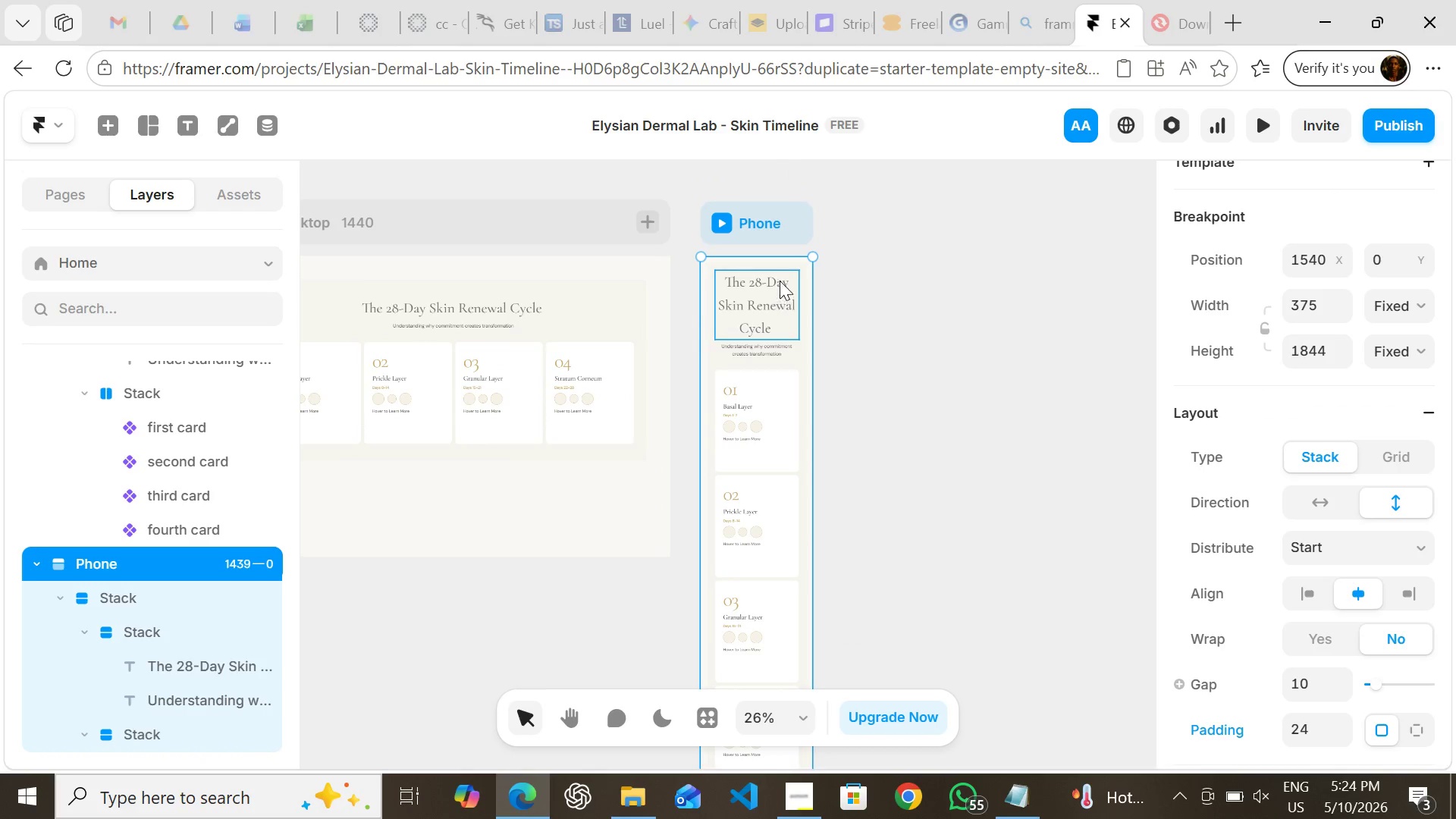 
left_click([745, 326])
 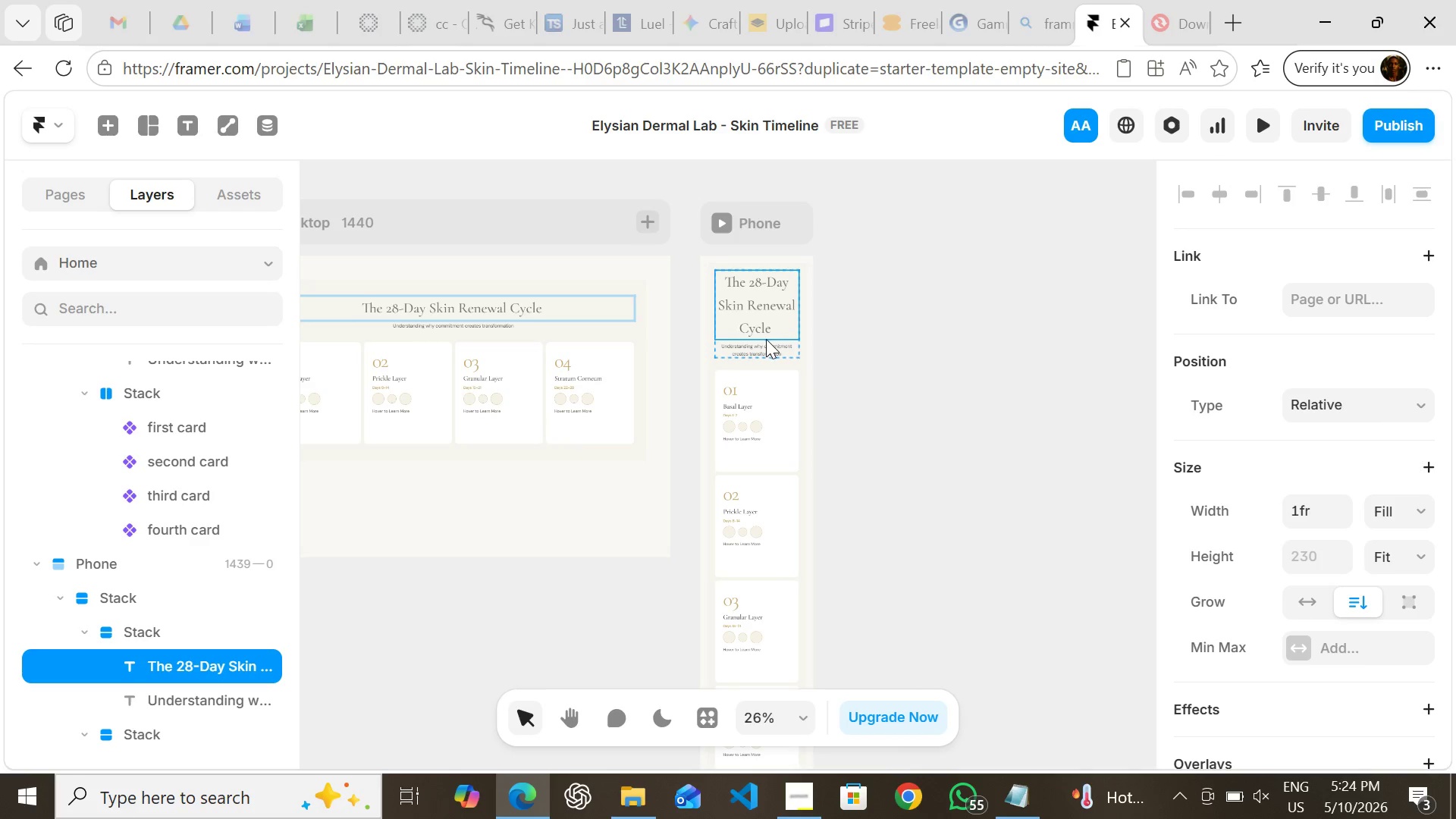 
left_click([766, 347])
 